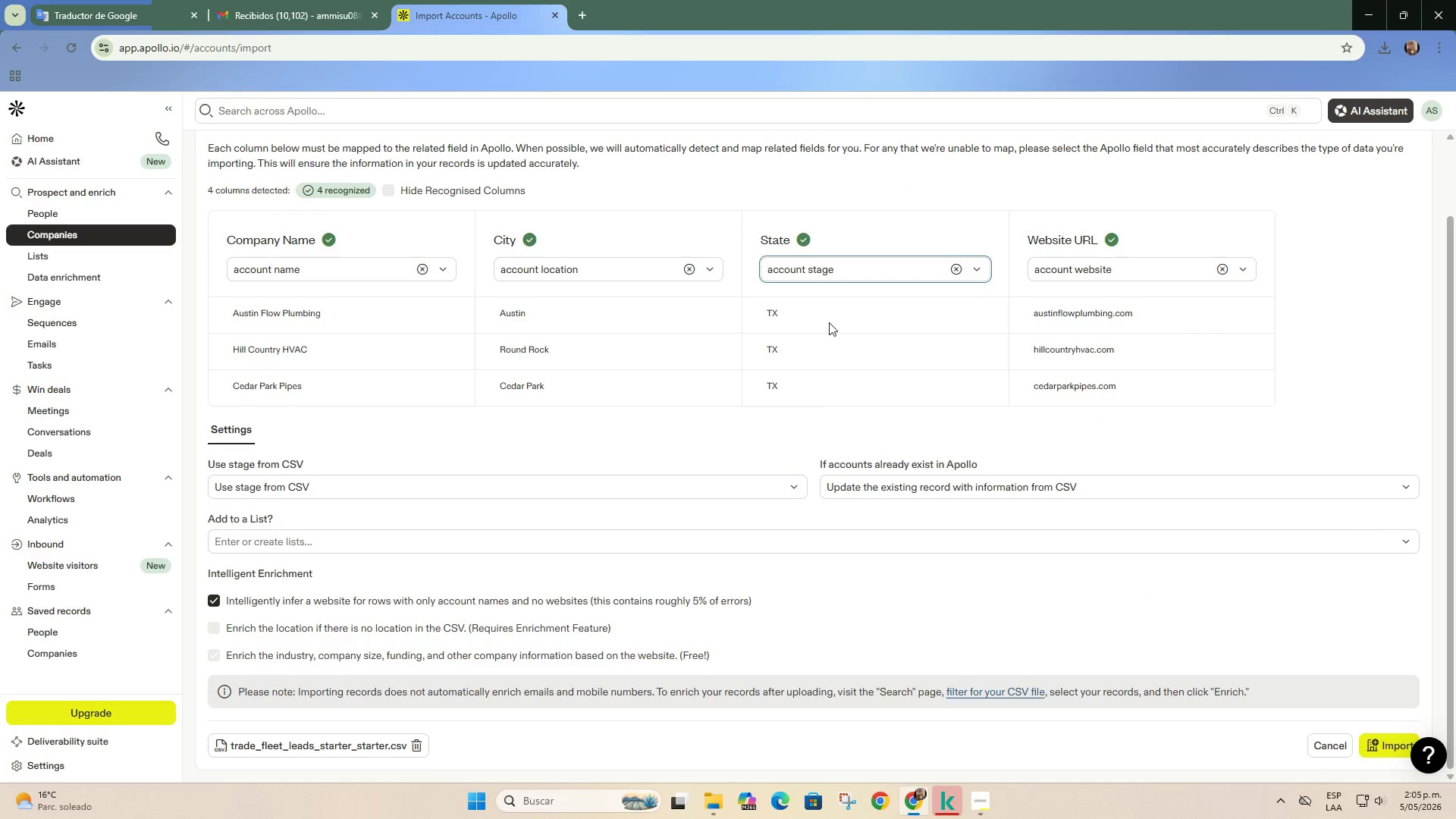 
left_click([841, 263])
 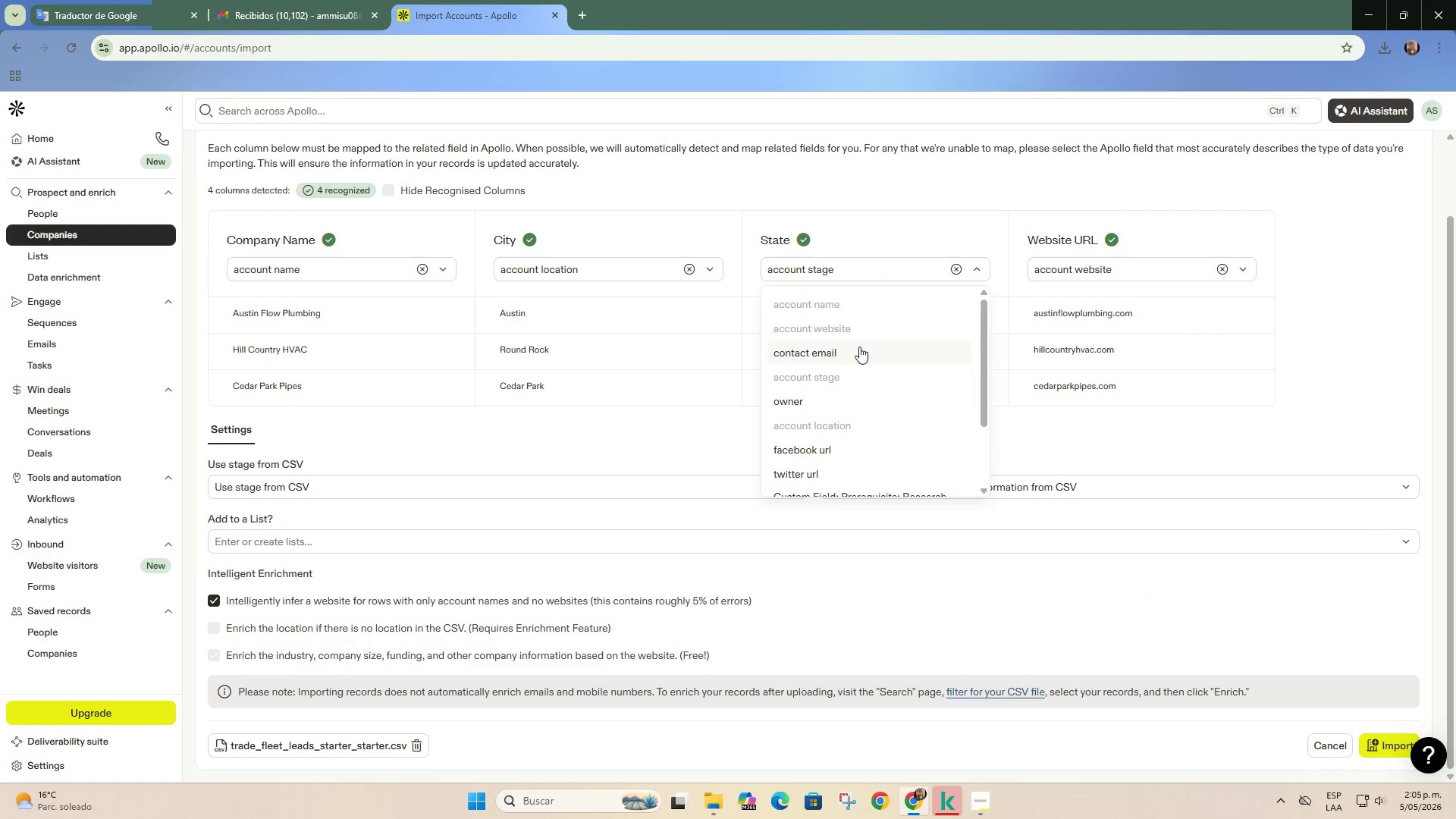 
scroll: coordinate [858, 358], scroll_direction: down, amount: 2.0
 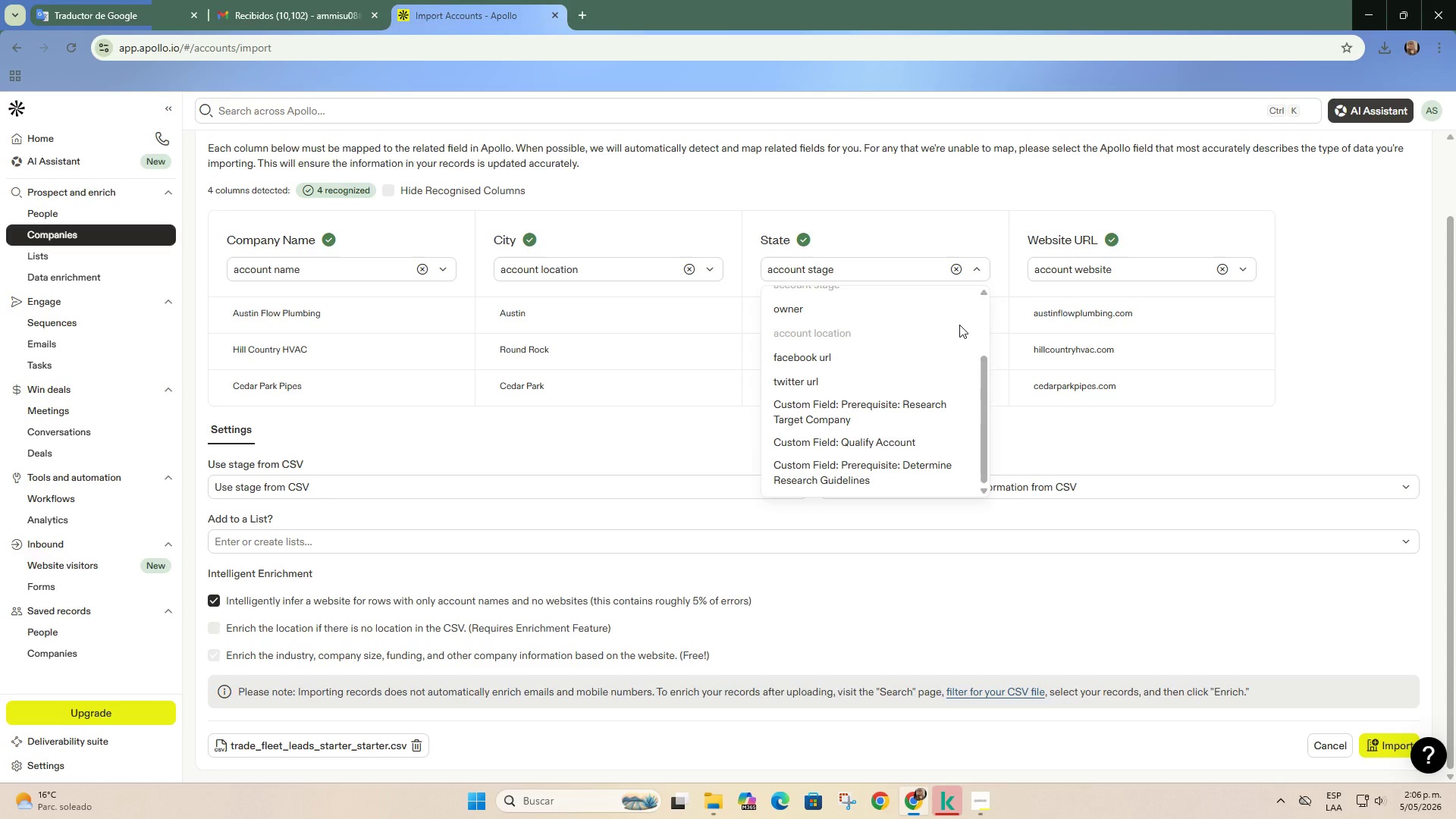 
scroll: coordinate [763, 359], scroll_direction: up, amount: 1.0
 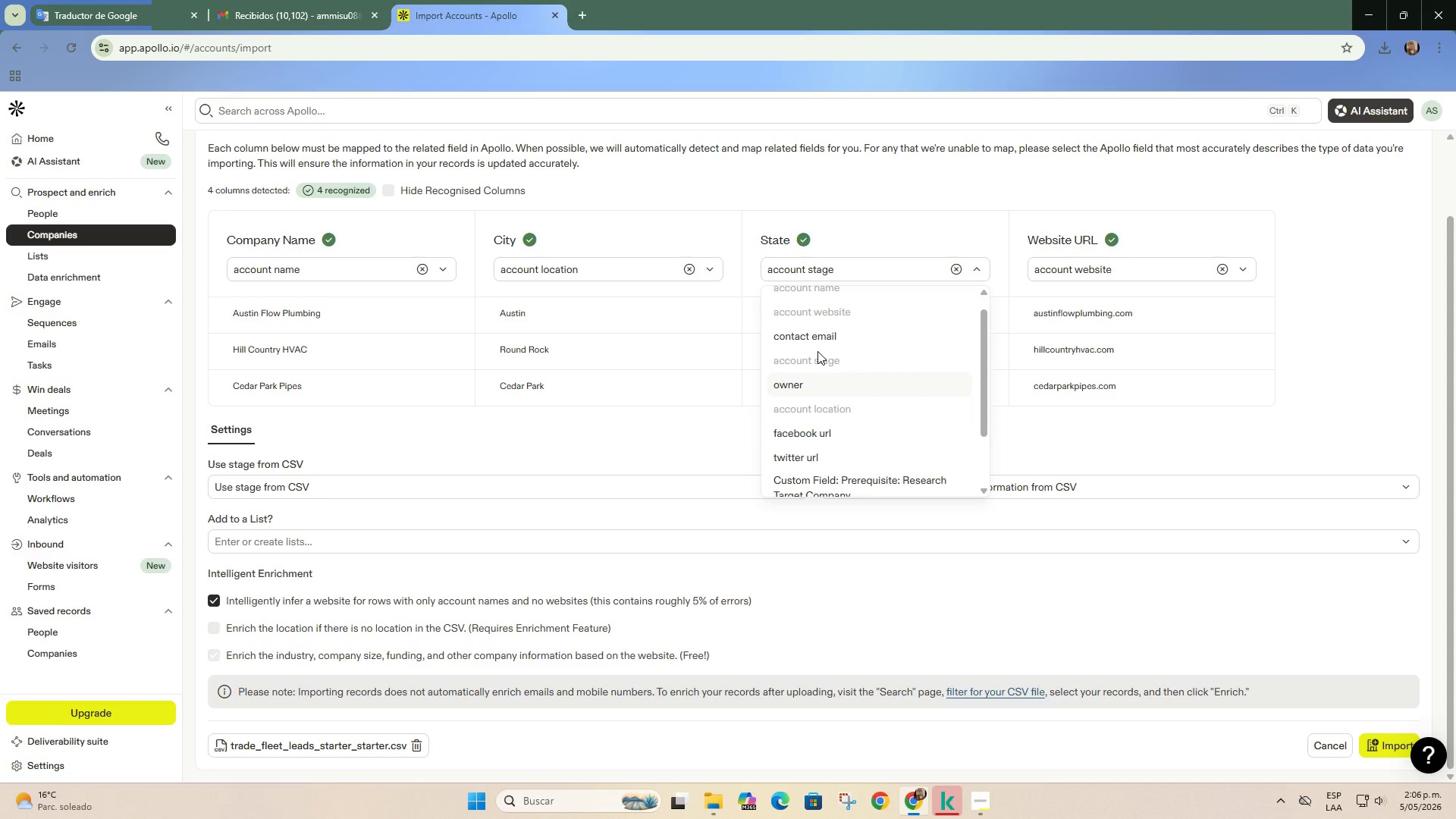 
scroll: coordinate [817, 351], scroll_direction: down, amount: 1.0
 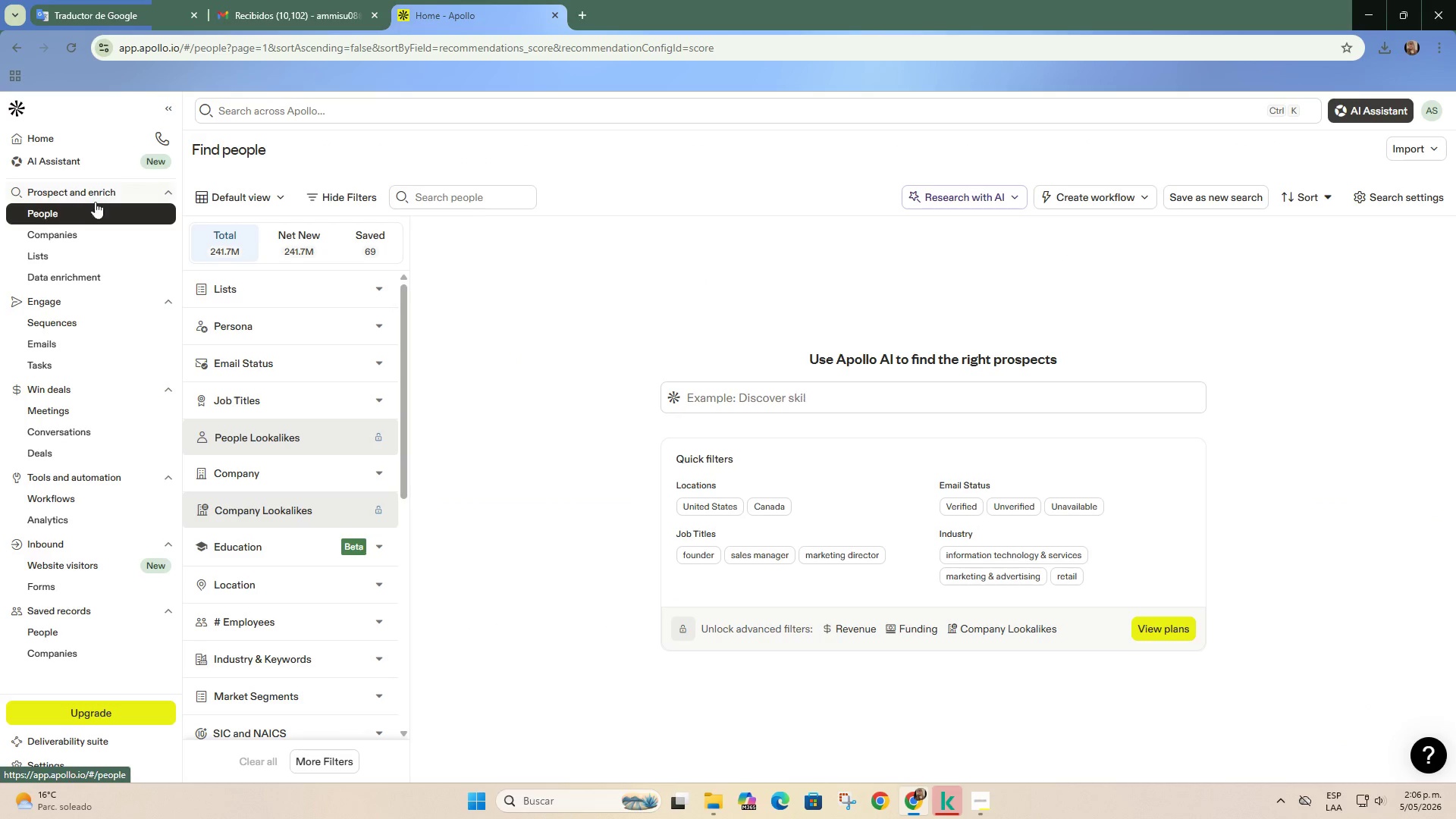 
double_click([106, 190])
 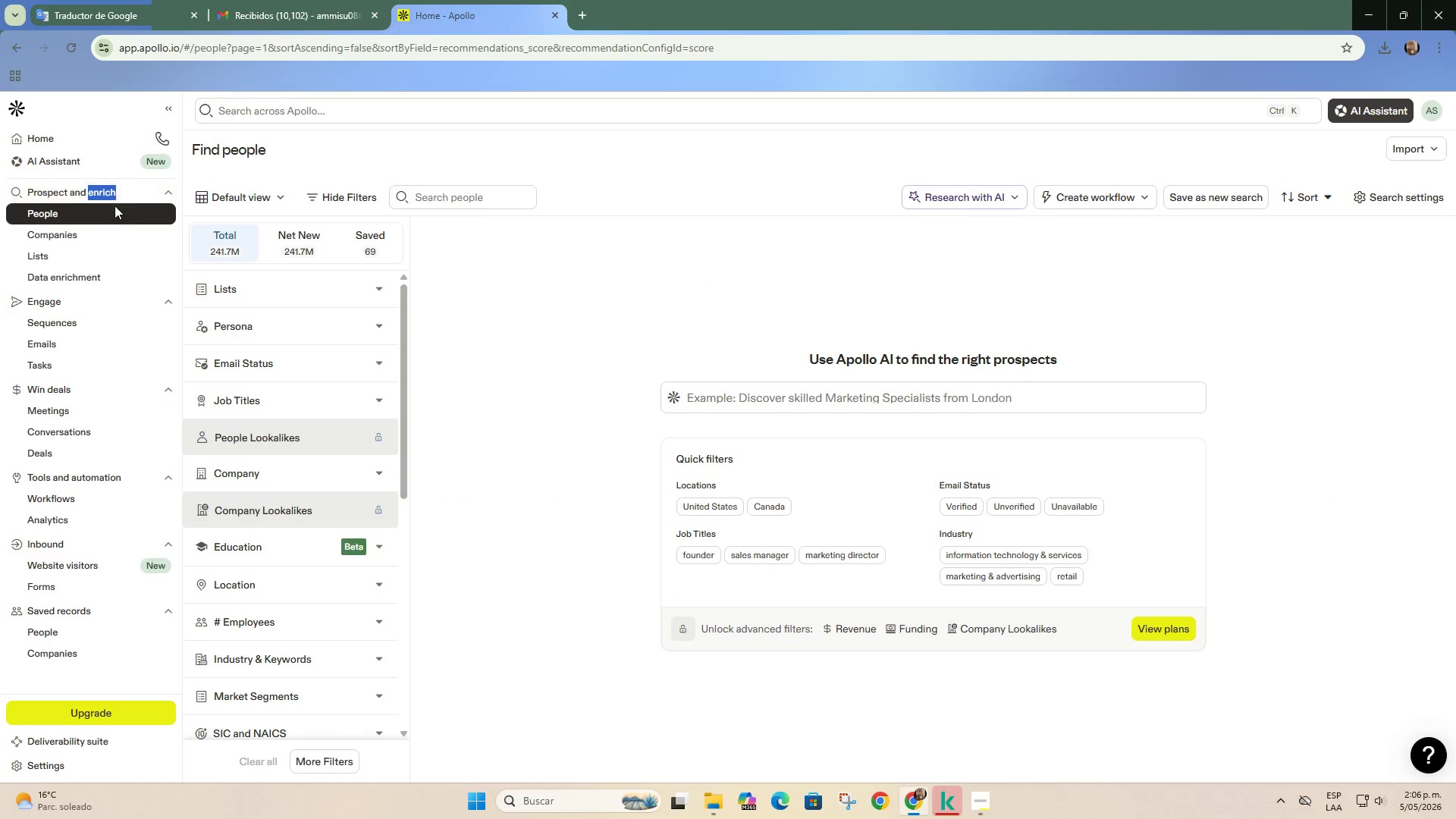 
mouse_move([134, 224])
 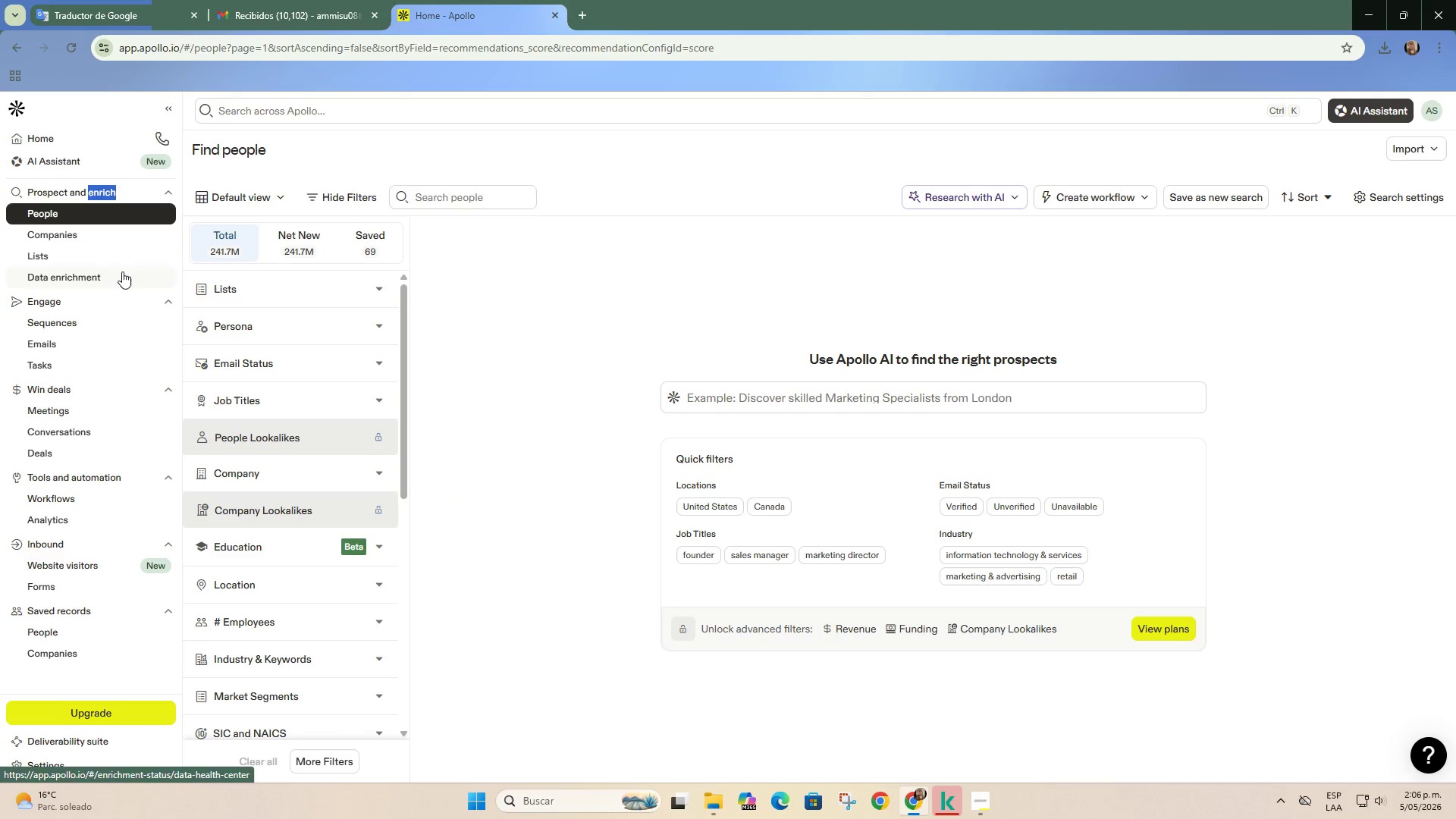 
left_click([122, 273])
 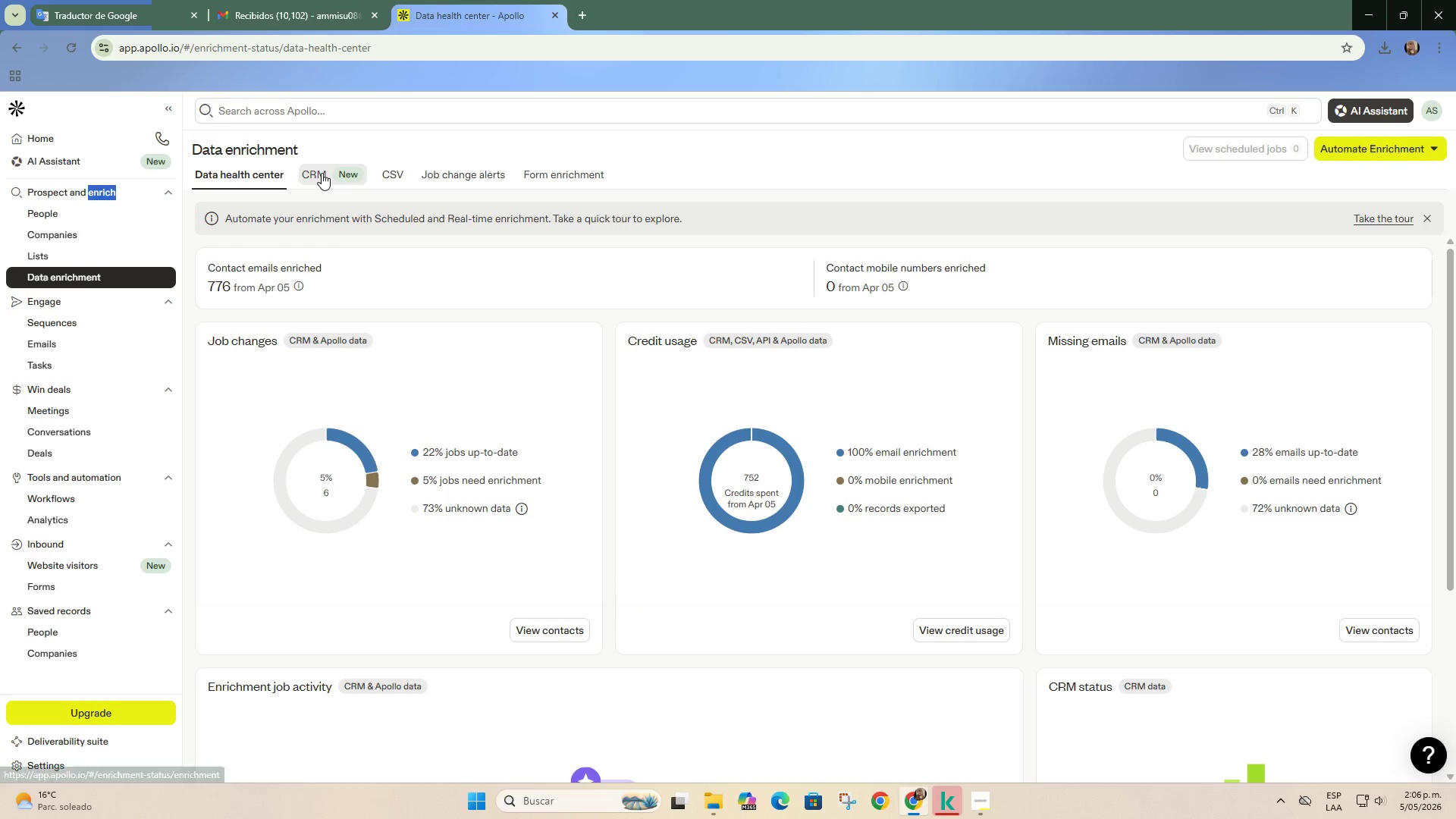 
left_click([322, 173])
 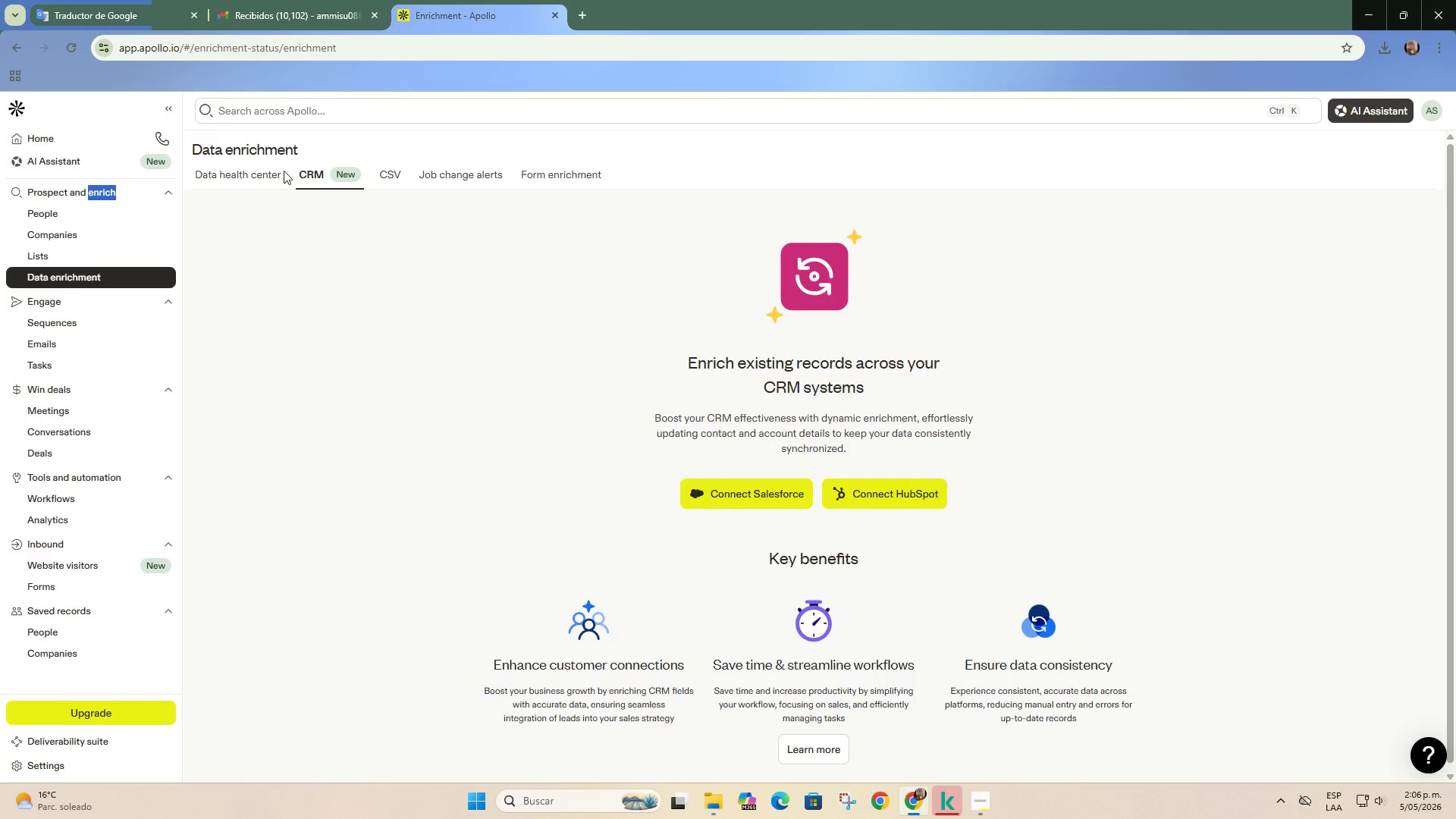 
left_click([270, 176])
 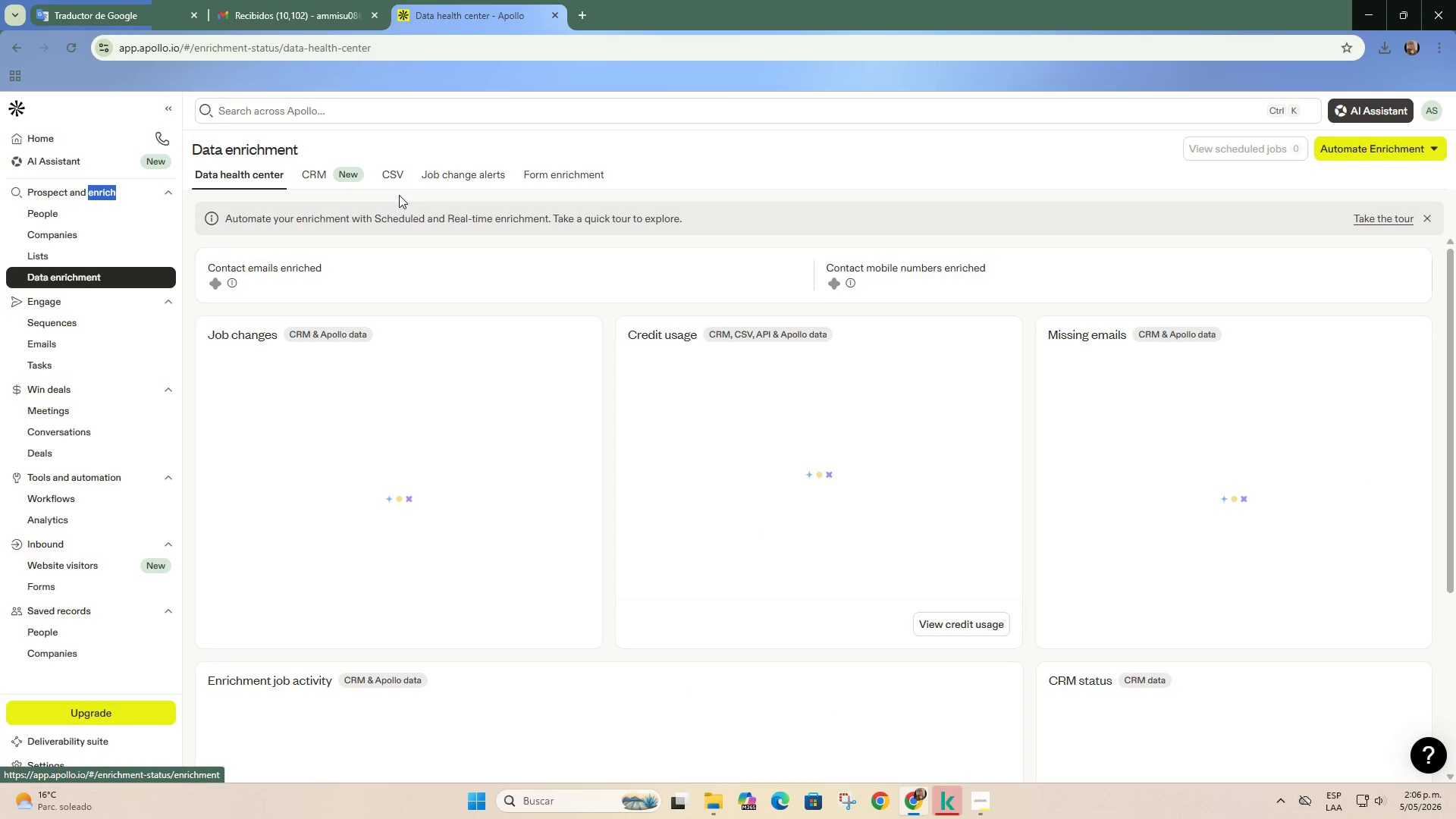 
left_click([391, 176])
 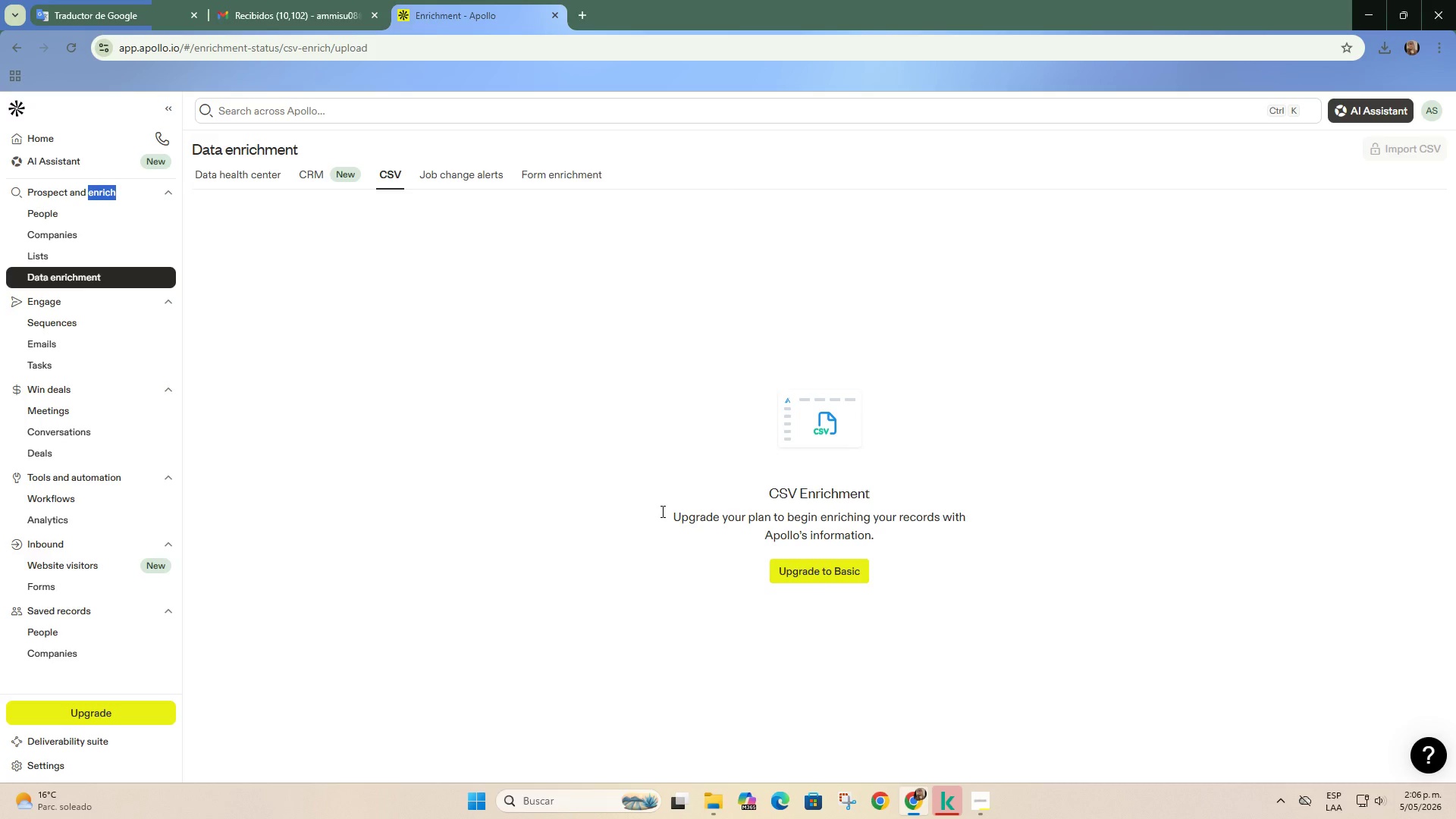 
wait(5.66)
 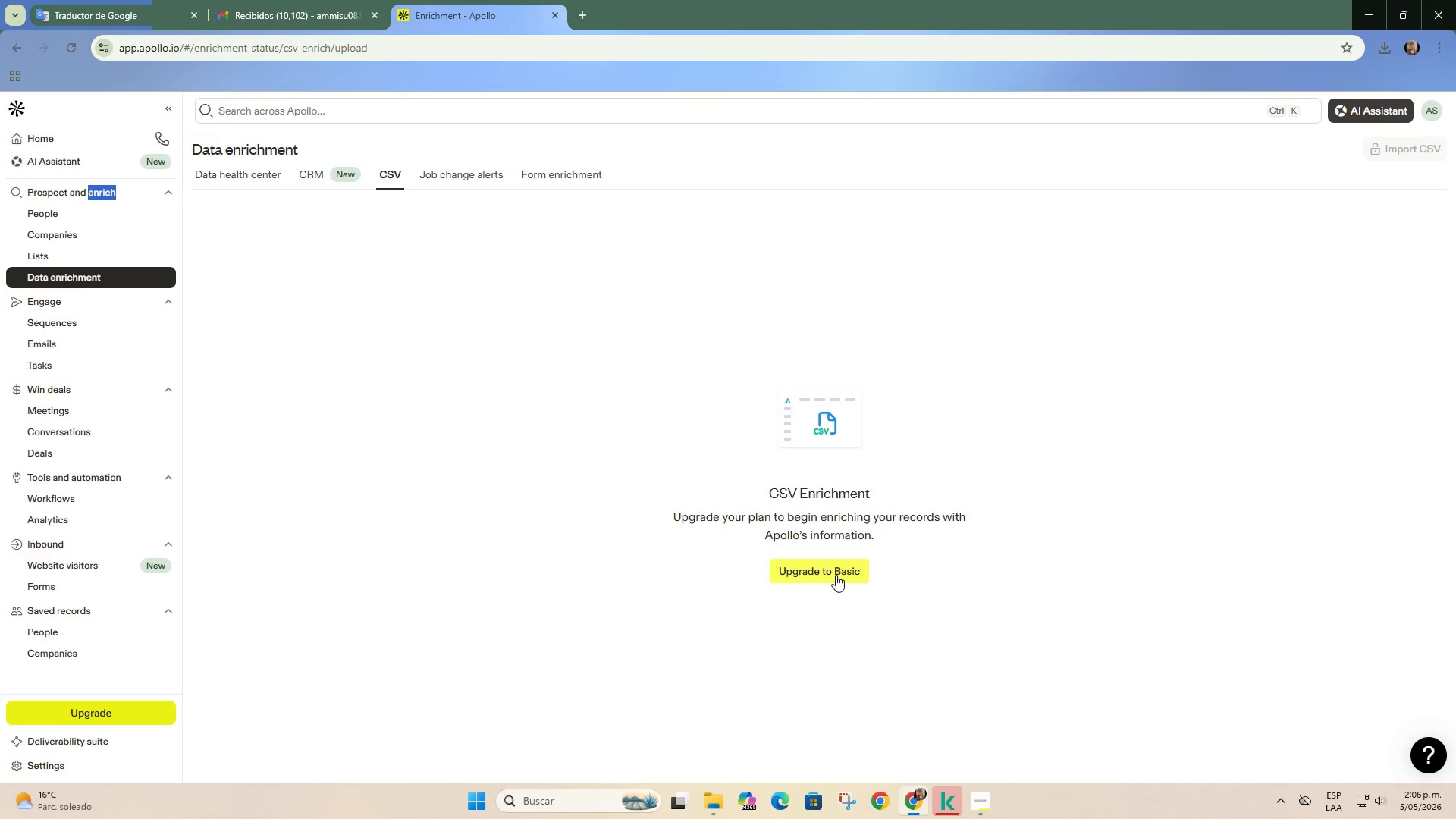 
left_click([469, 182])
 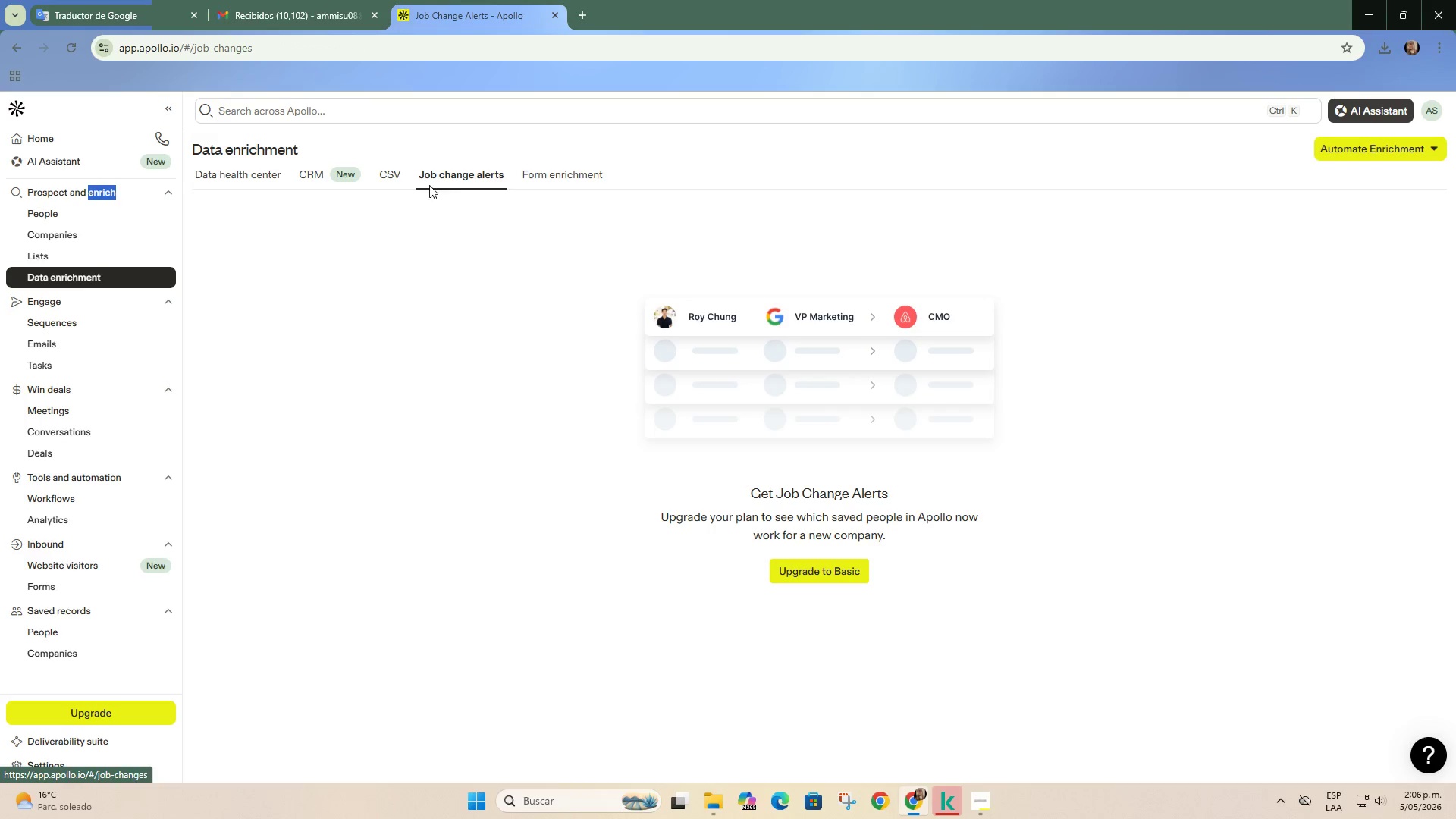 
left_click([385, 174])
 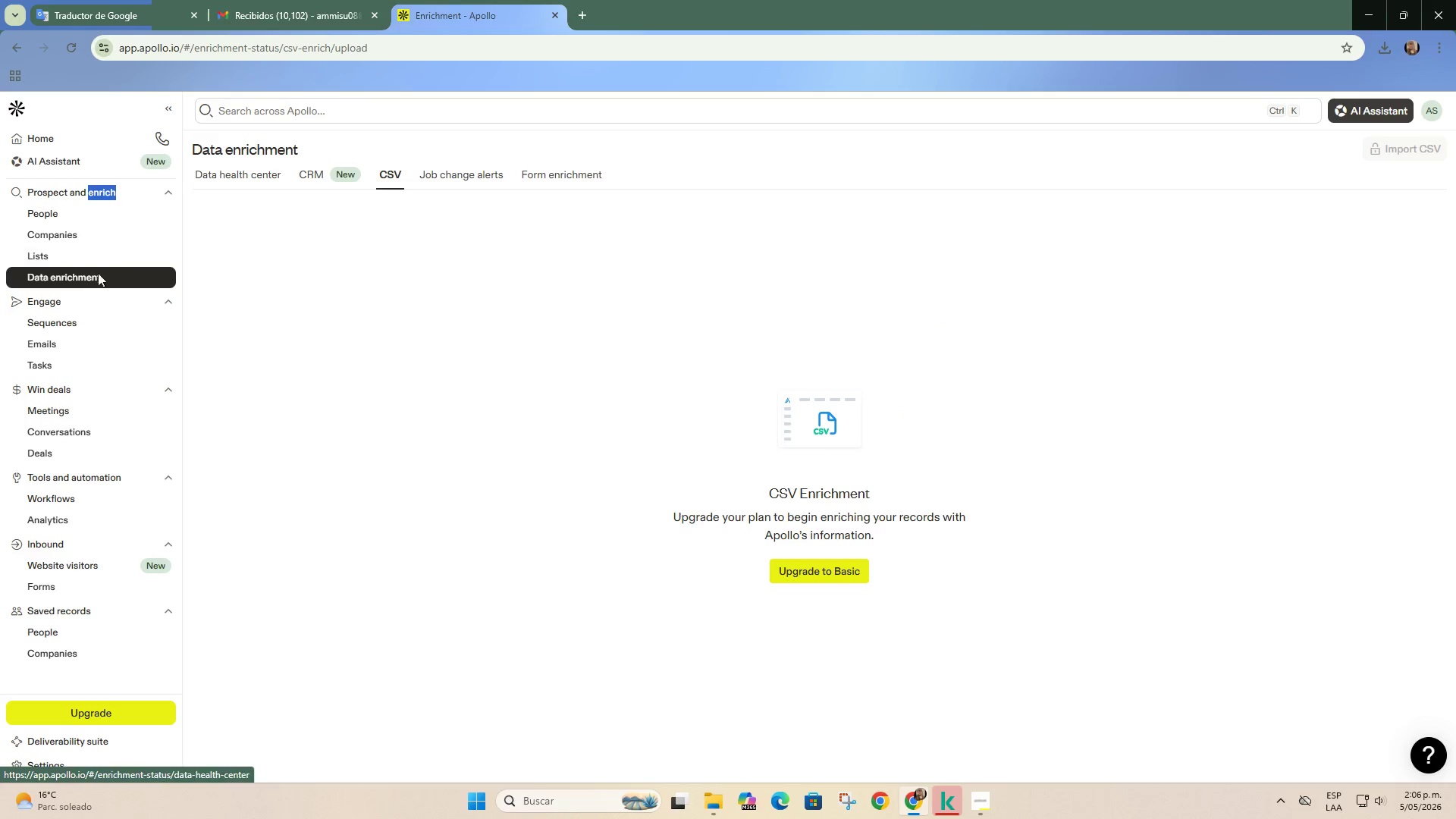 
left_click([88, 281])
 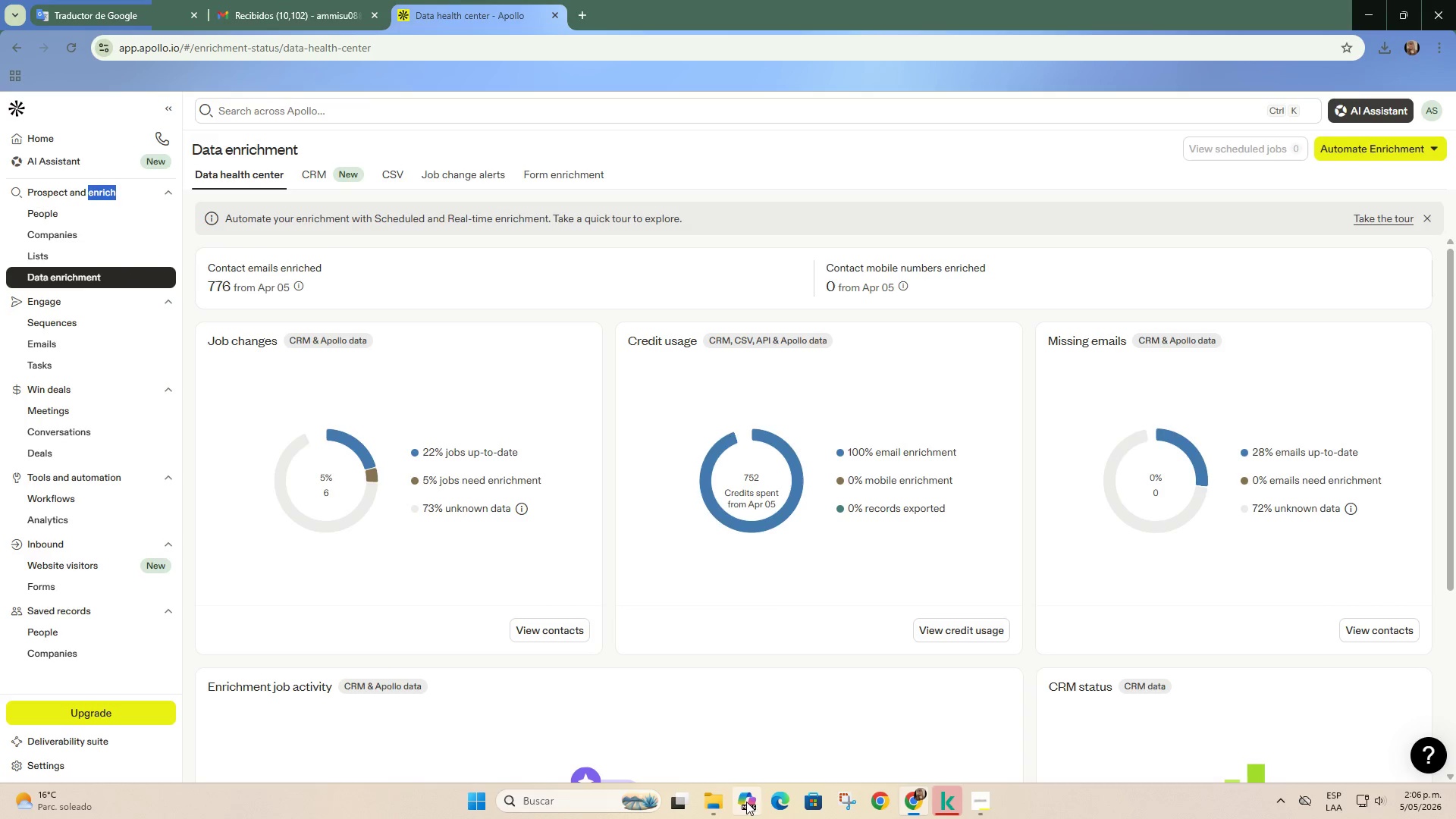 
left_click([710, 792])
 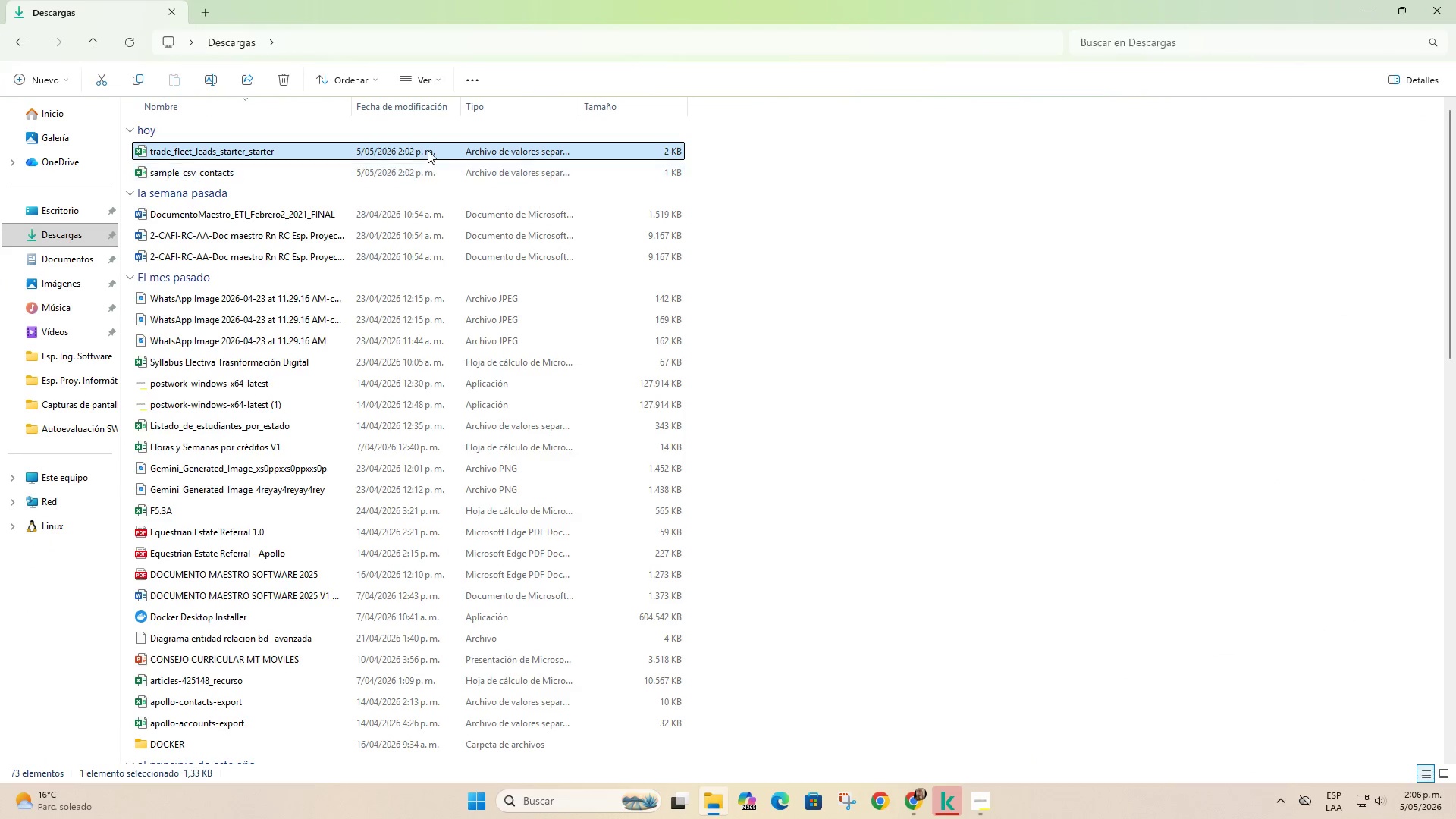 
double_click([429, 149])
 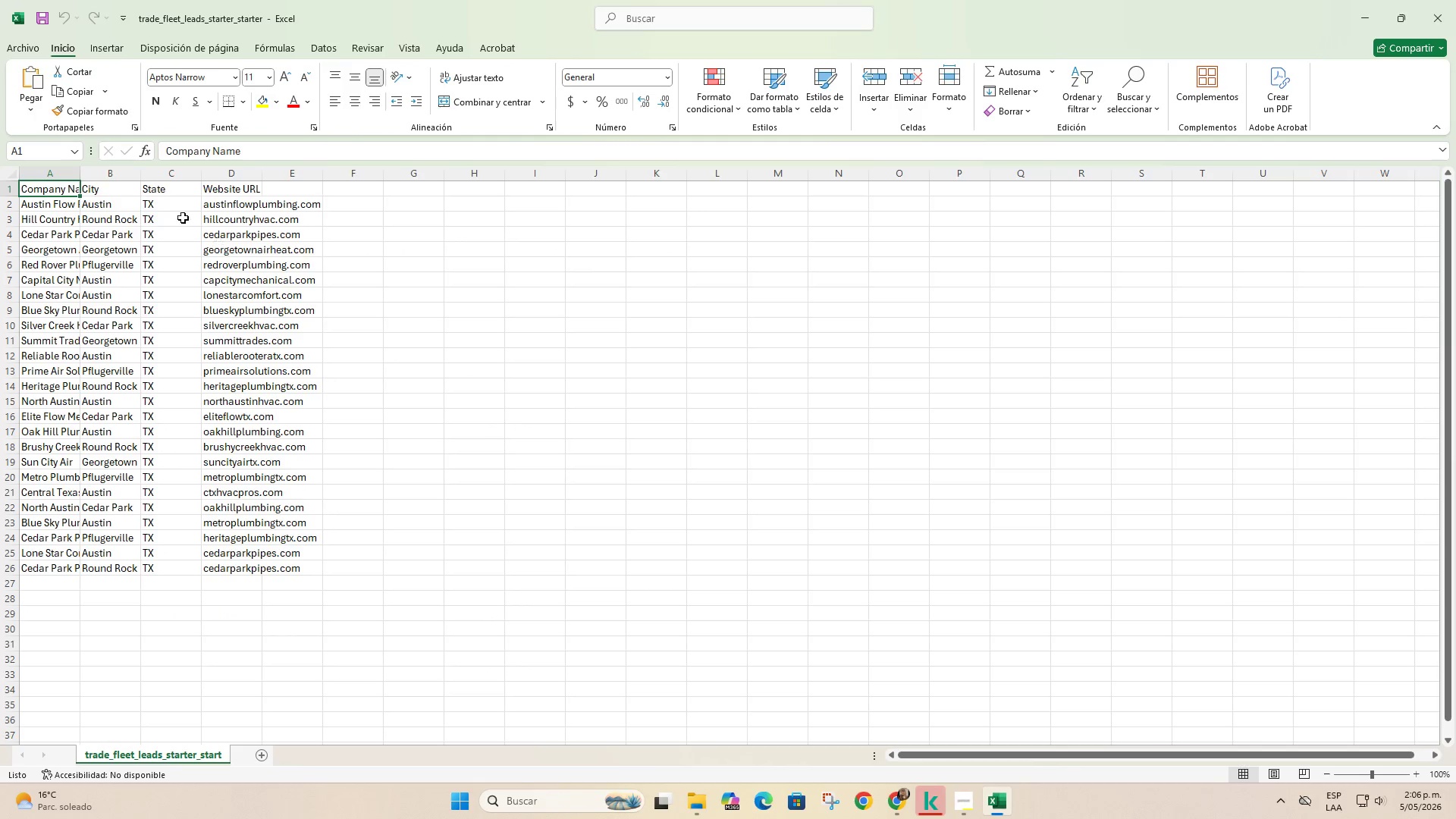 
left_click([142, 177])
 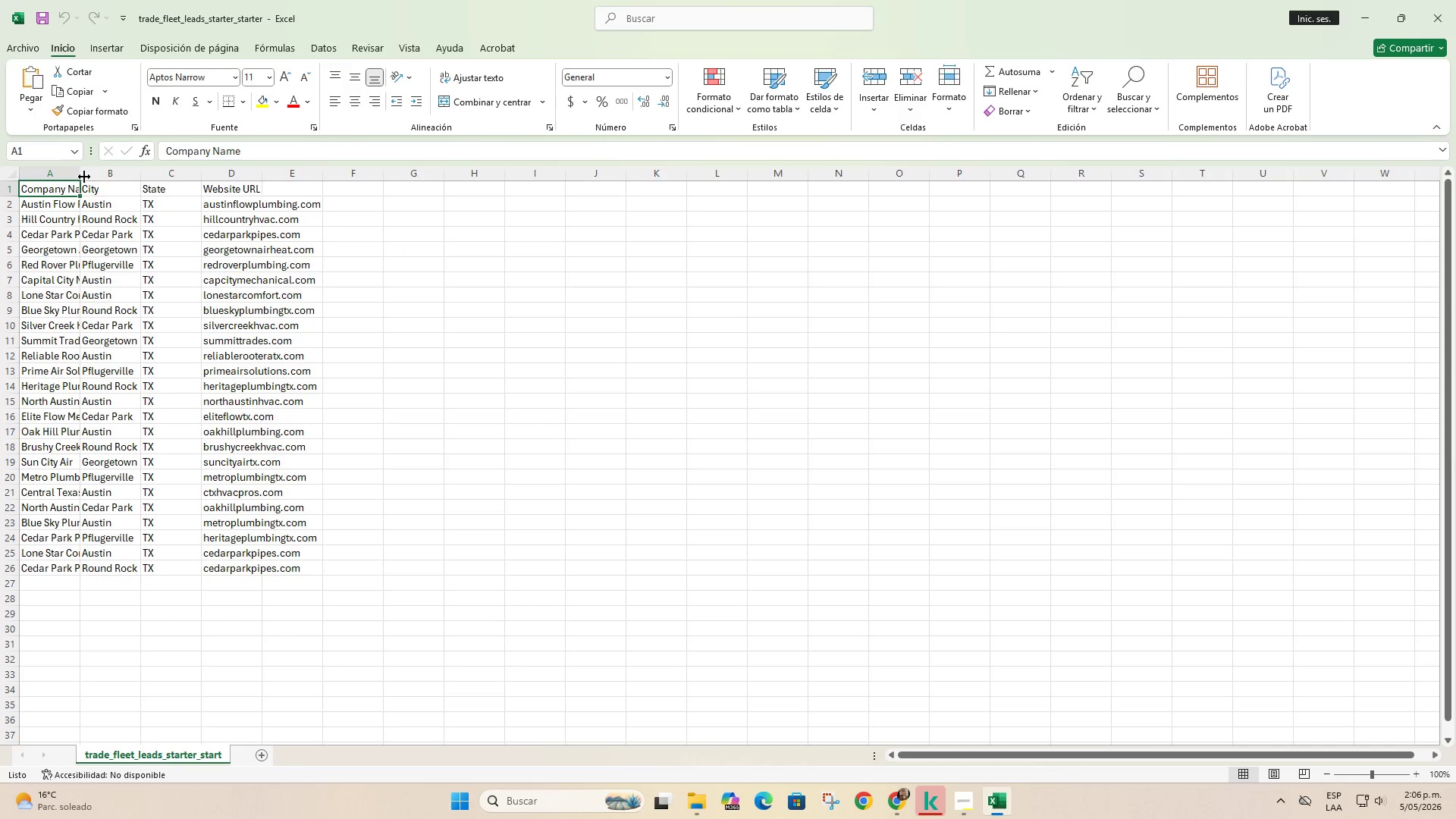 
left_click([82, 175])
 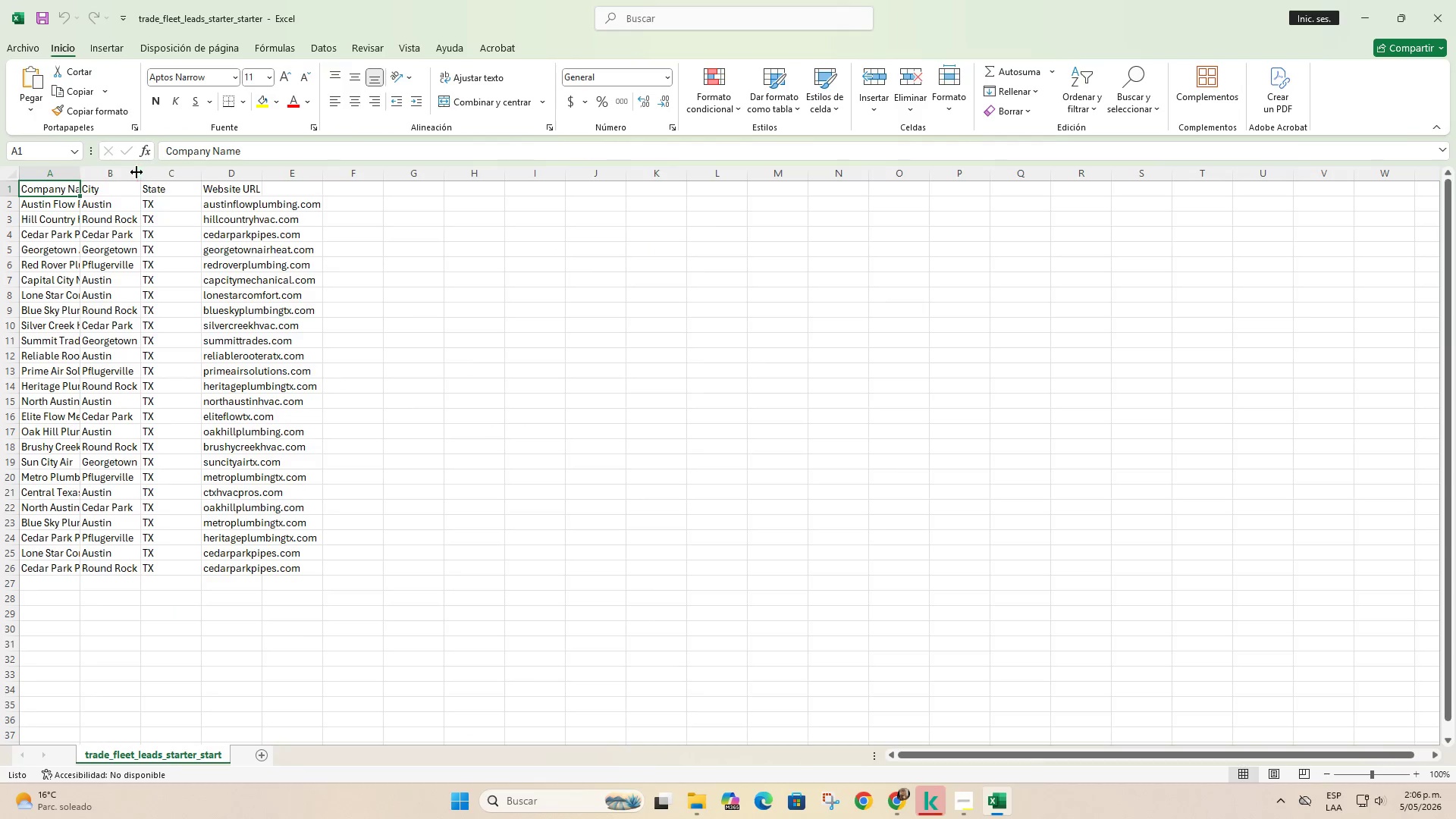 
double_click([135, 173])
 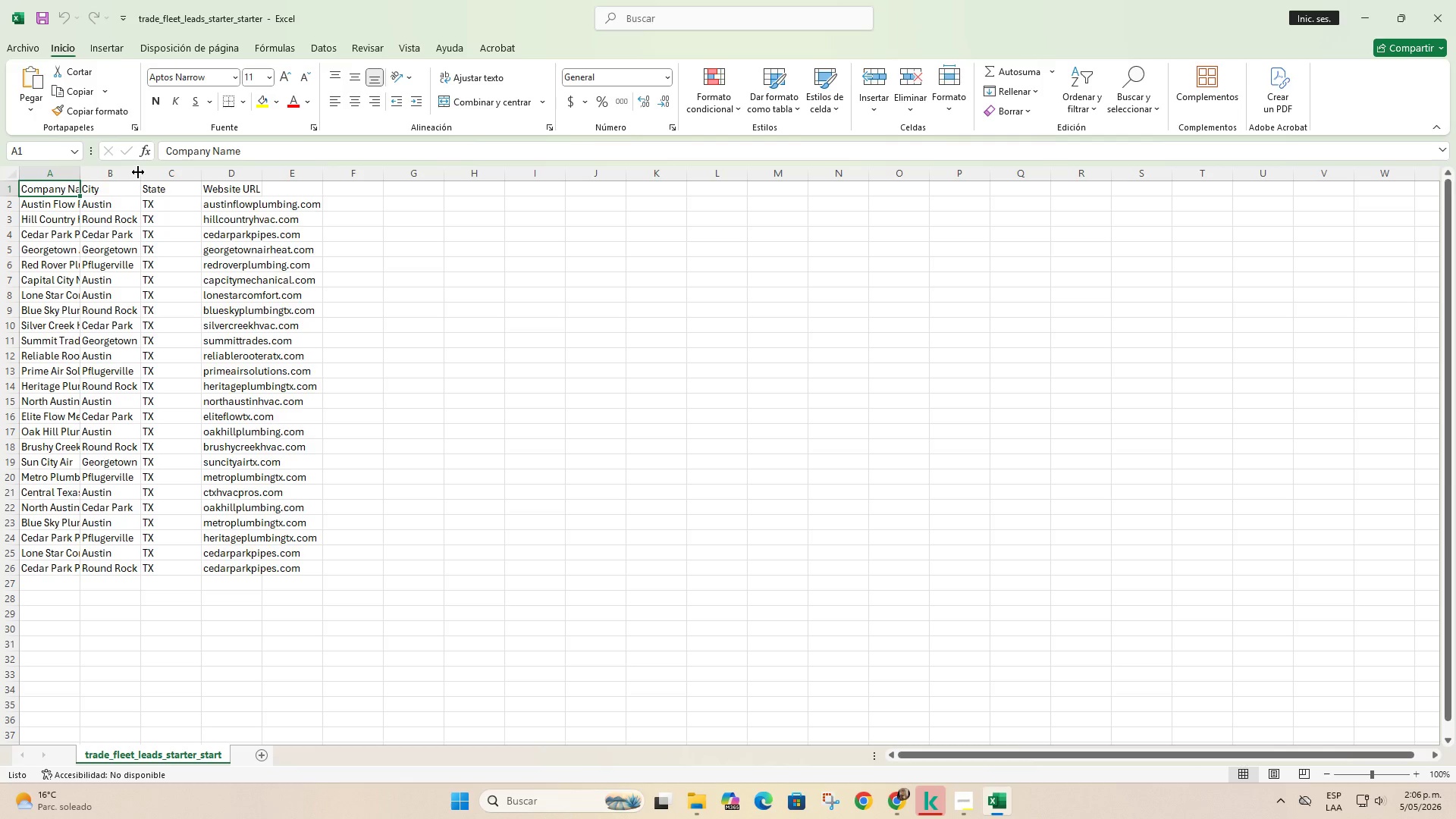 
triple_click([140, 172])
 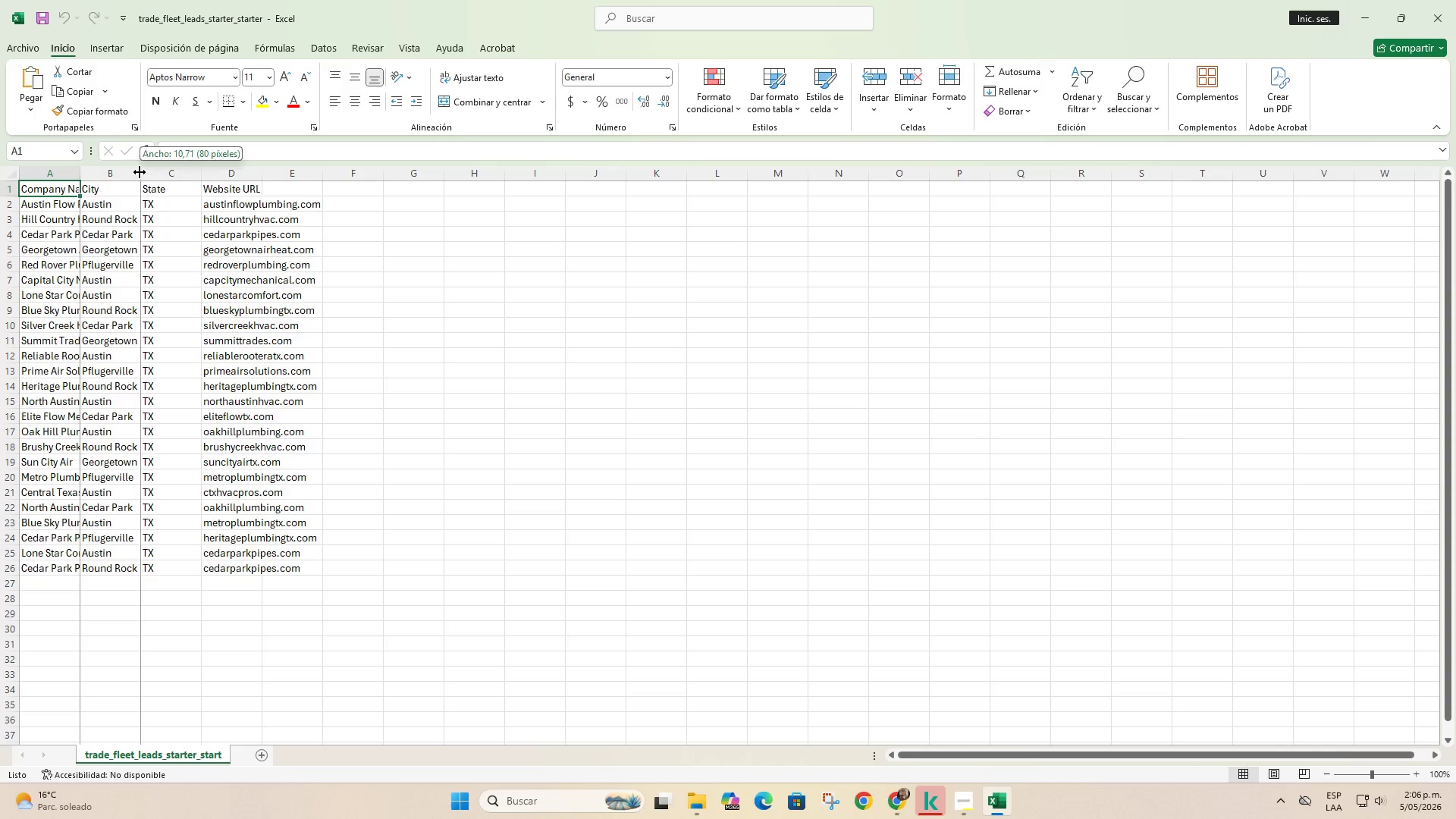 
triple_click([140, 172])
 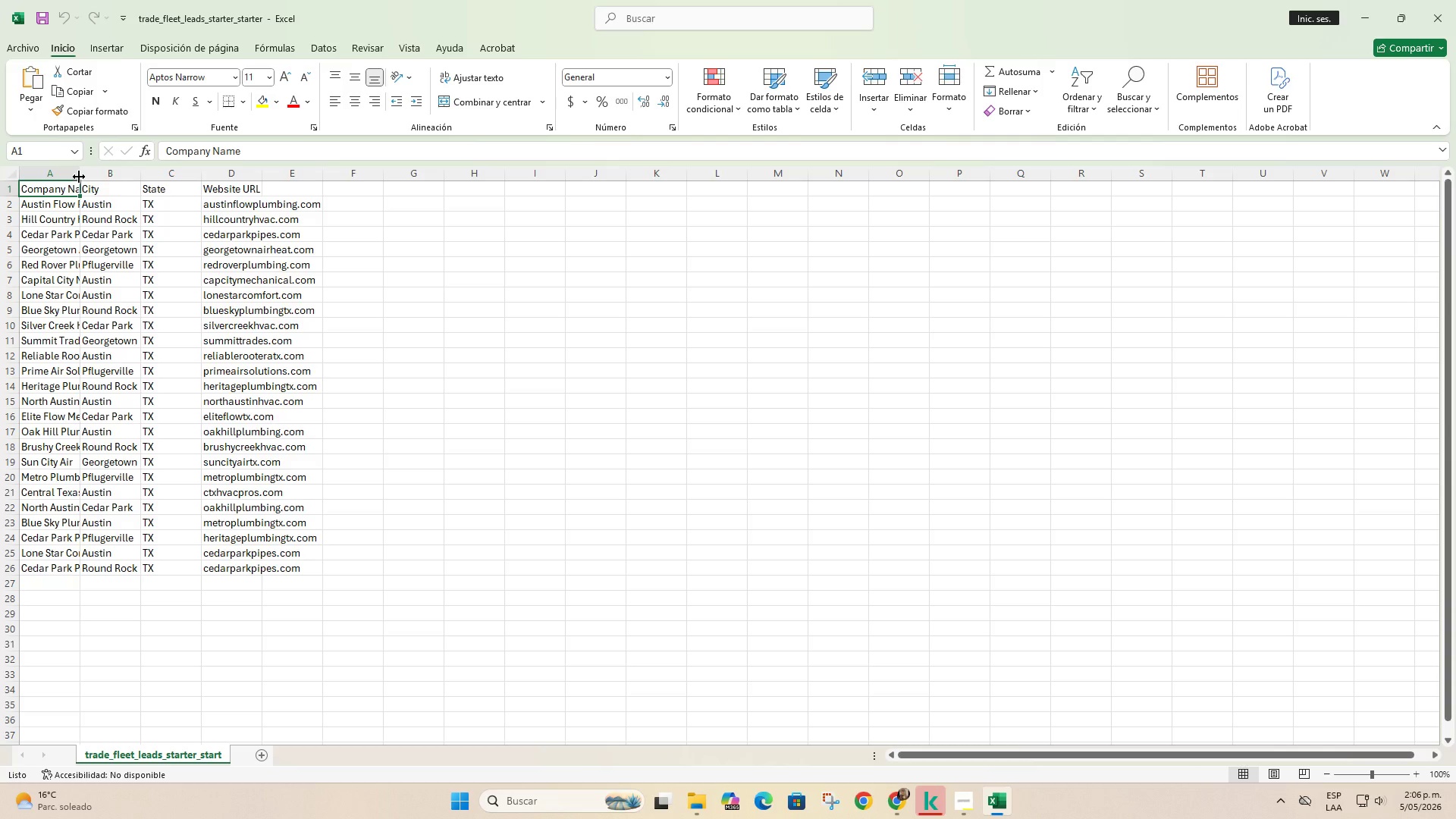 
double_click([79, 176])
 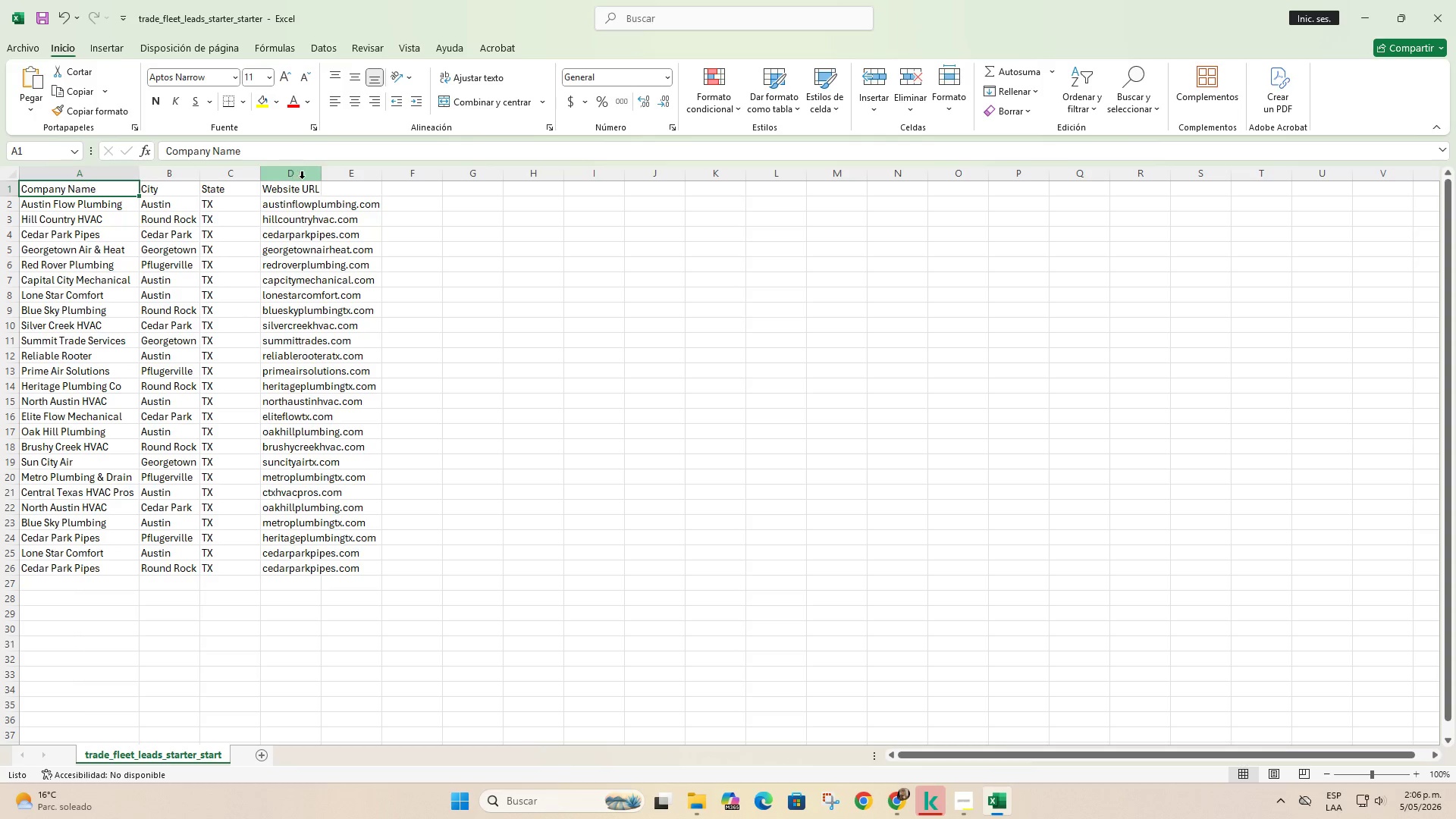 
double_click([322, 180])
 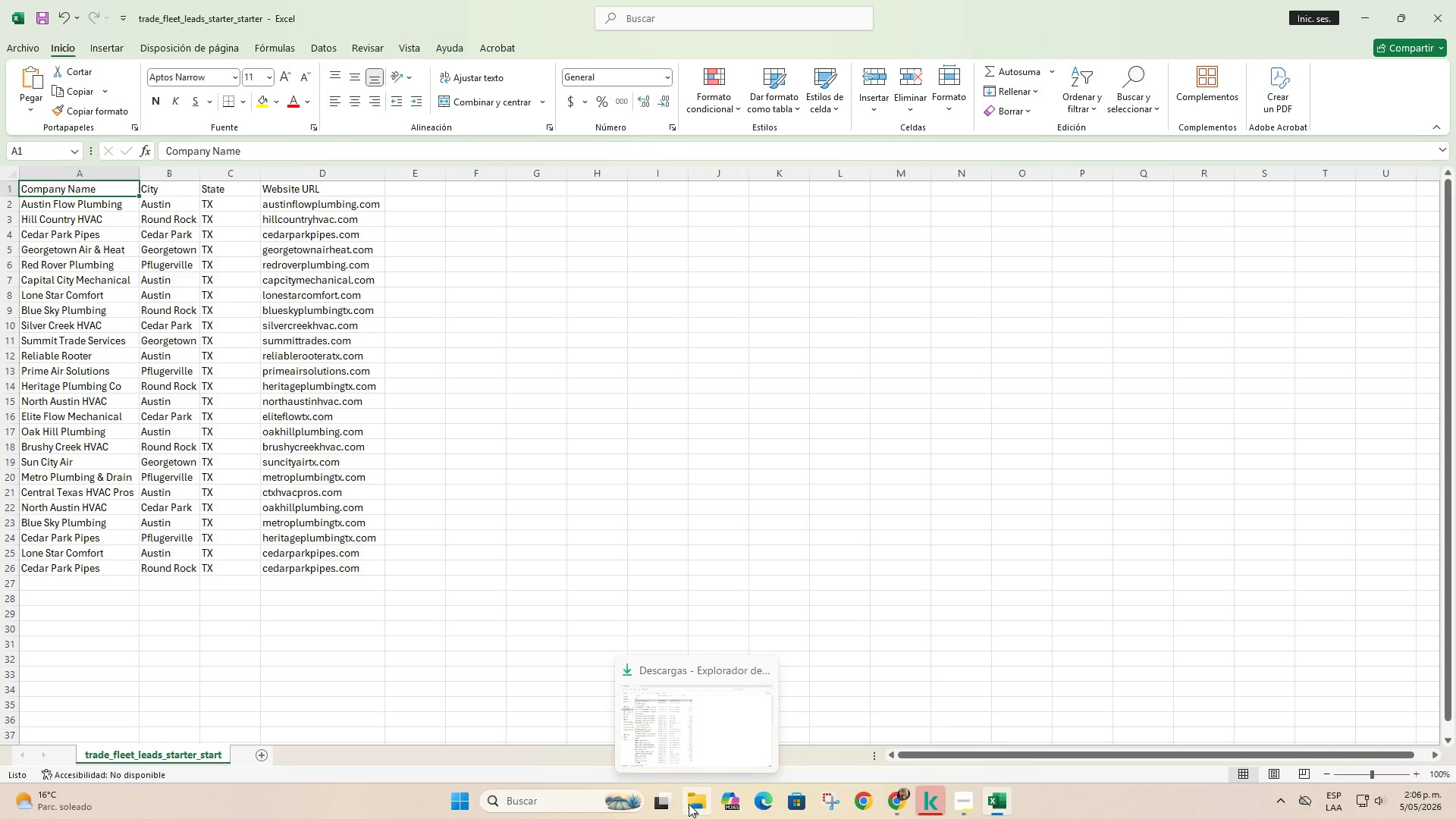 
wait(7.75)
 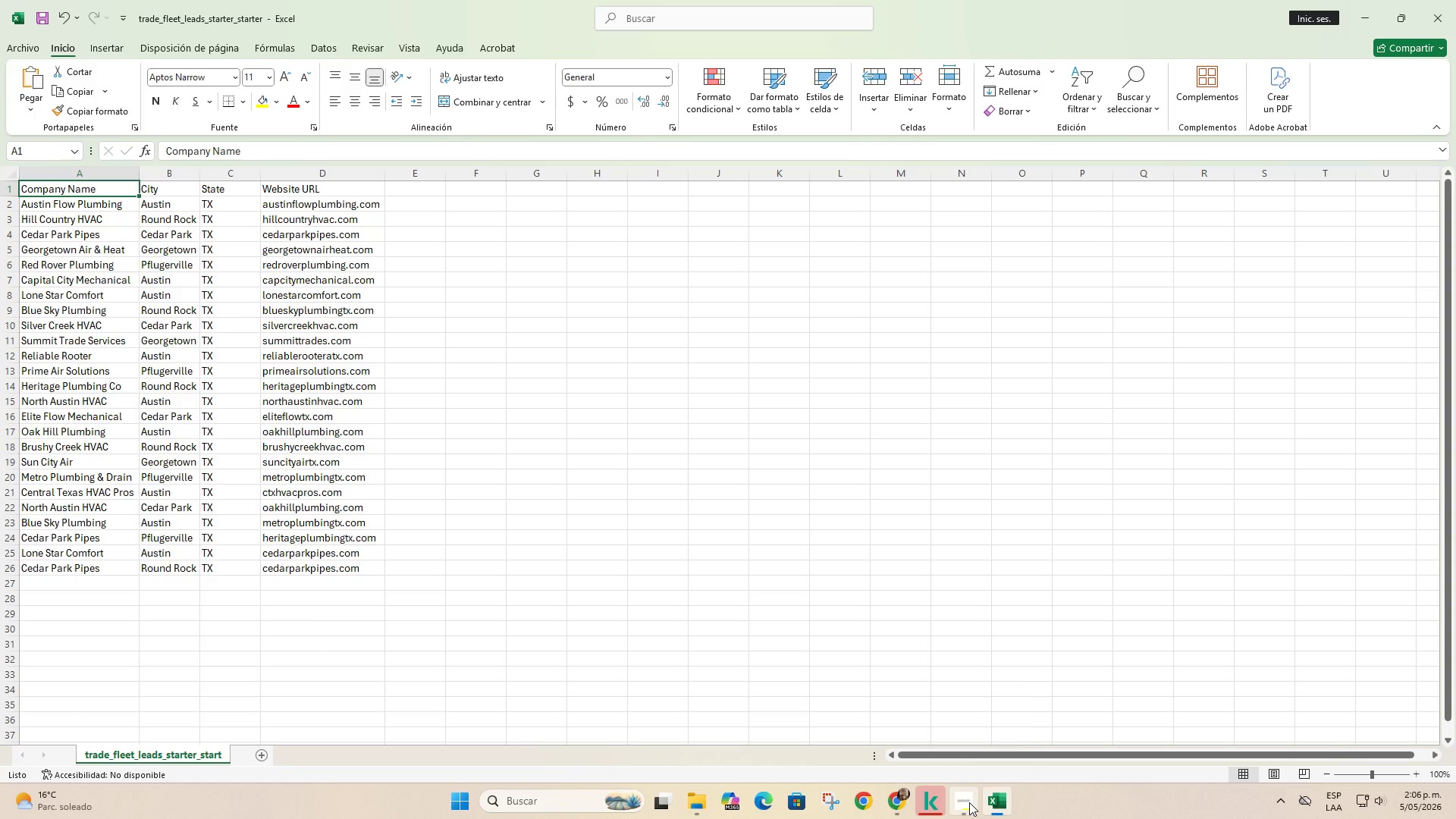 
left_click([886, 758])
 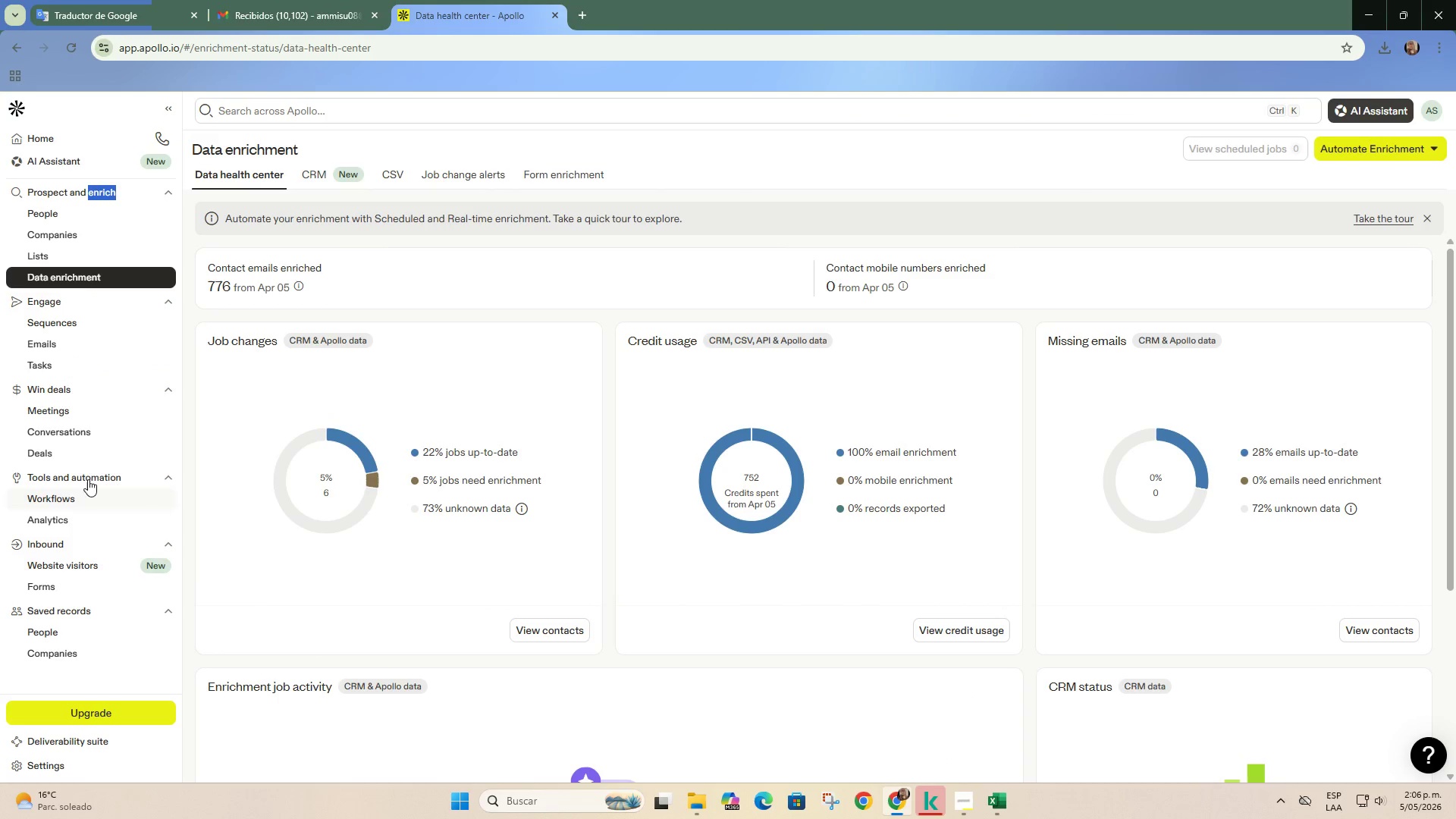 
scroll: coordinate [64, 447], scroll_direction: up, amount: 1.0
 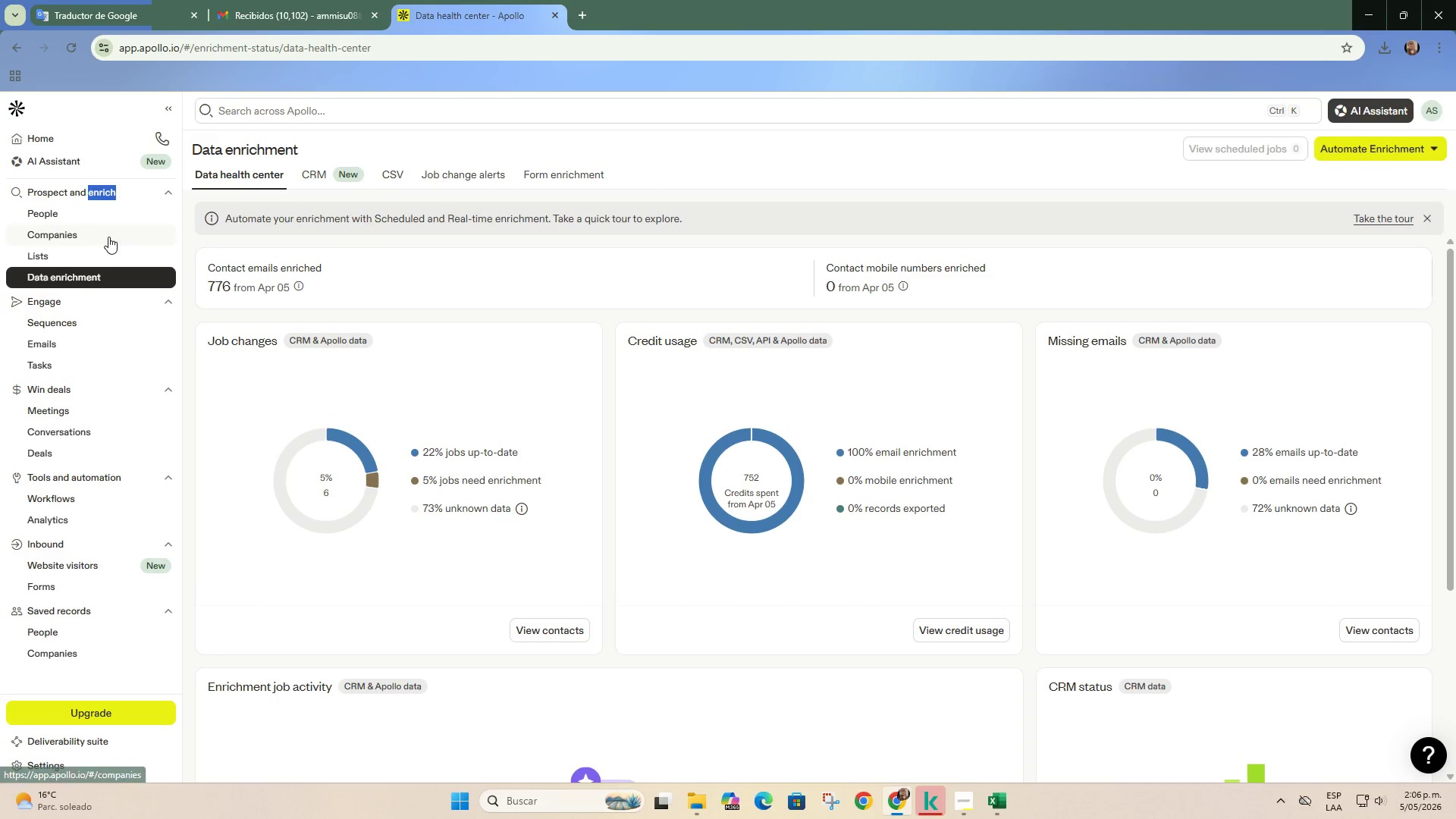 
left_click([114, 218])
 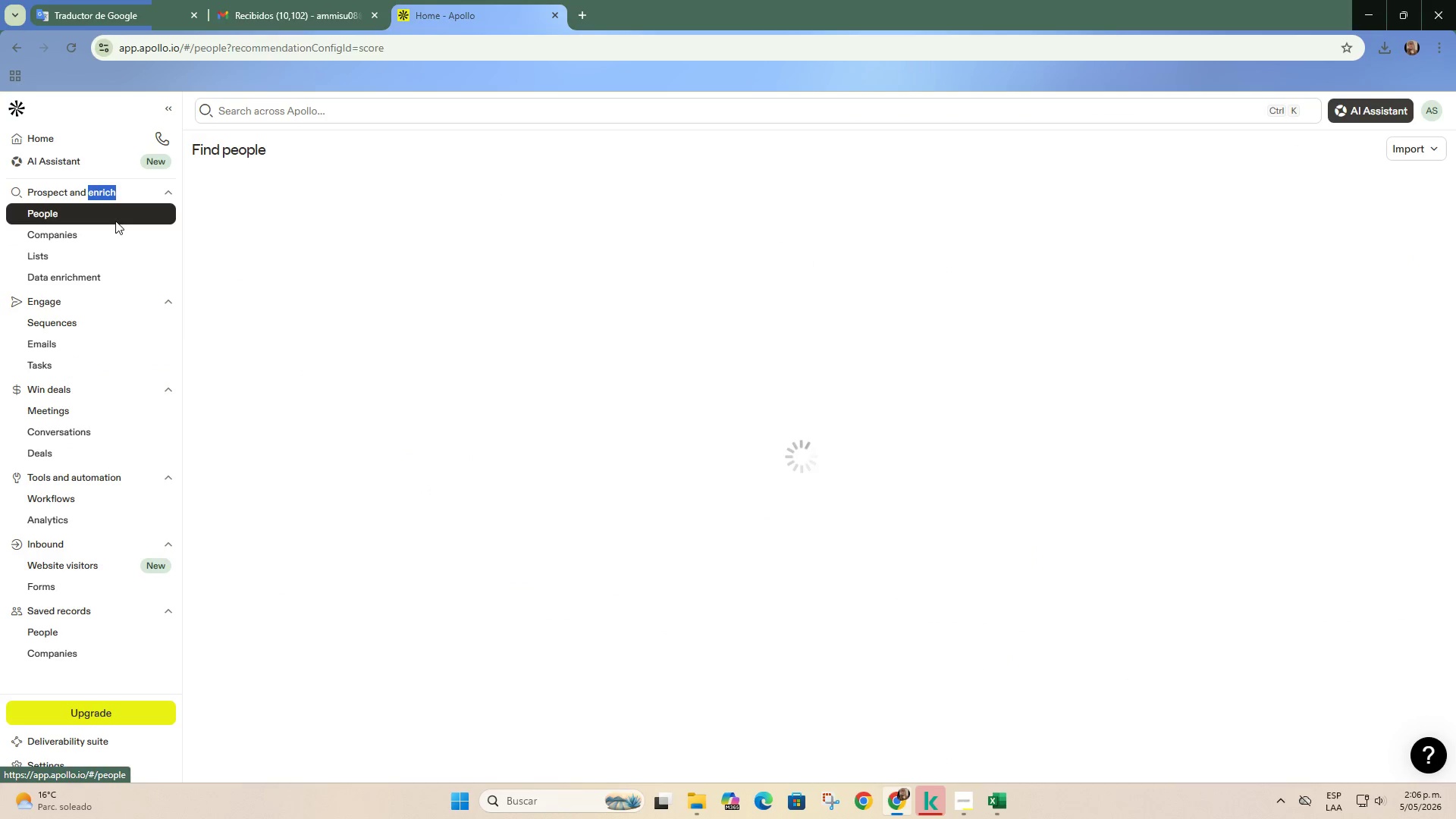 
left_click([119, 237])
 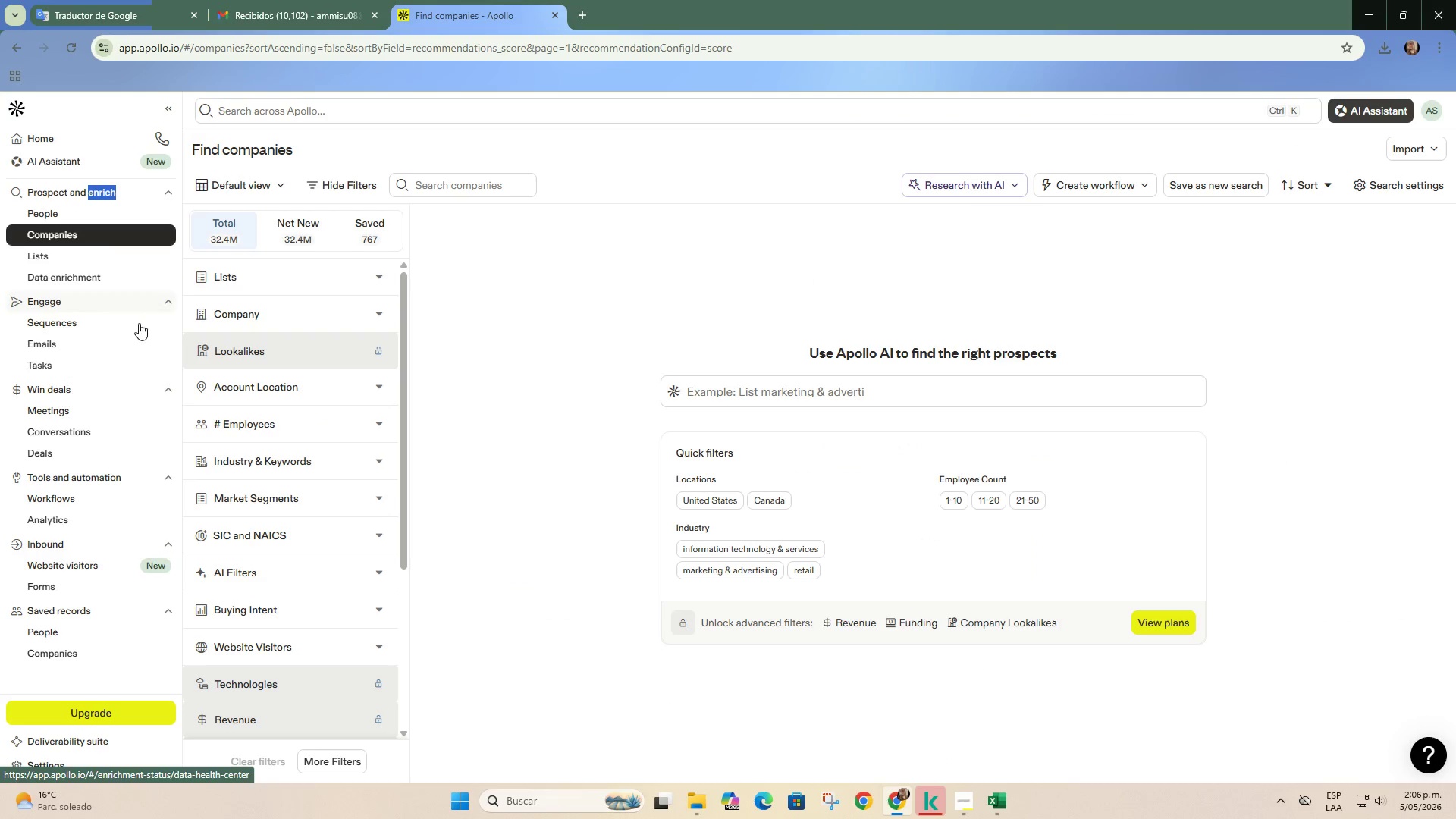 
left_click([150, 0])
 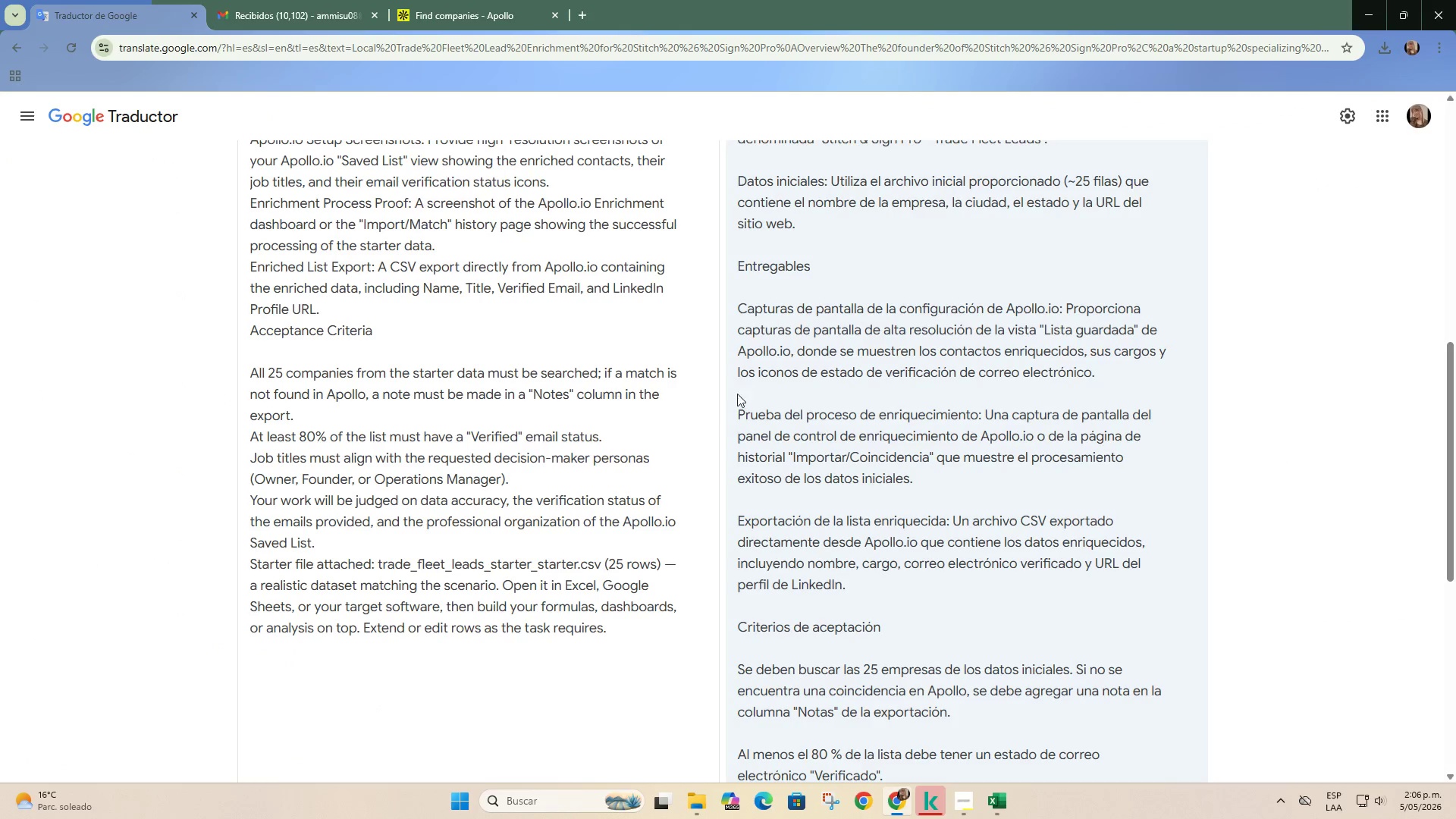 
scroll: coordinate [924, 406], scroll_direction: up, amount: 9.0
 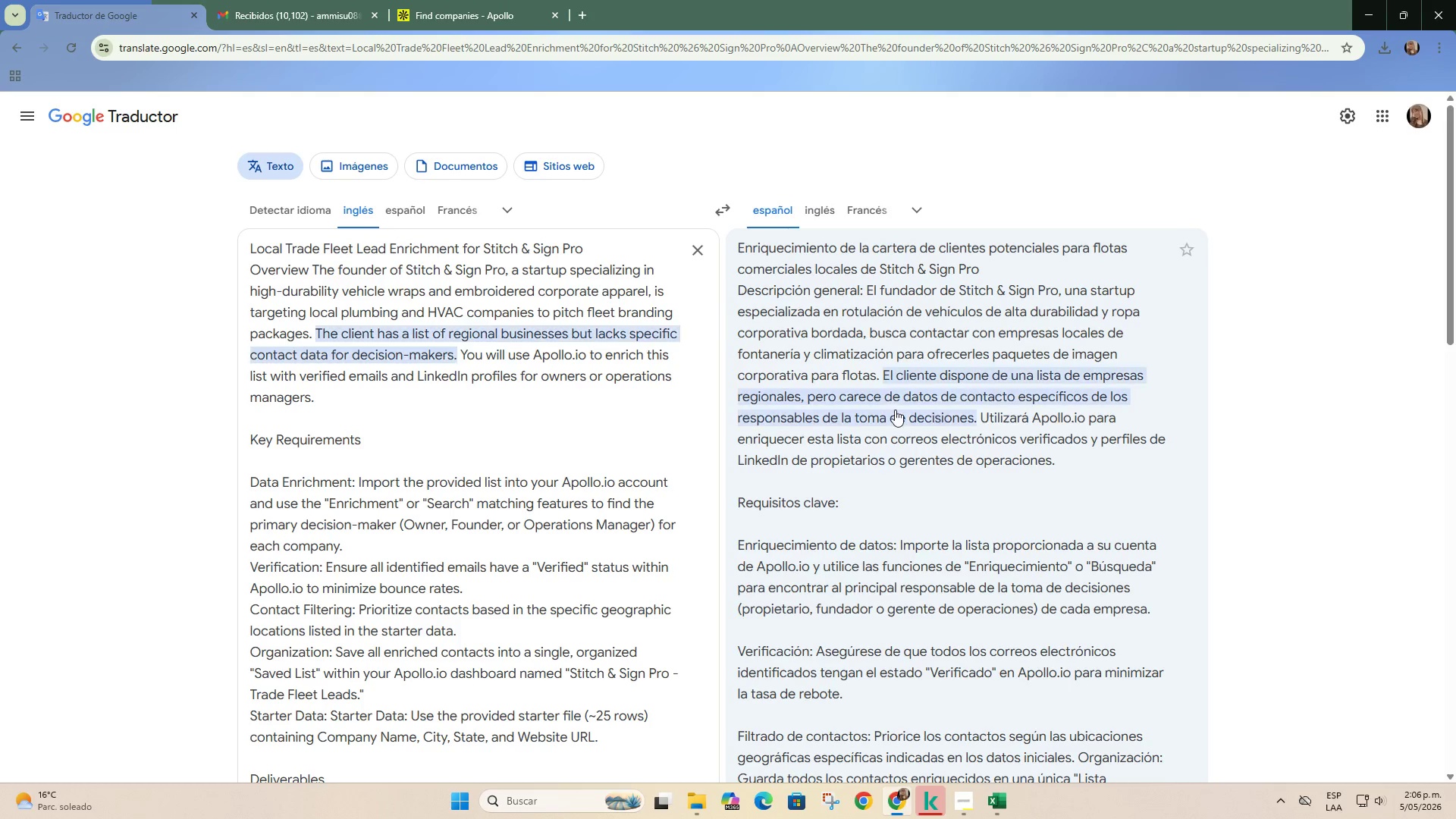 
scroll: coordinate [887, 362], scroll_direction: down, amount: 3.0
 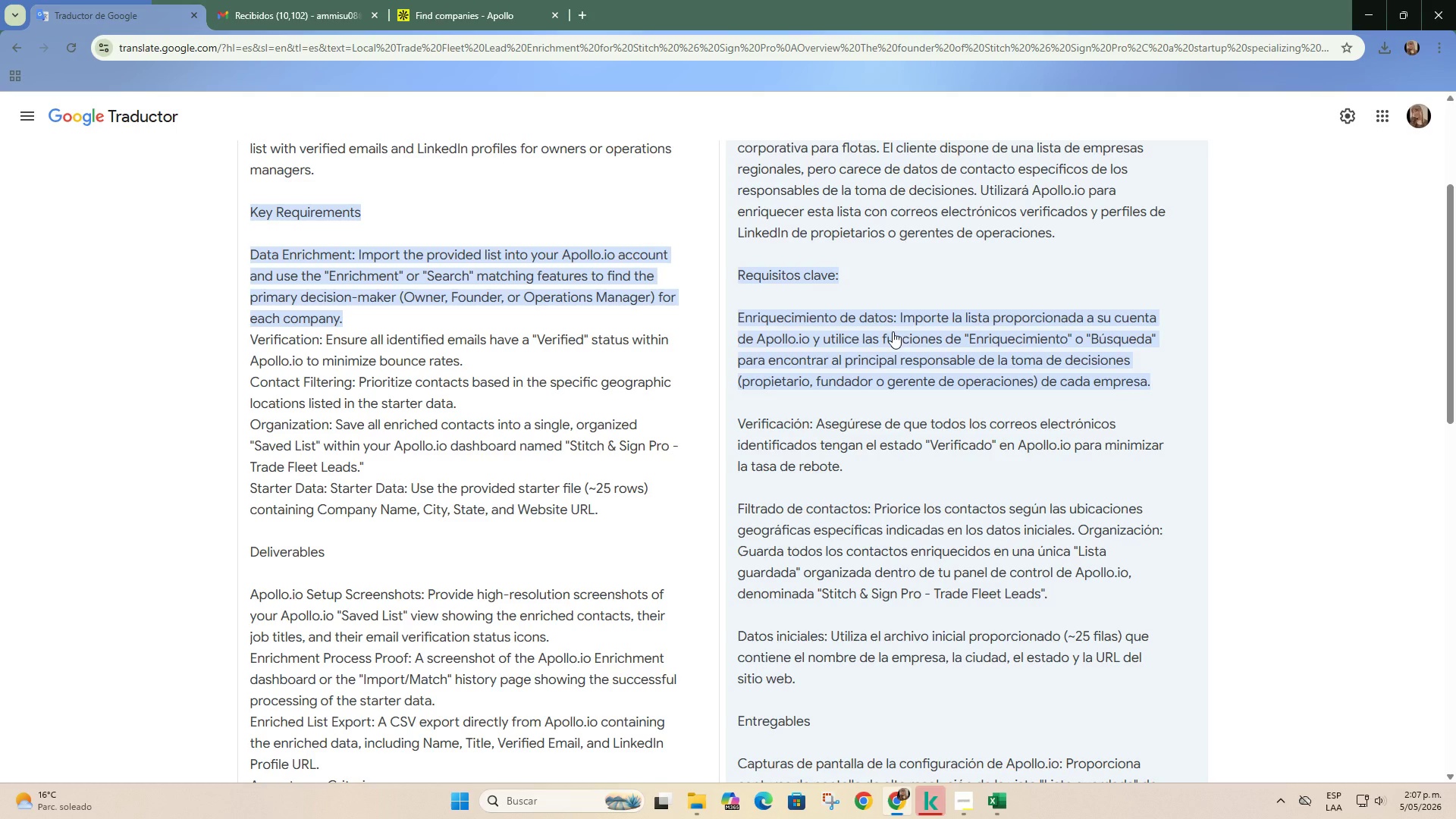 
left_click([399, 0])
 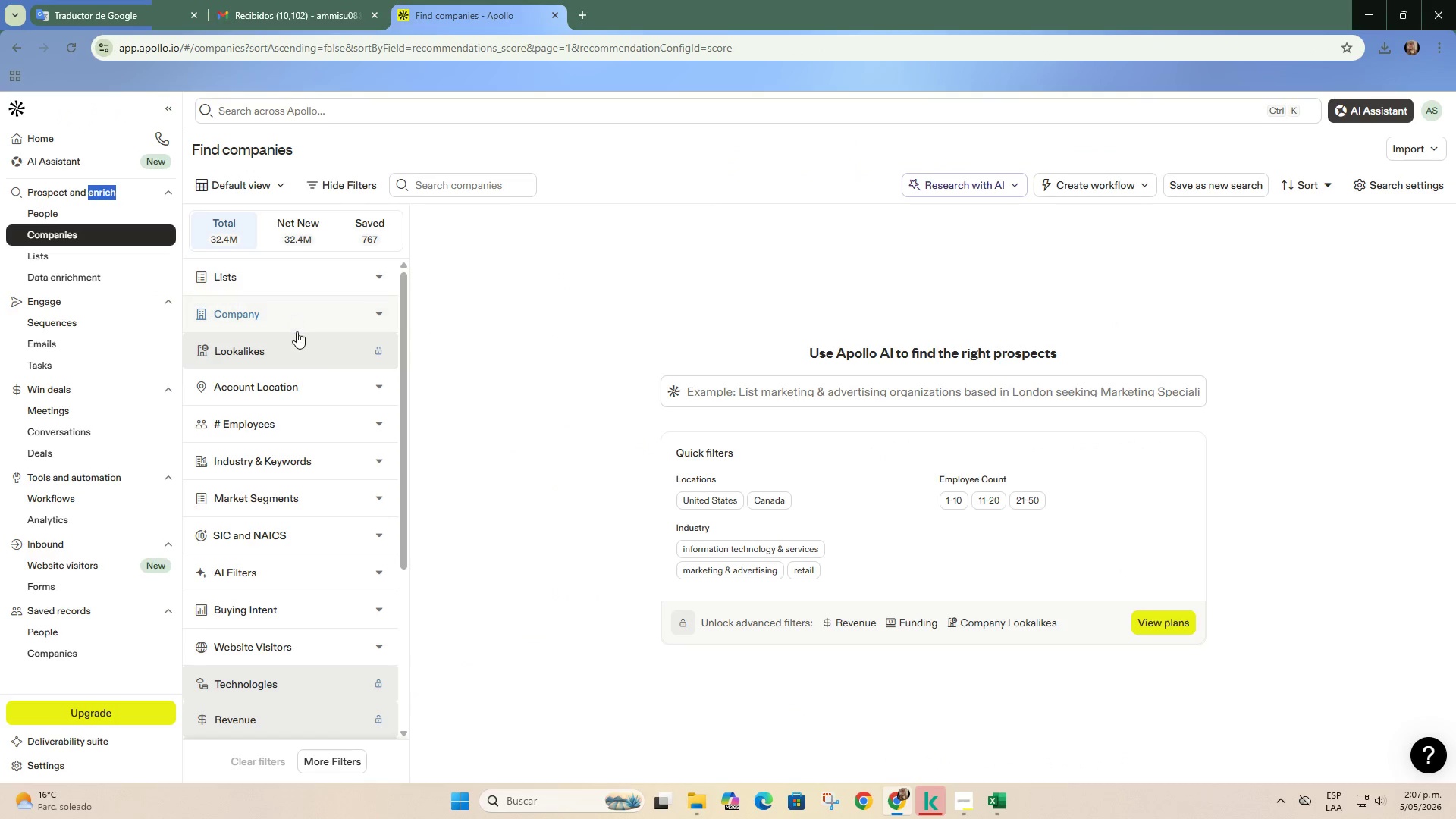 
scroll: coordinate [318, 471], scroll_direction: up, amount: 4.0
 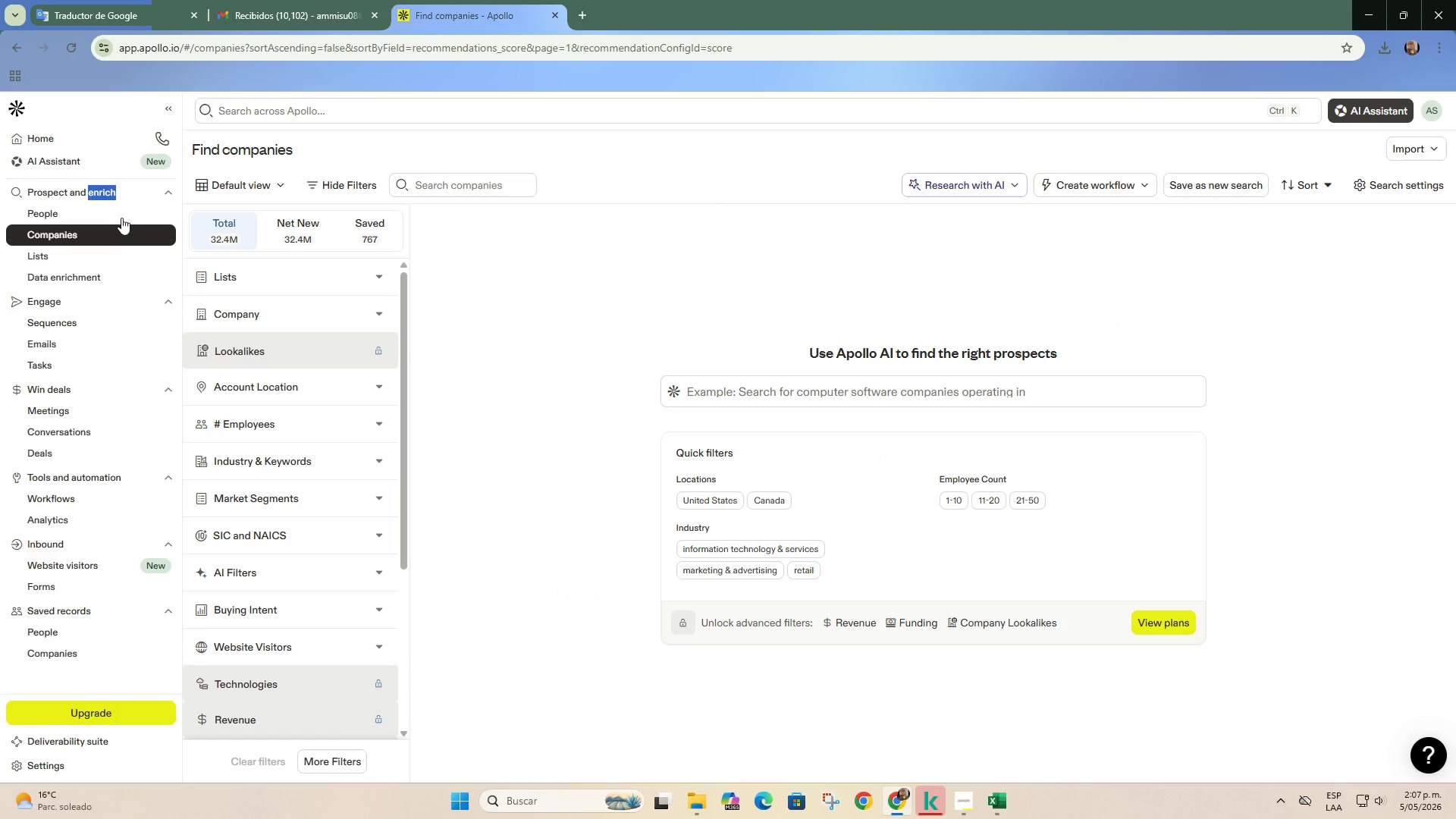 
left_click([121, 215])
 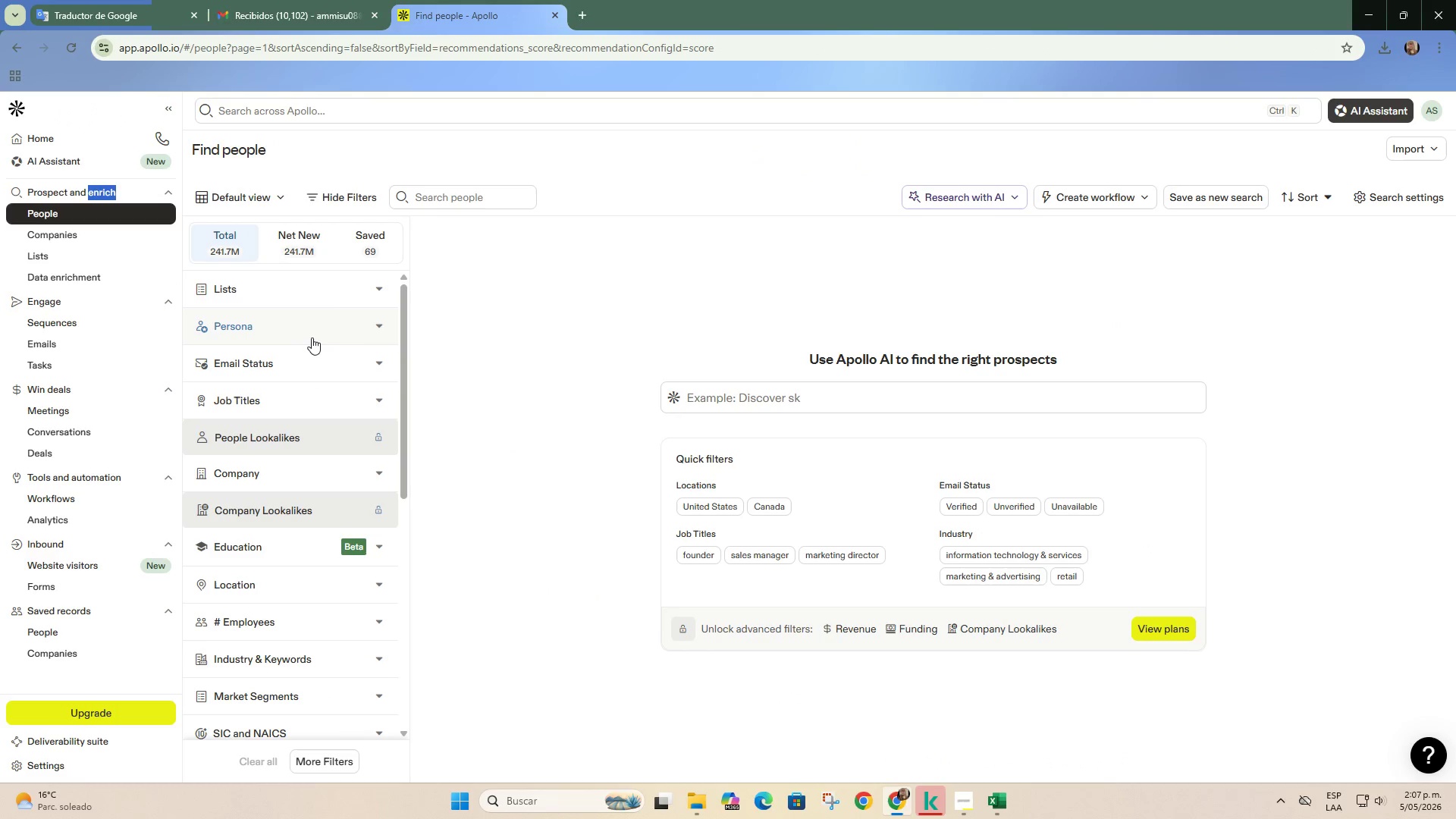 
left_click([316, 328])
 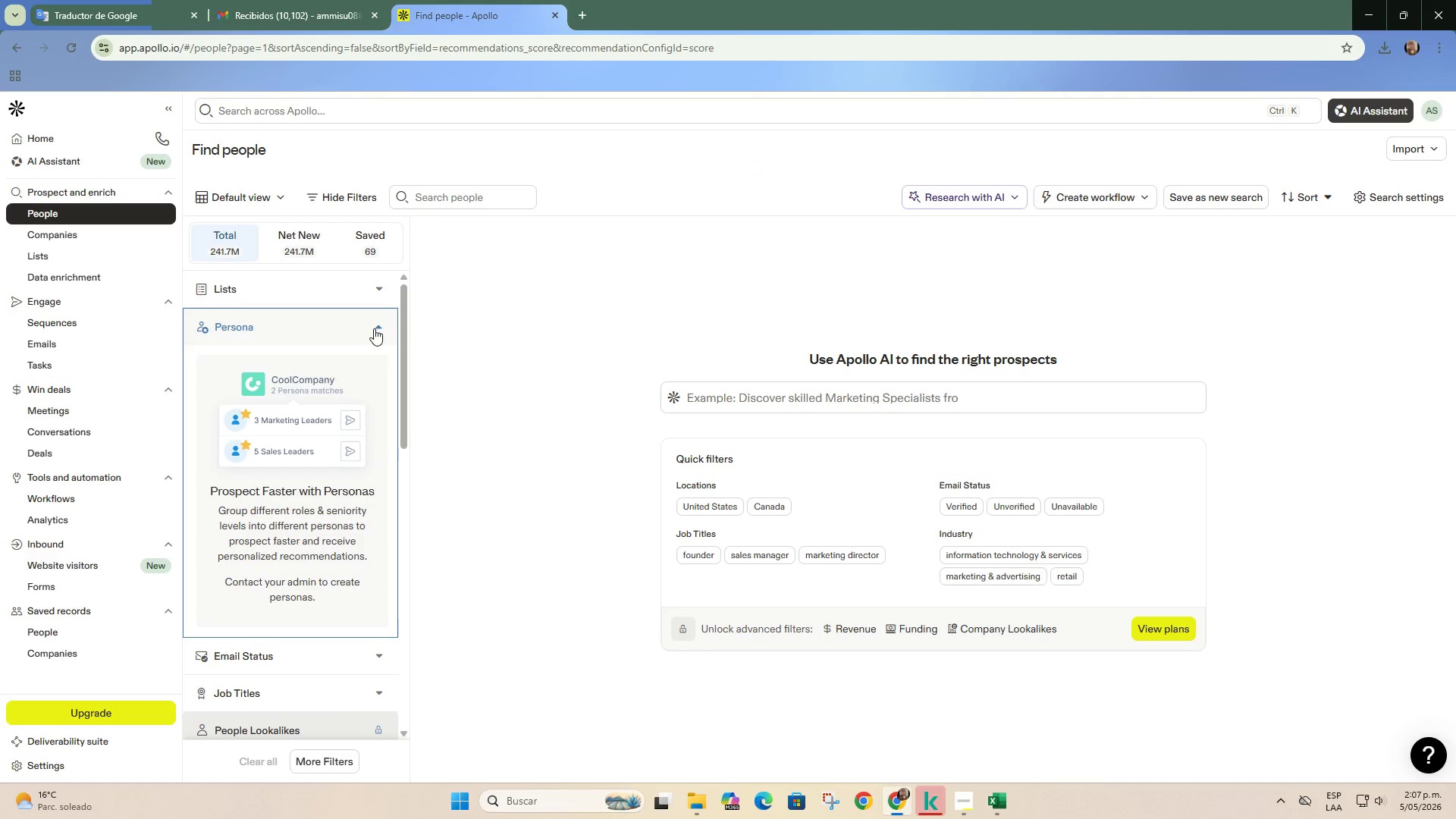 
left_click([384, 326])
 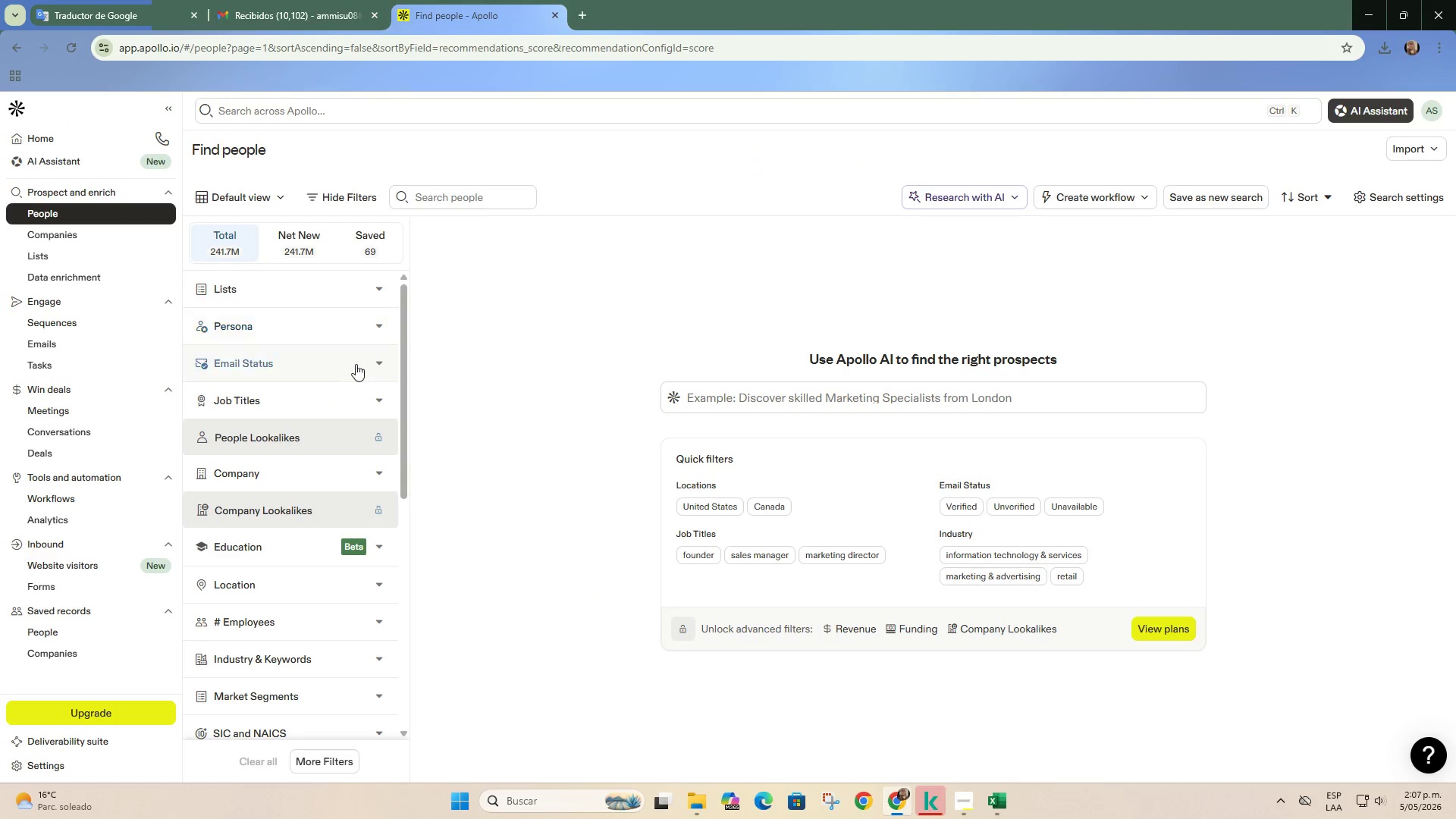 
left_click([354, 366])
 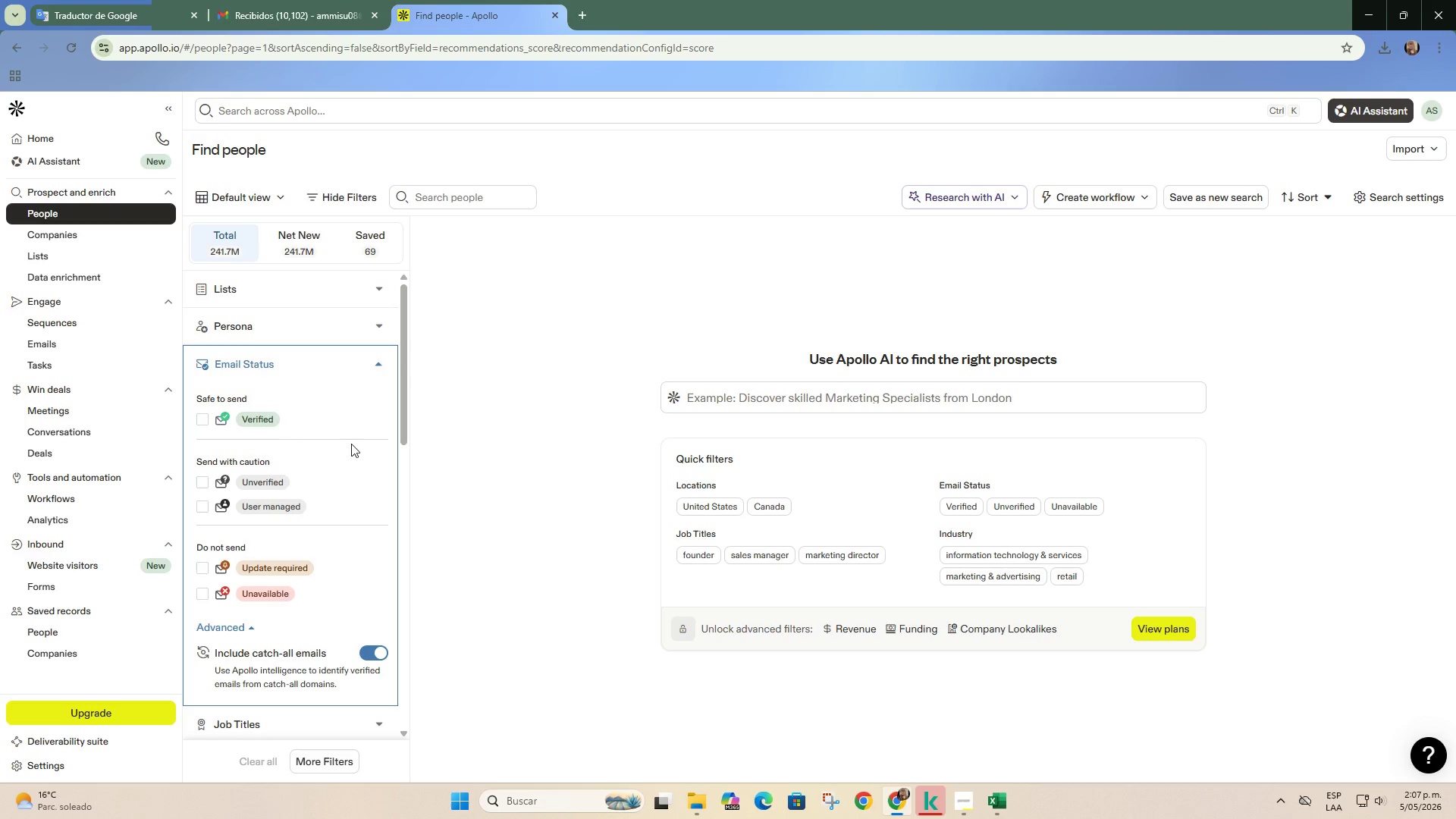 
left_click([344, 421])
 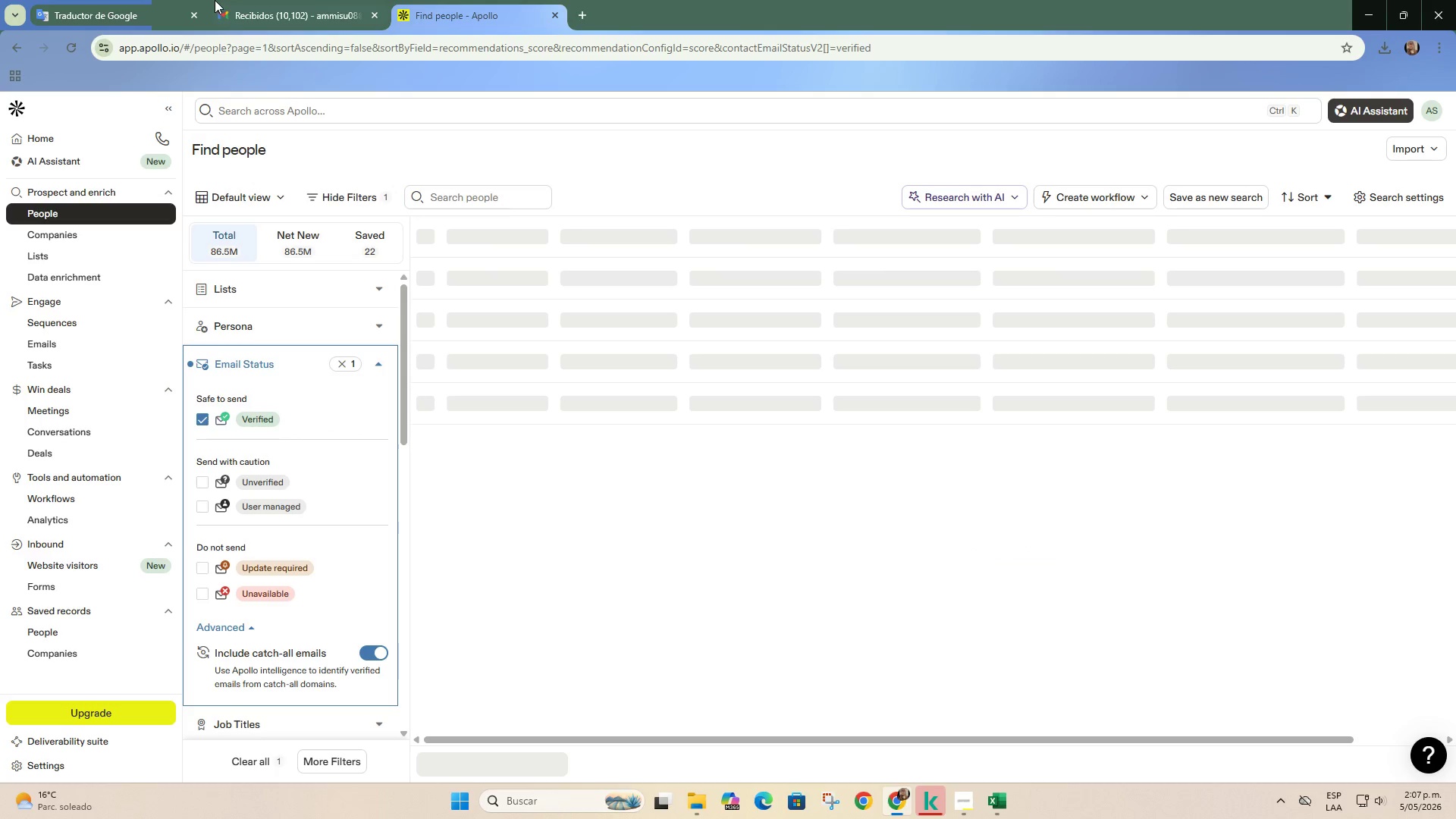 
left_click([233, 0])
 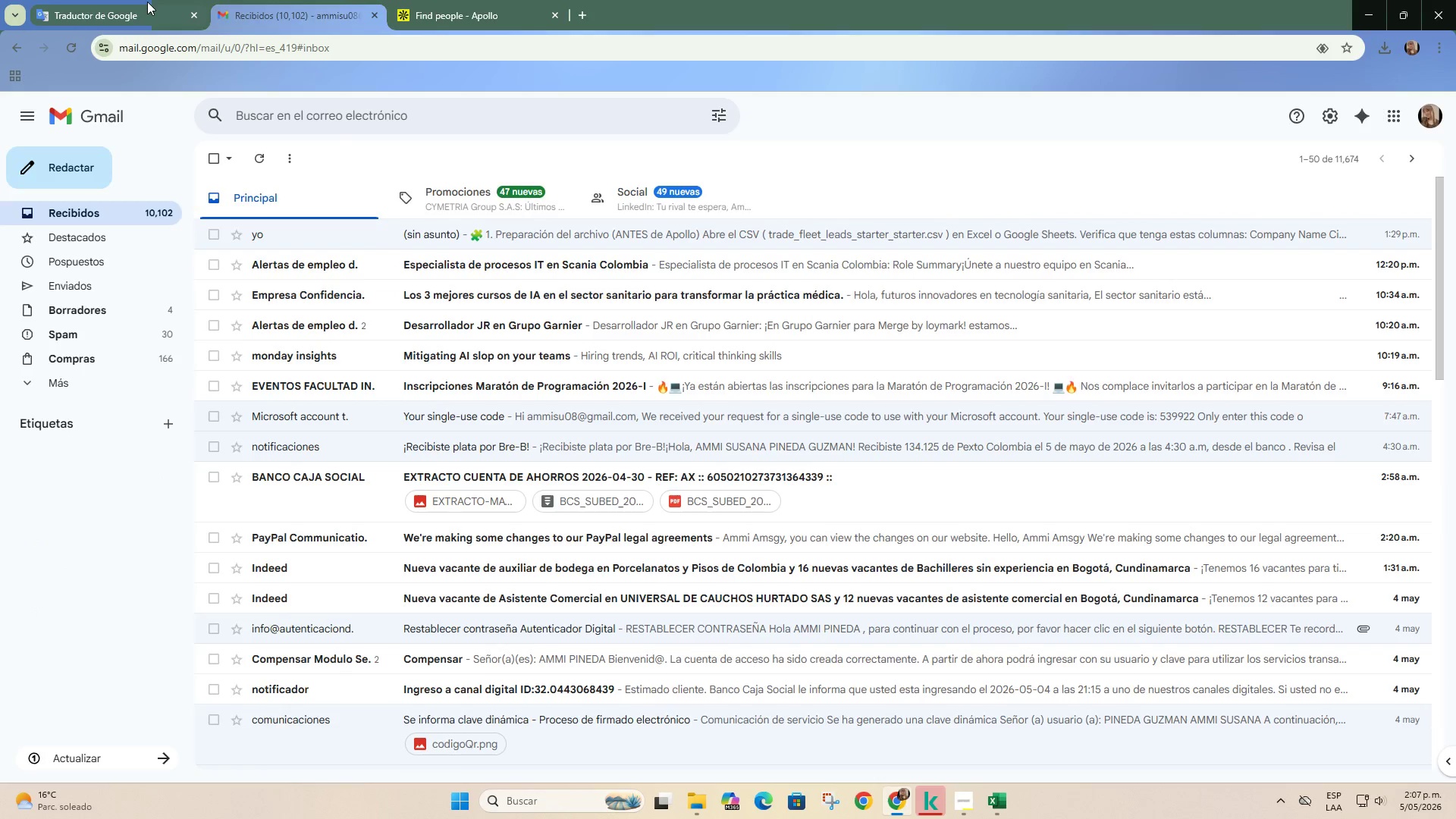 
left_click([147, 2])
 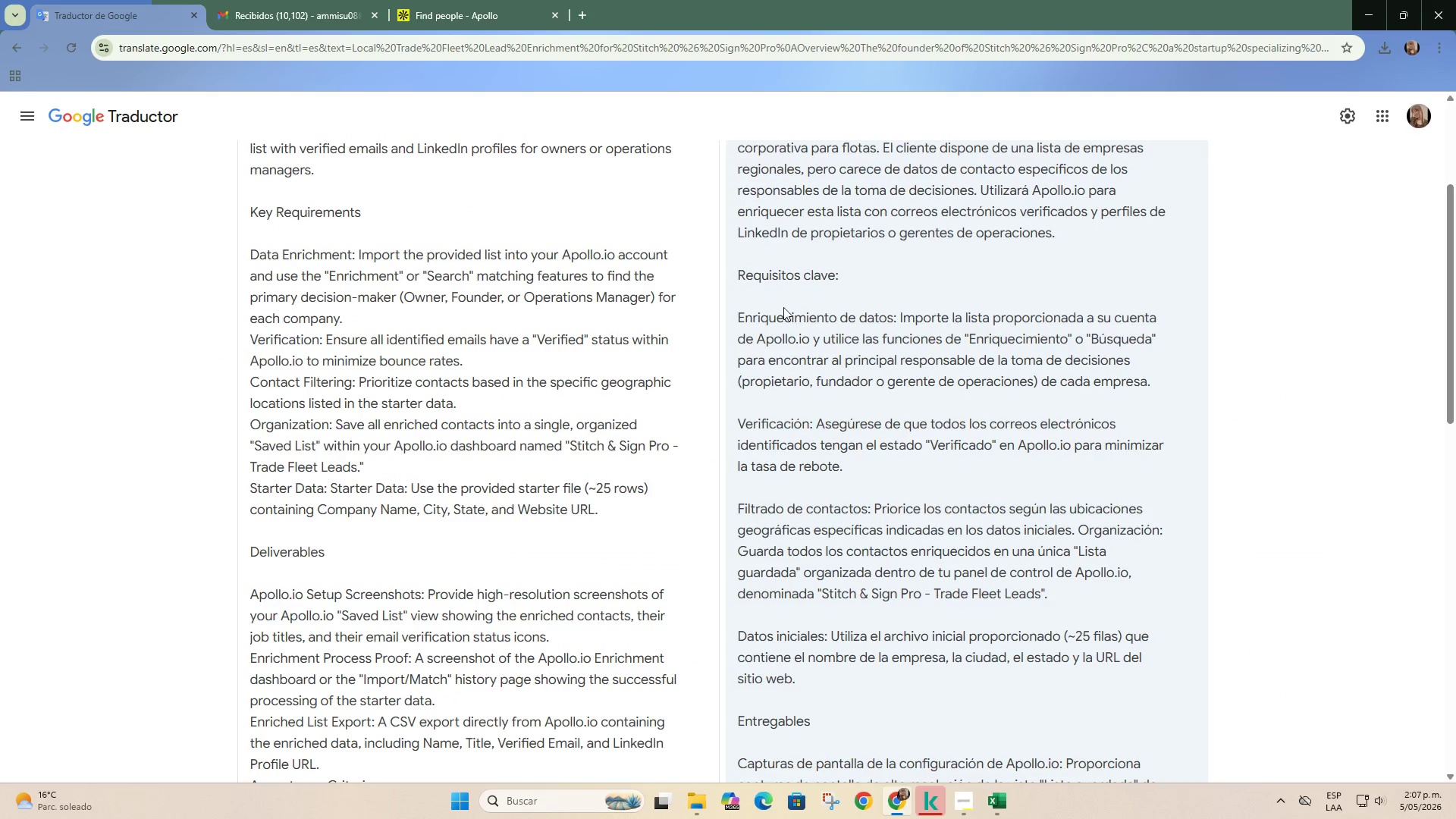 
scroll: coordinate [827, 303], scroll_direction: down, amount: 1.0
 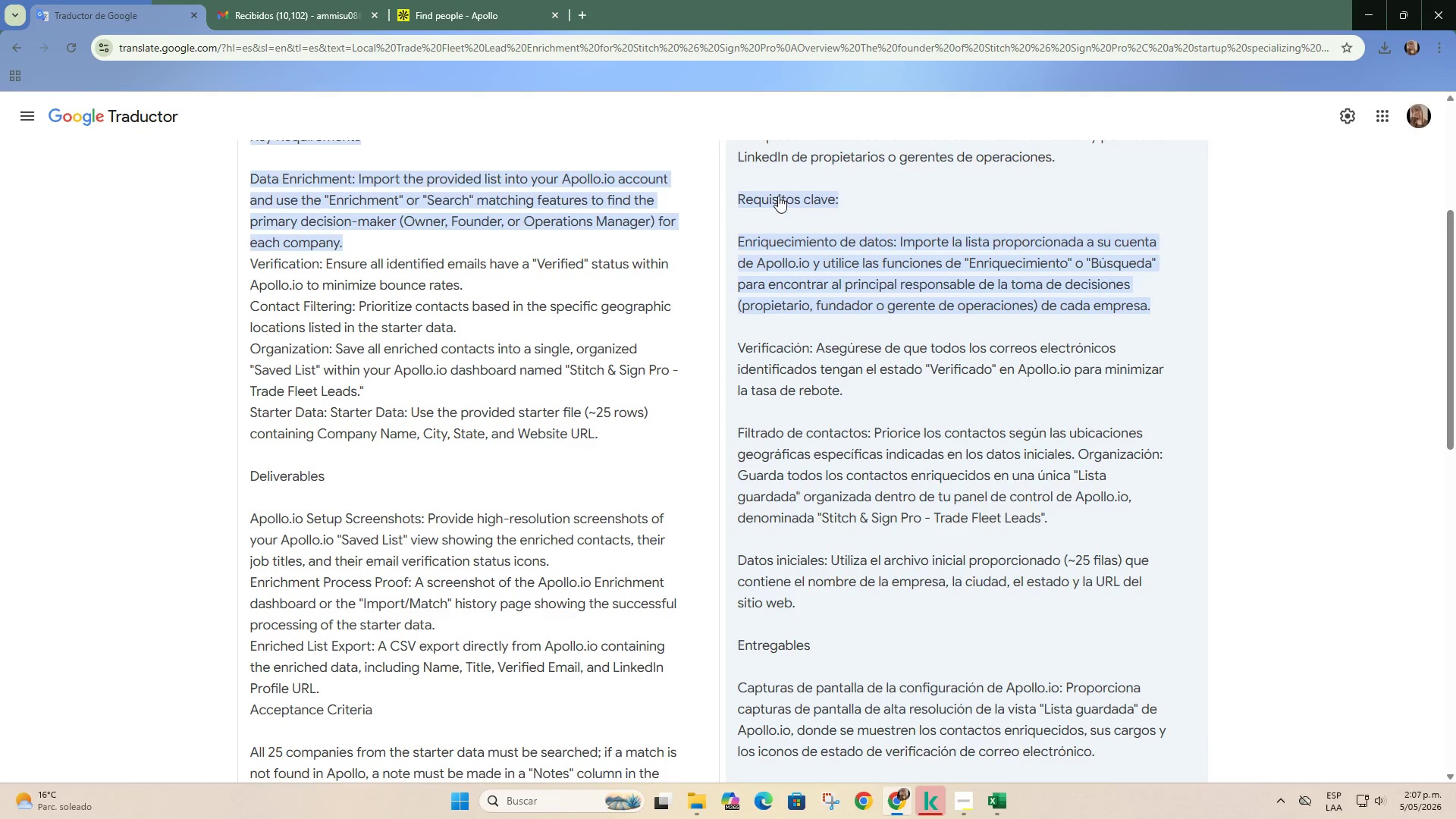 
scroll: coordinate [797, 275], scroll_direction: up, amount: 2.0
 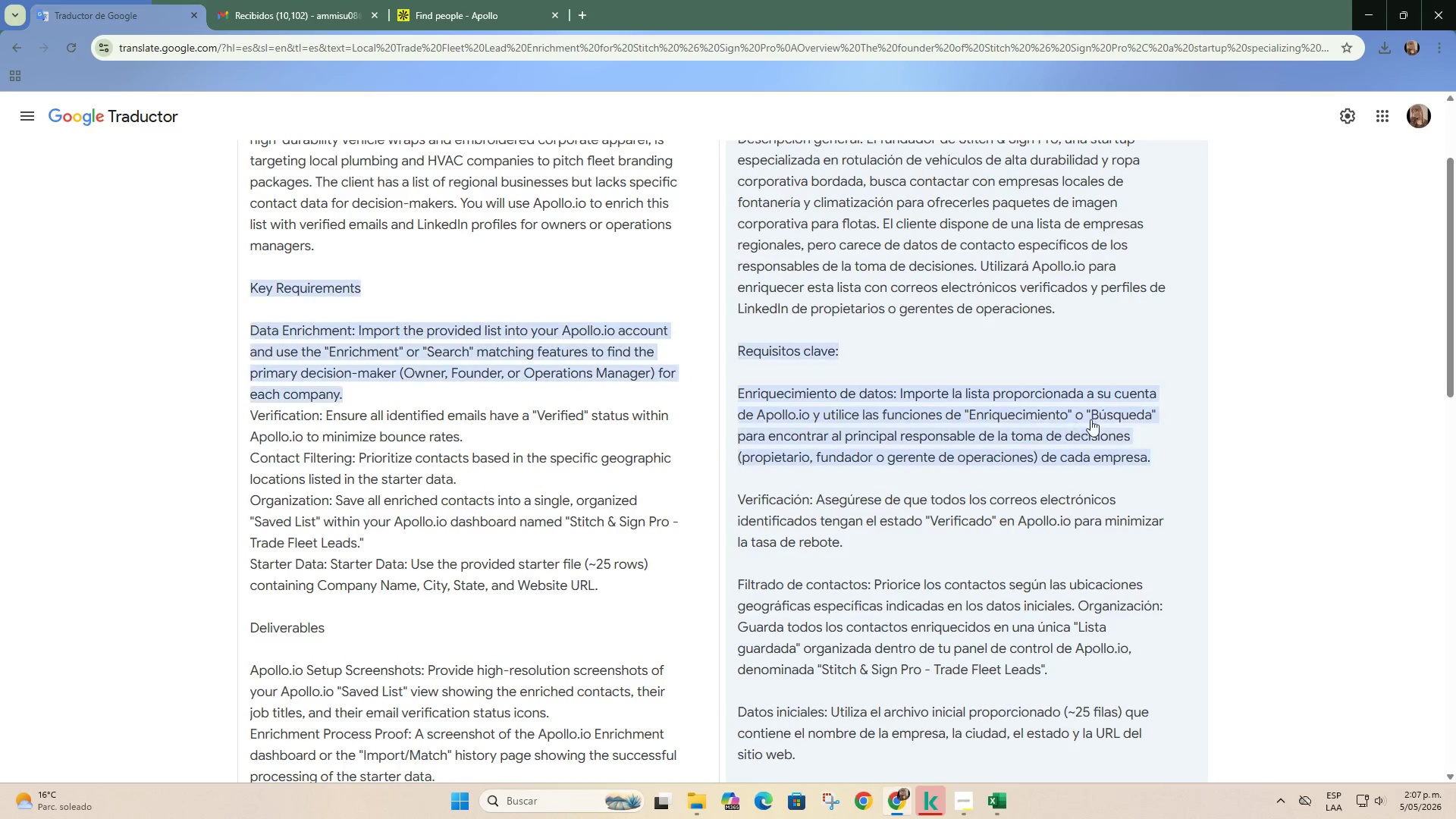 
wait(10.71)
 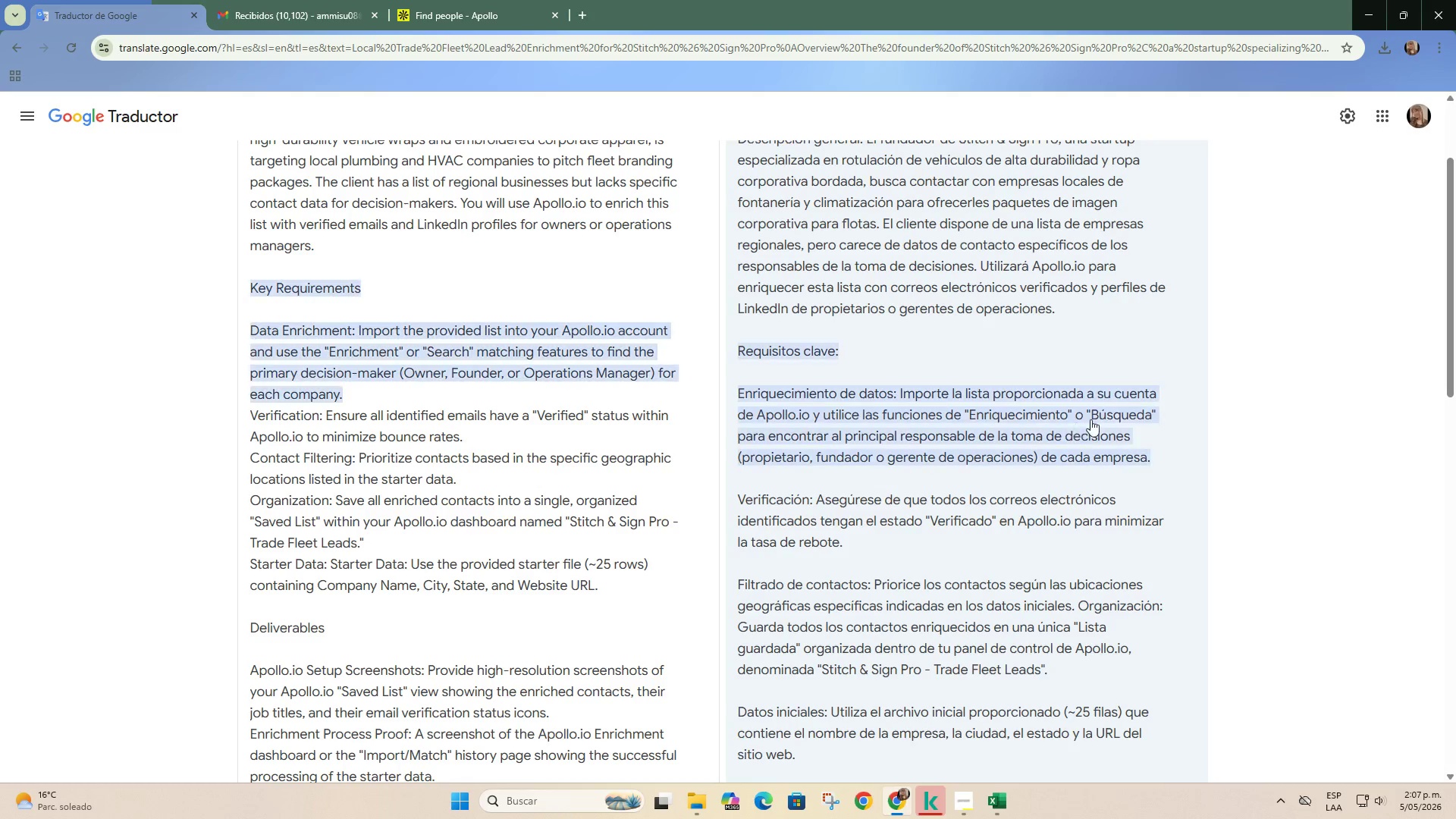 
left_click([417, 0])
 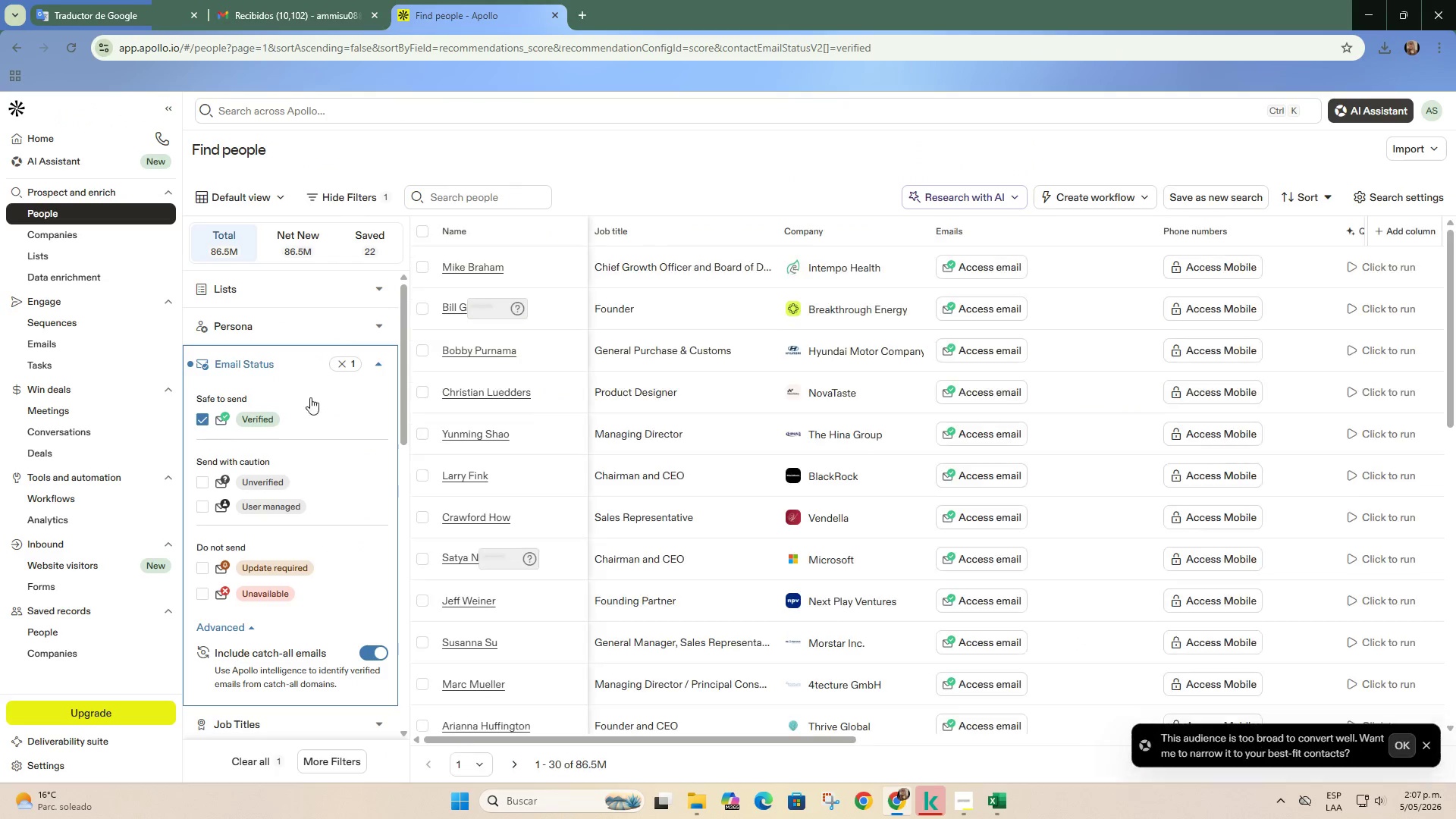 
scroll: coordinate [306, 413], scroll_direction: down, amount: 3.0
 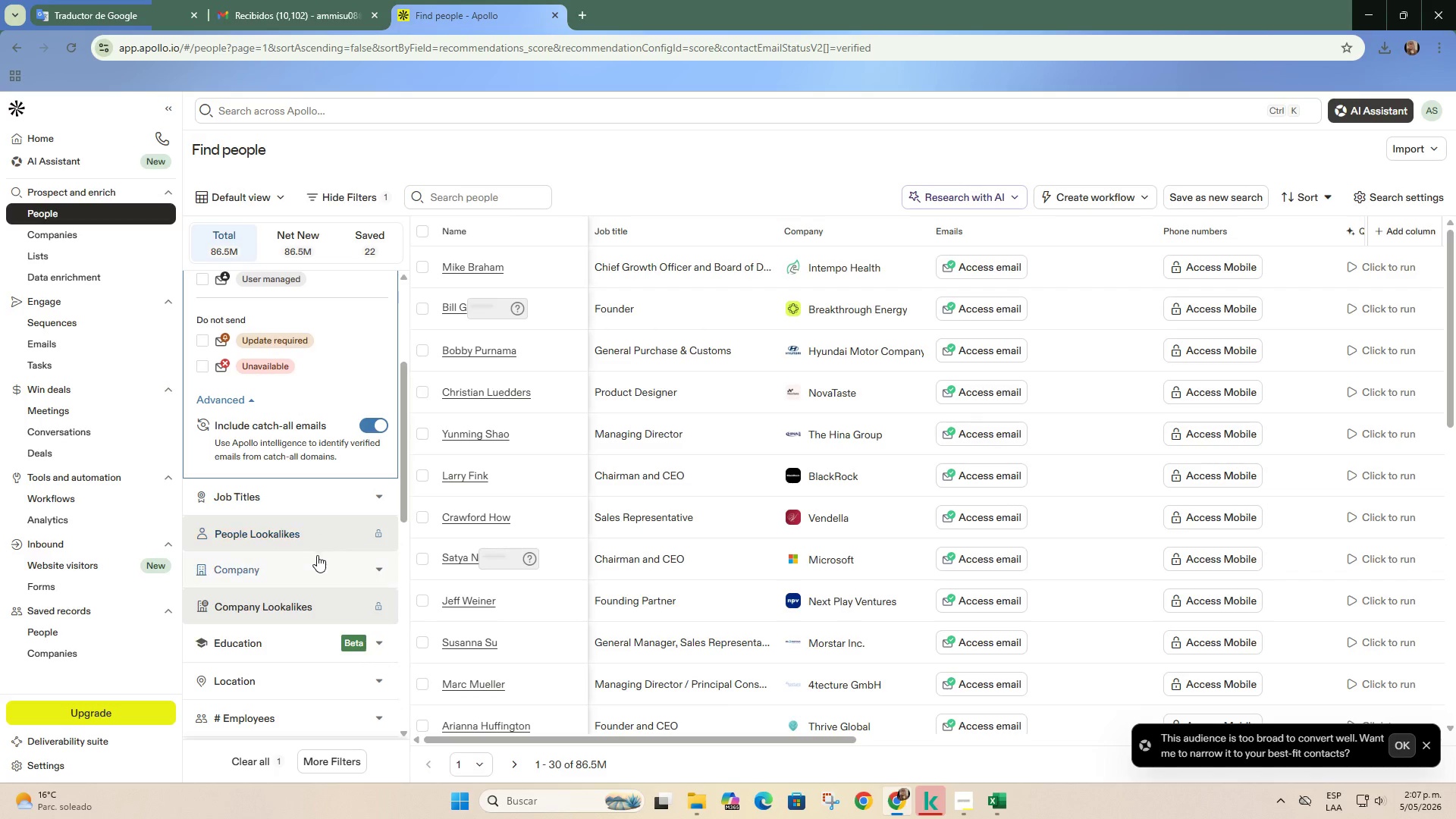 
left_click([327, 494])
 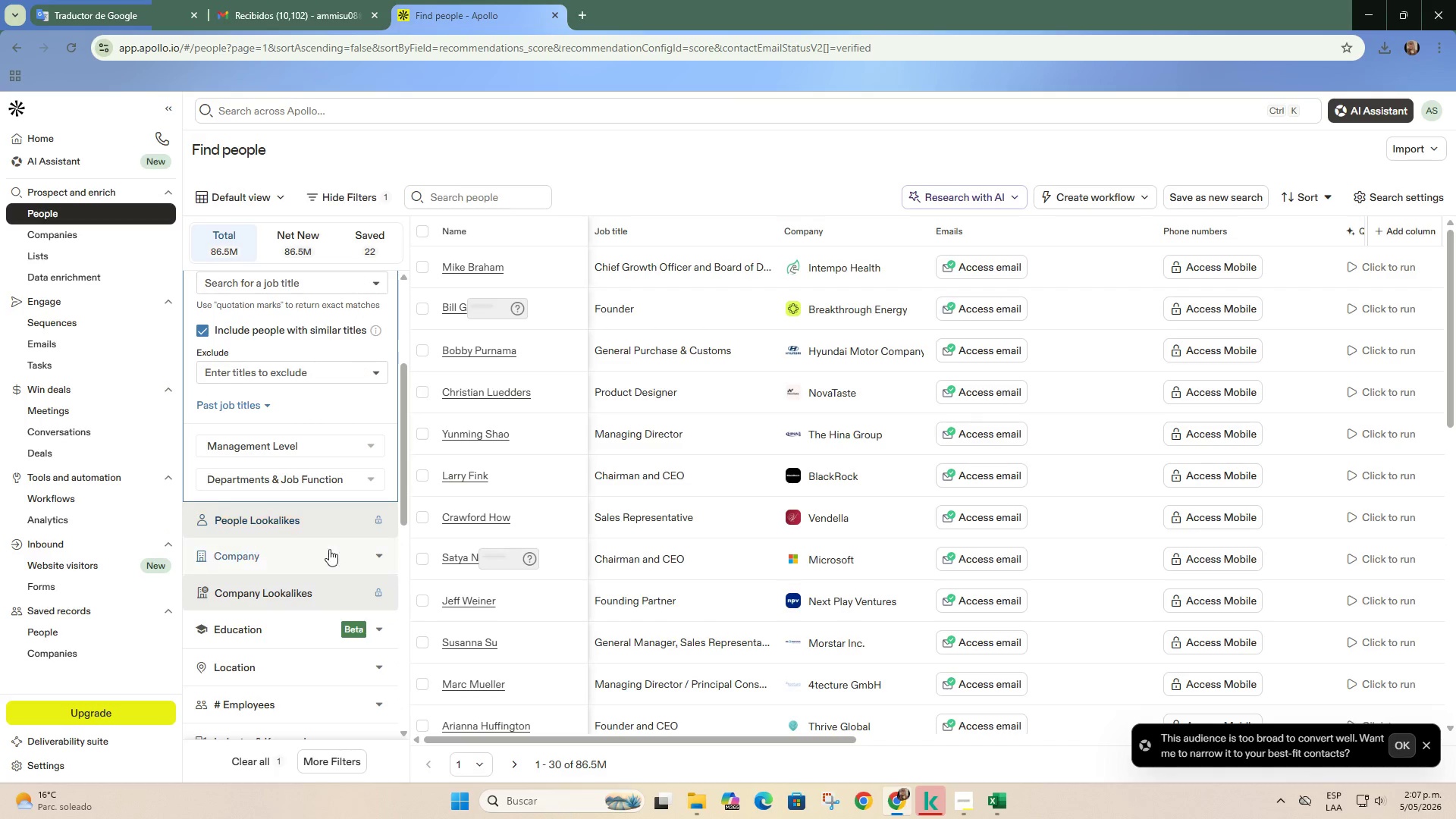 
scroll: coordinate [340, 428], scroll_direction: up, amount: 1.0
 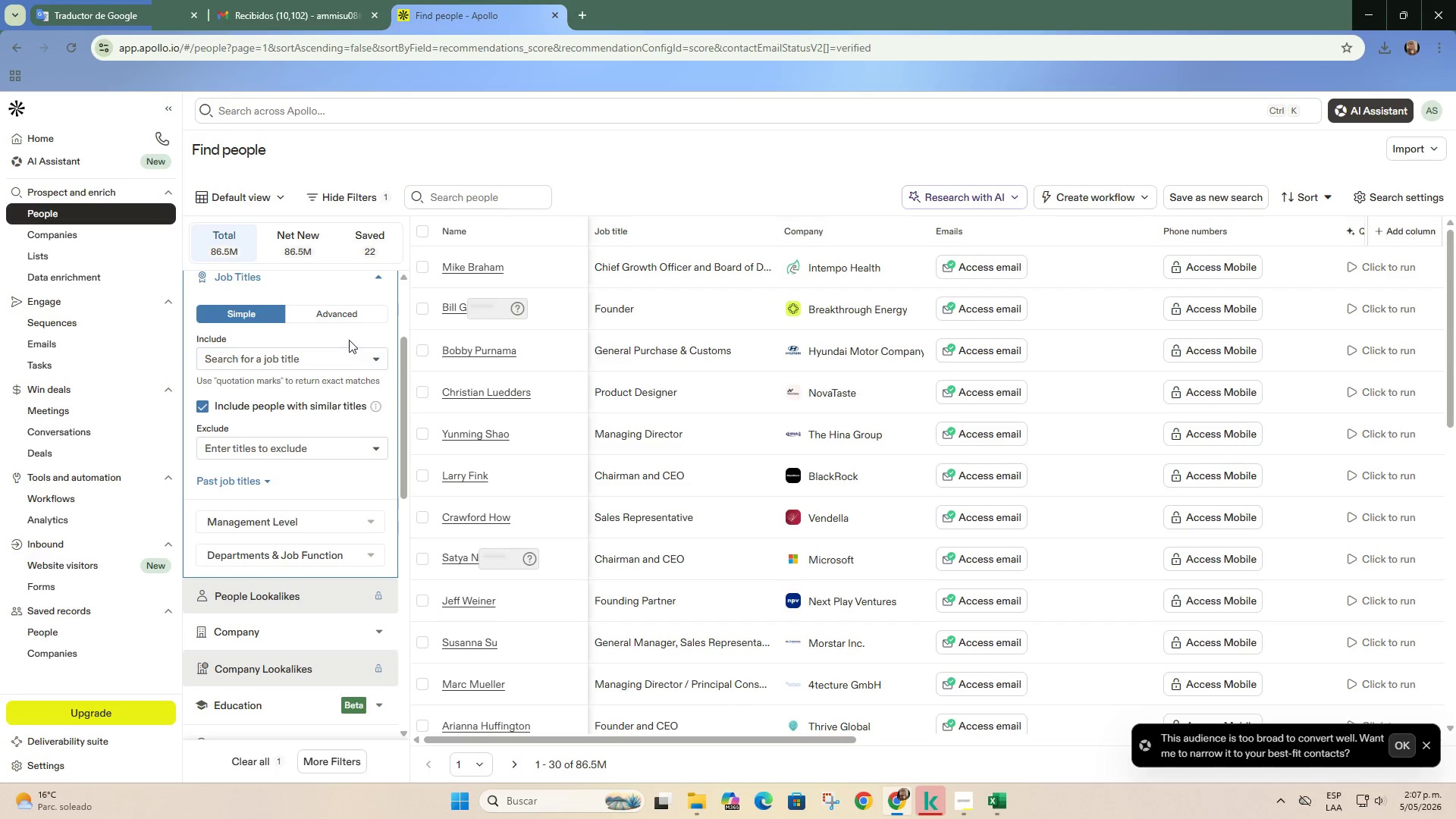 
double_click([355, 353])
 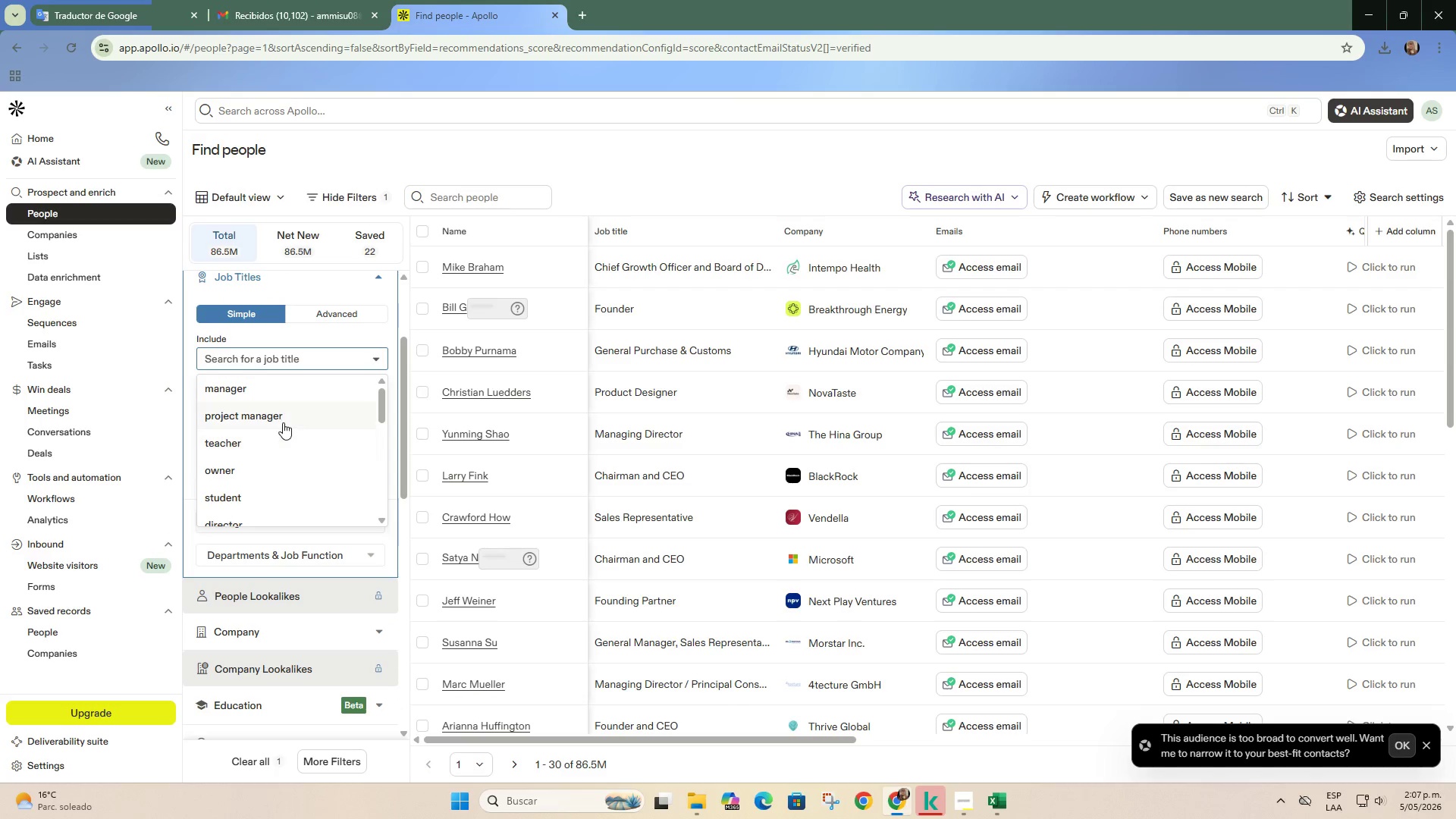 
wait(5.58)
 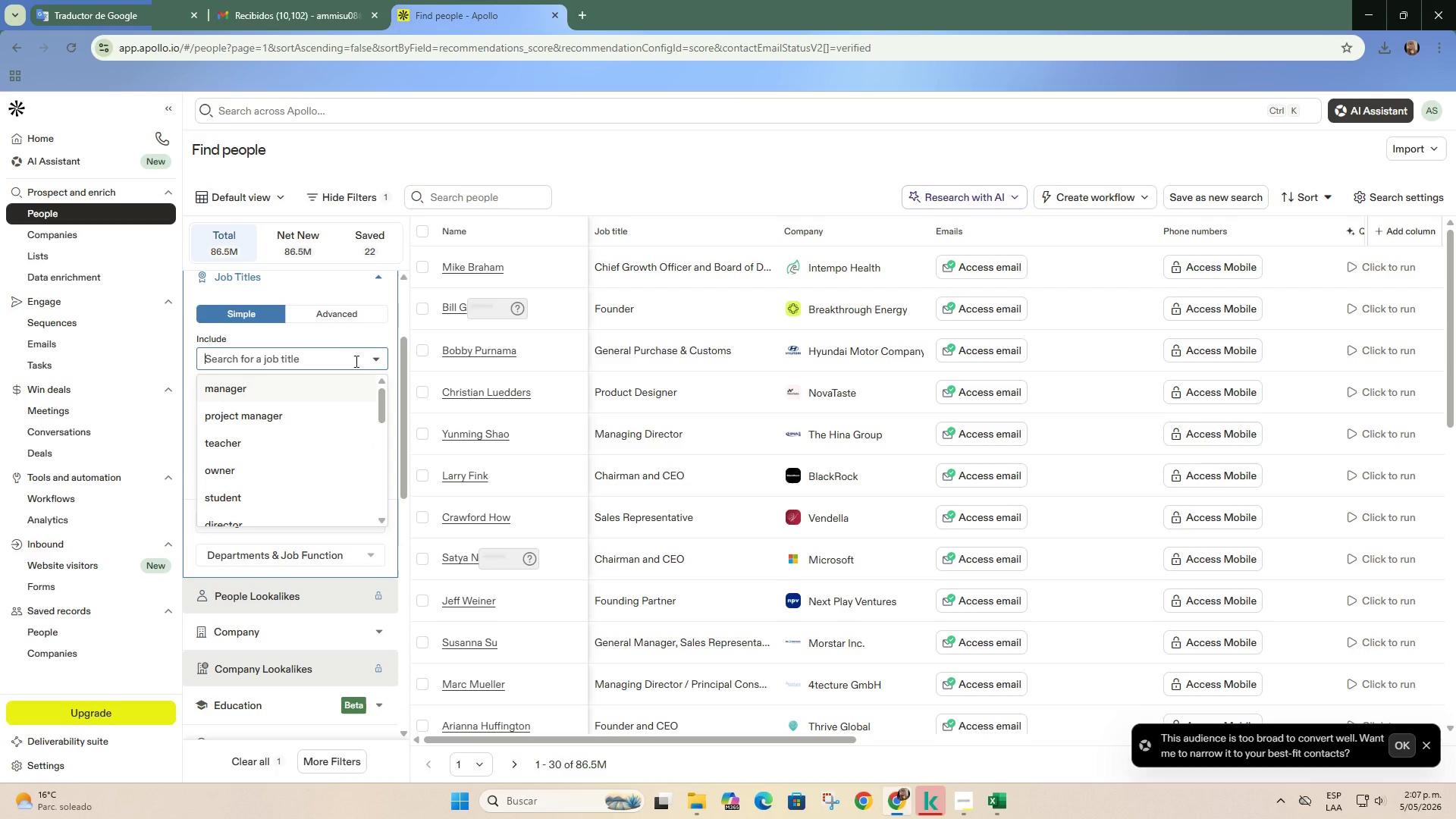 
left_click([281, 464])
 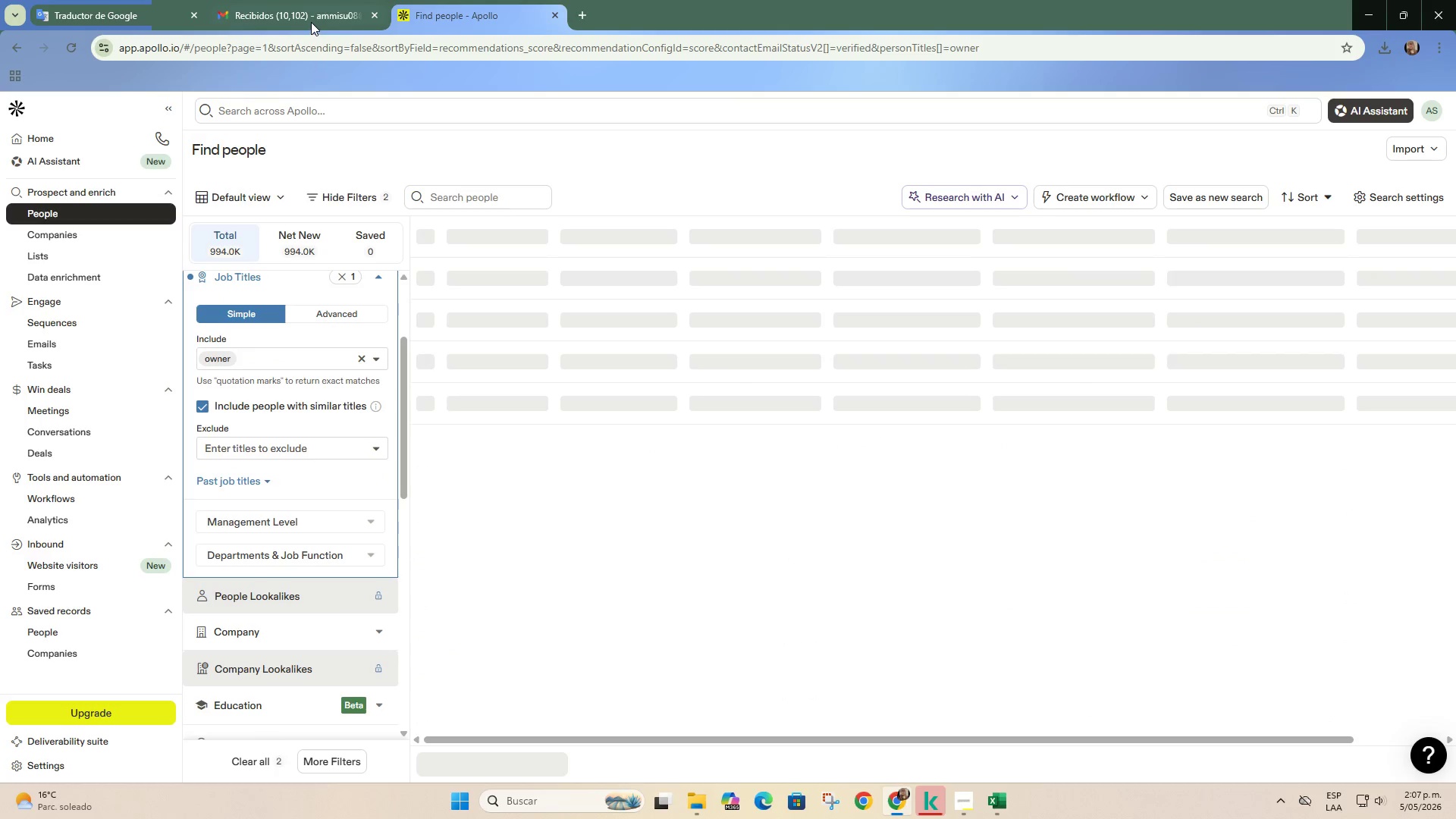 
left_click([311, 22])
 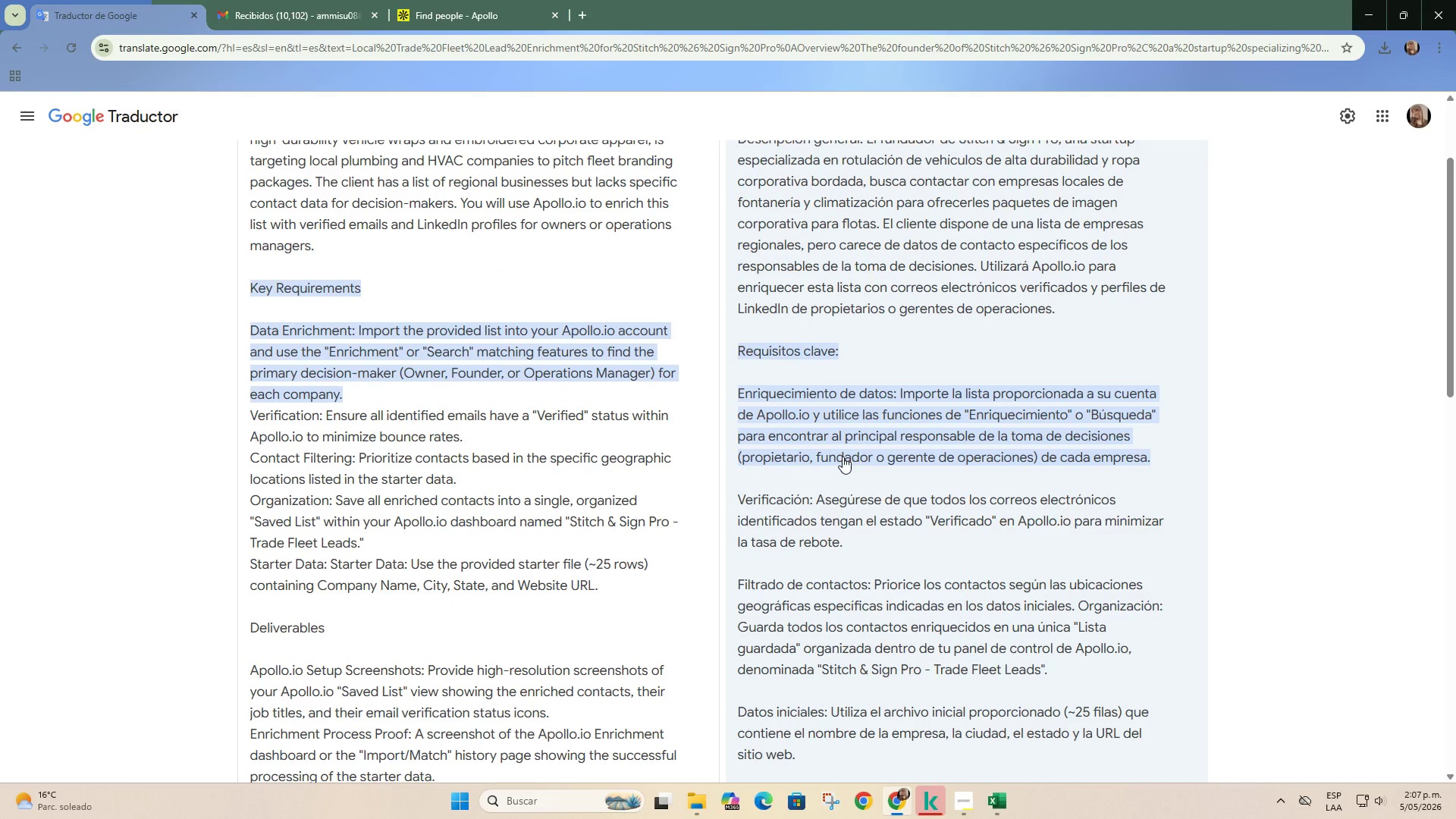 
left_click([427, 0])
 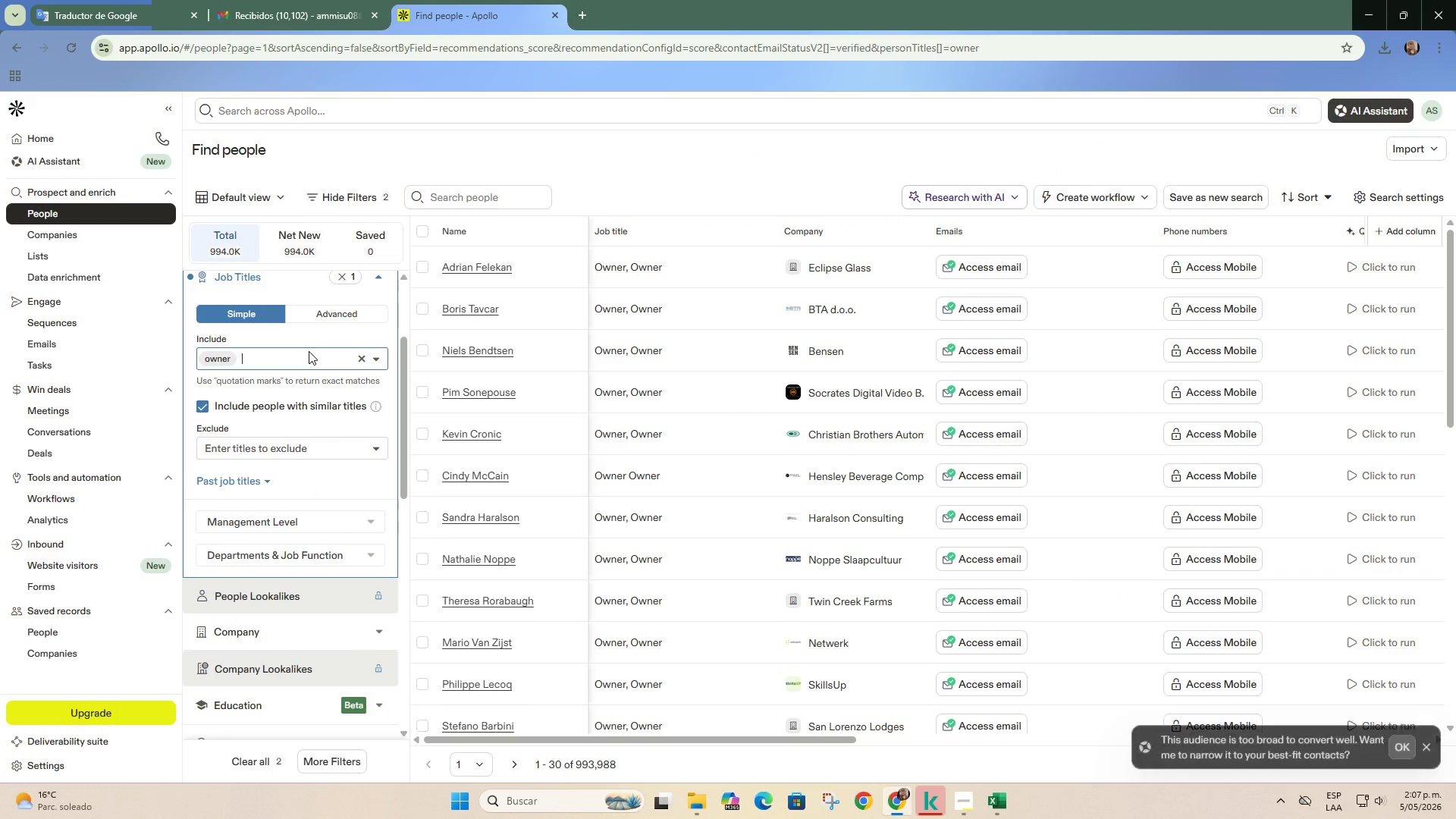 
type(foun)
 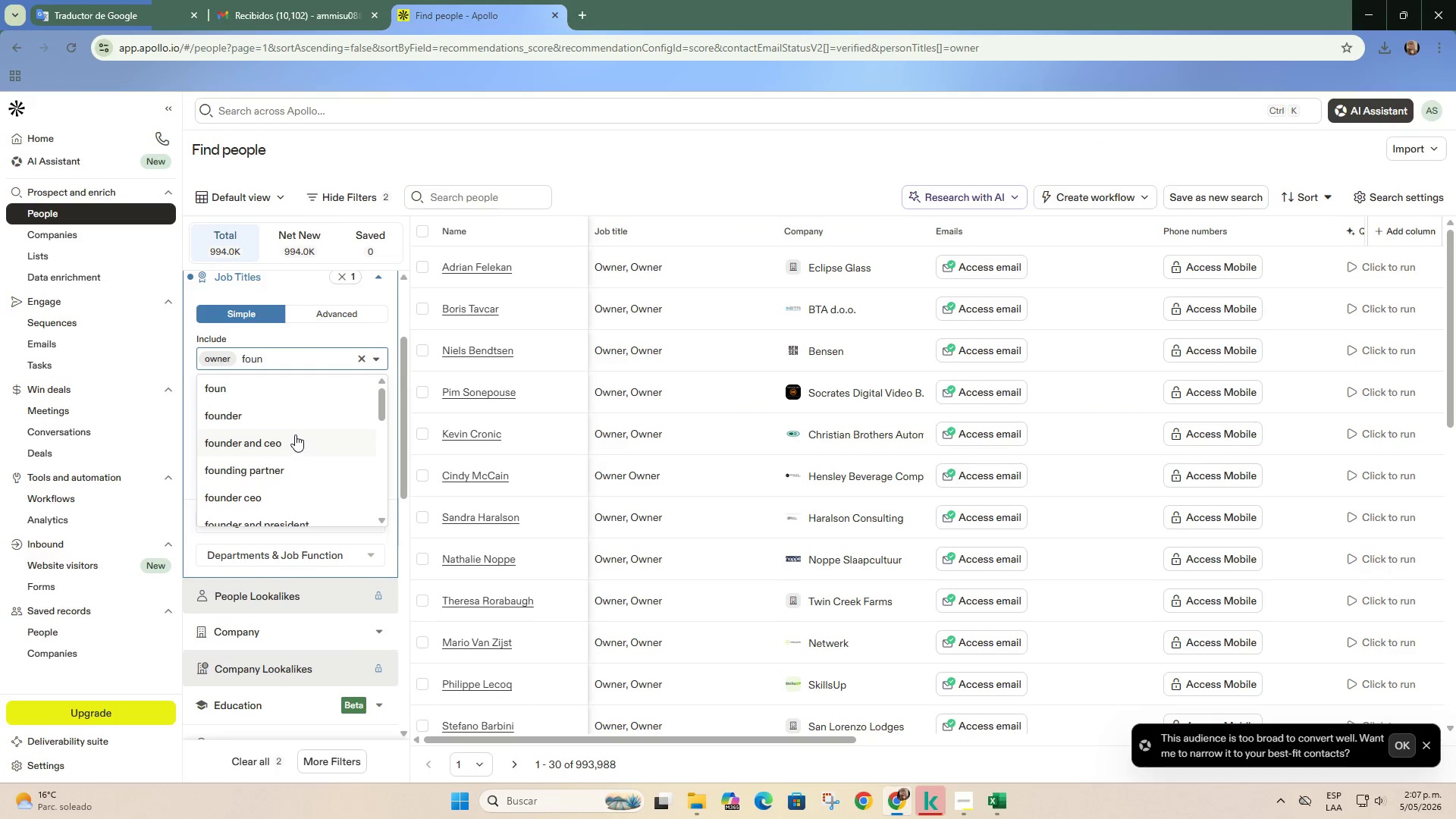 
left_click([293, 422])
 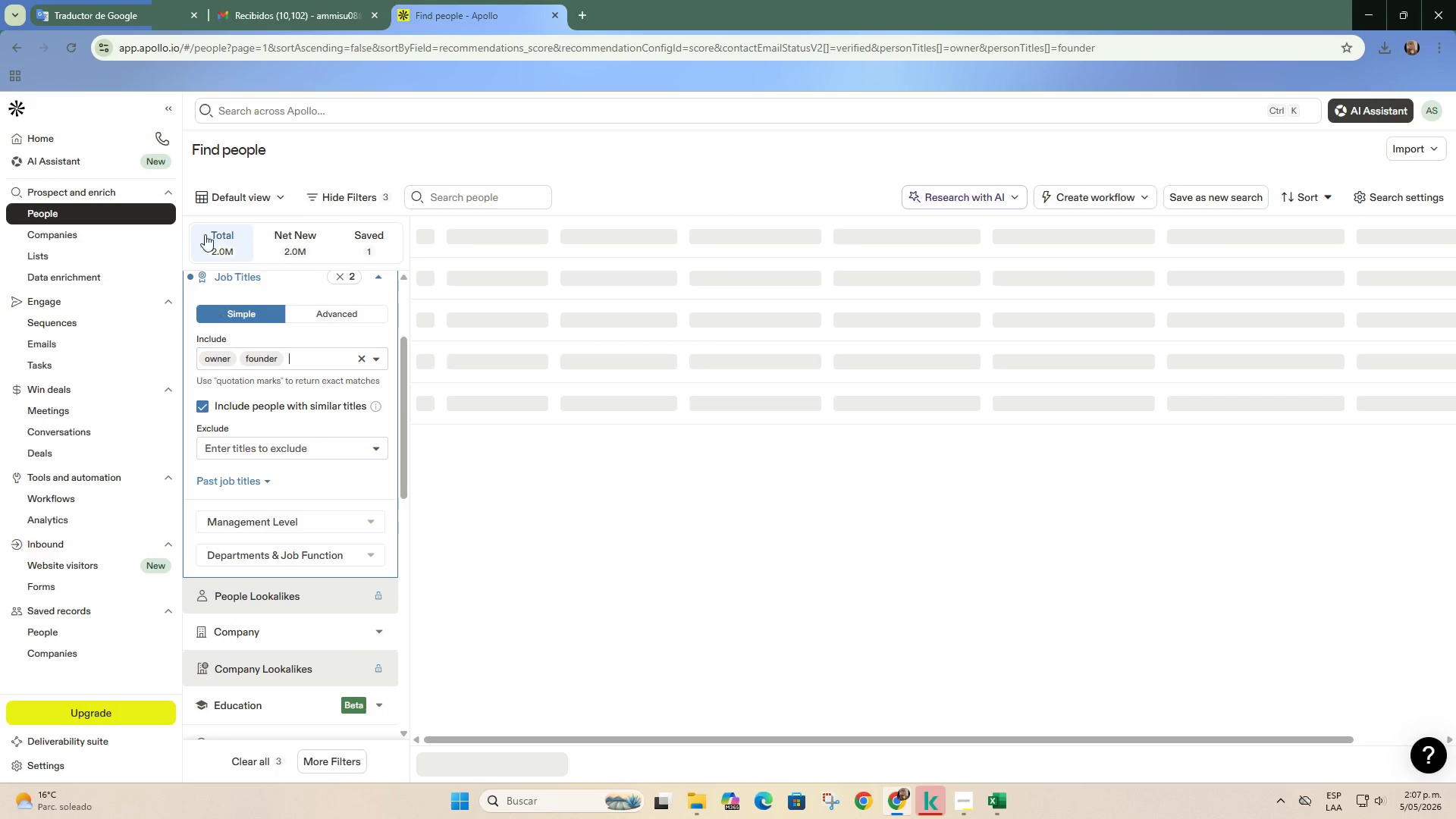 
left_click([138, 20])
 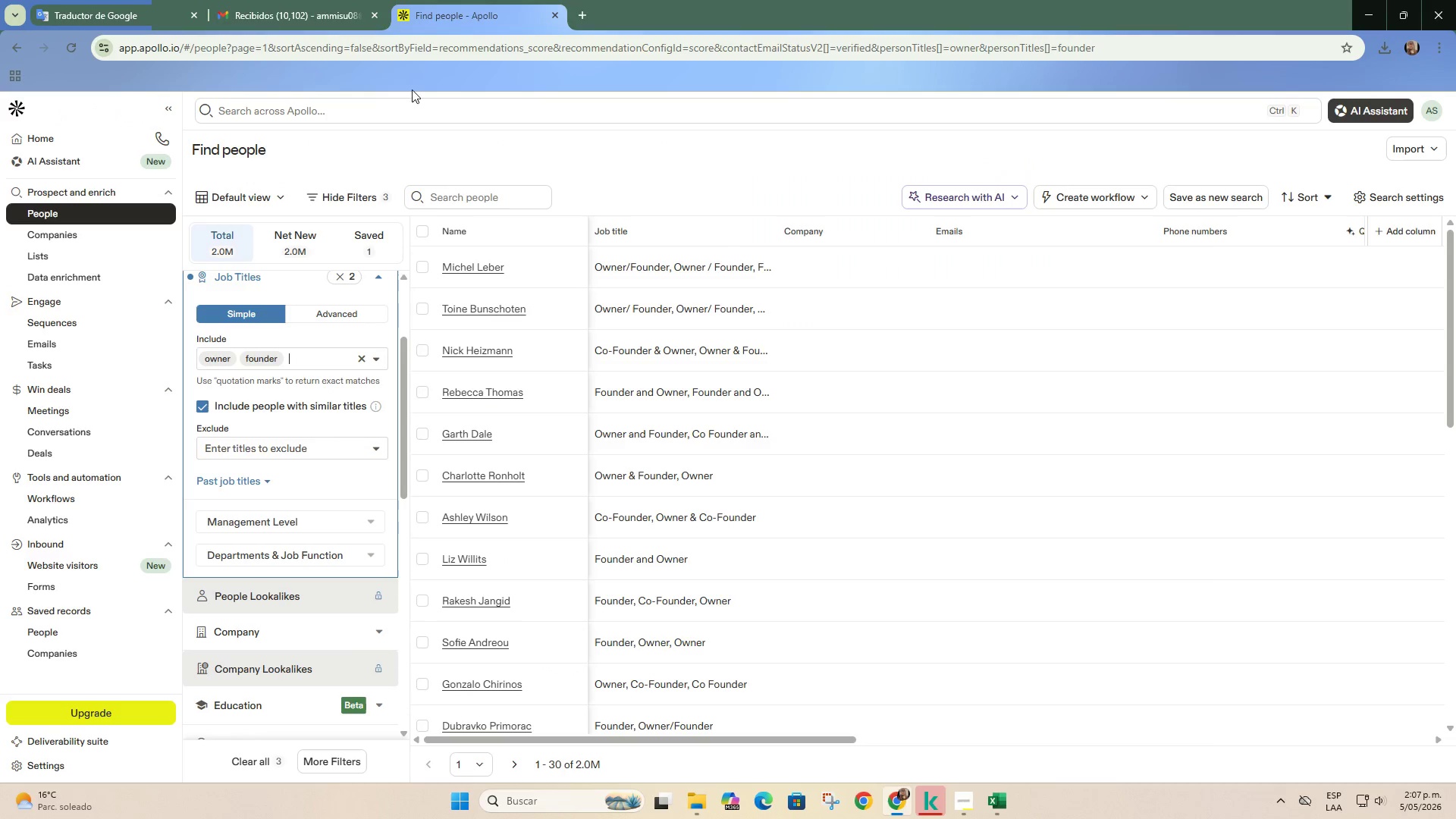 
type(operations )
 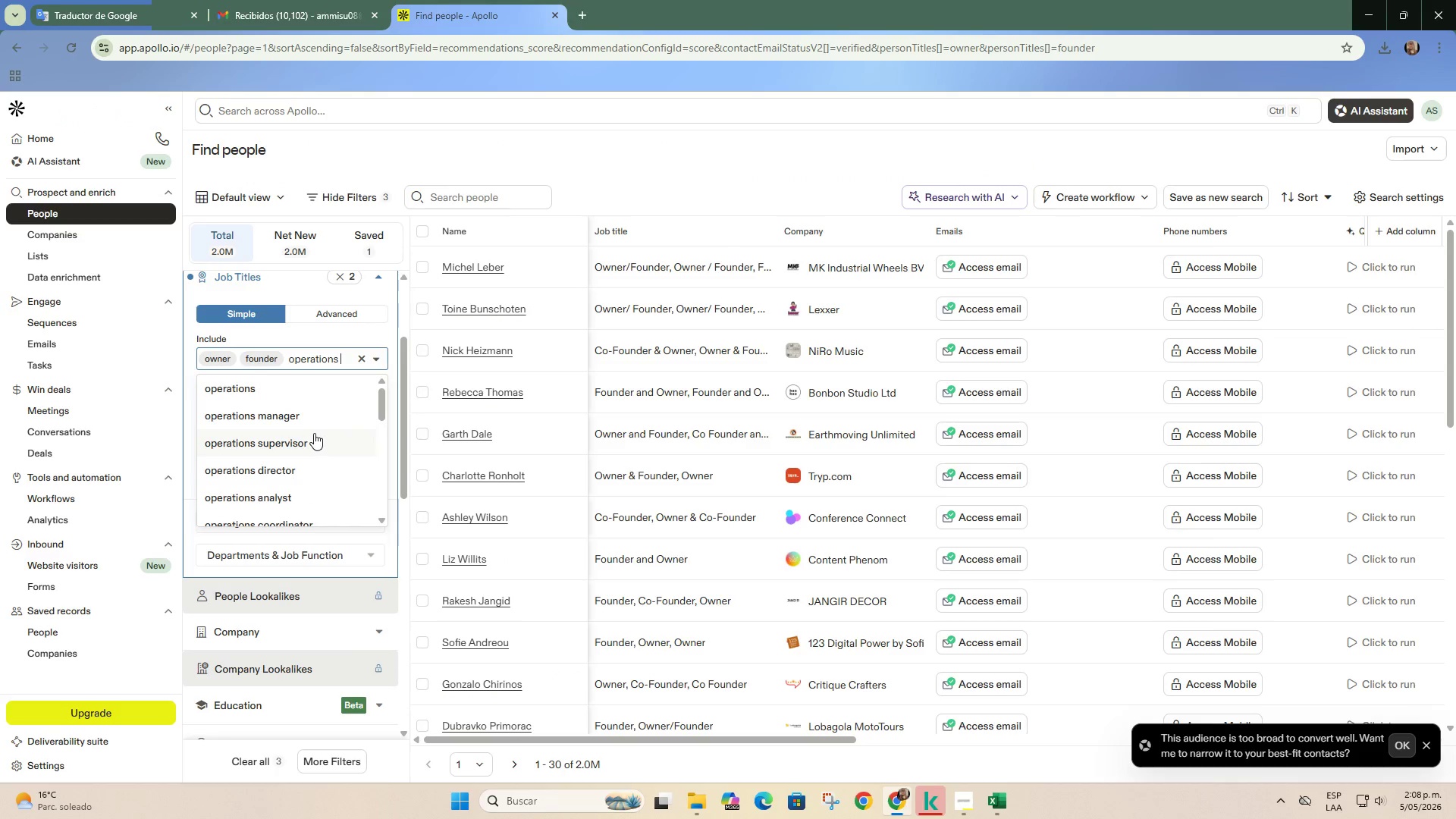 
left_click([313, 416])
 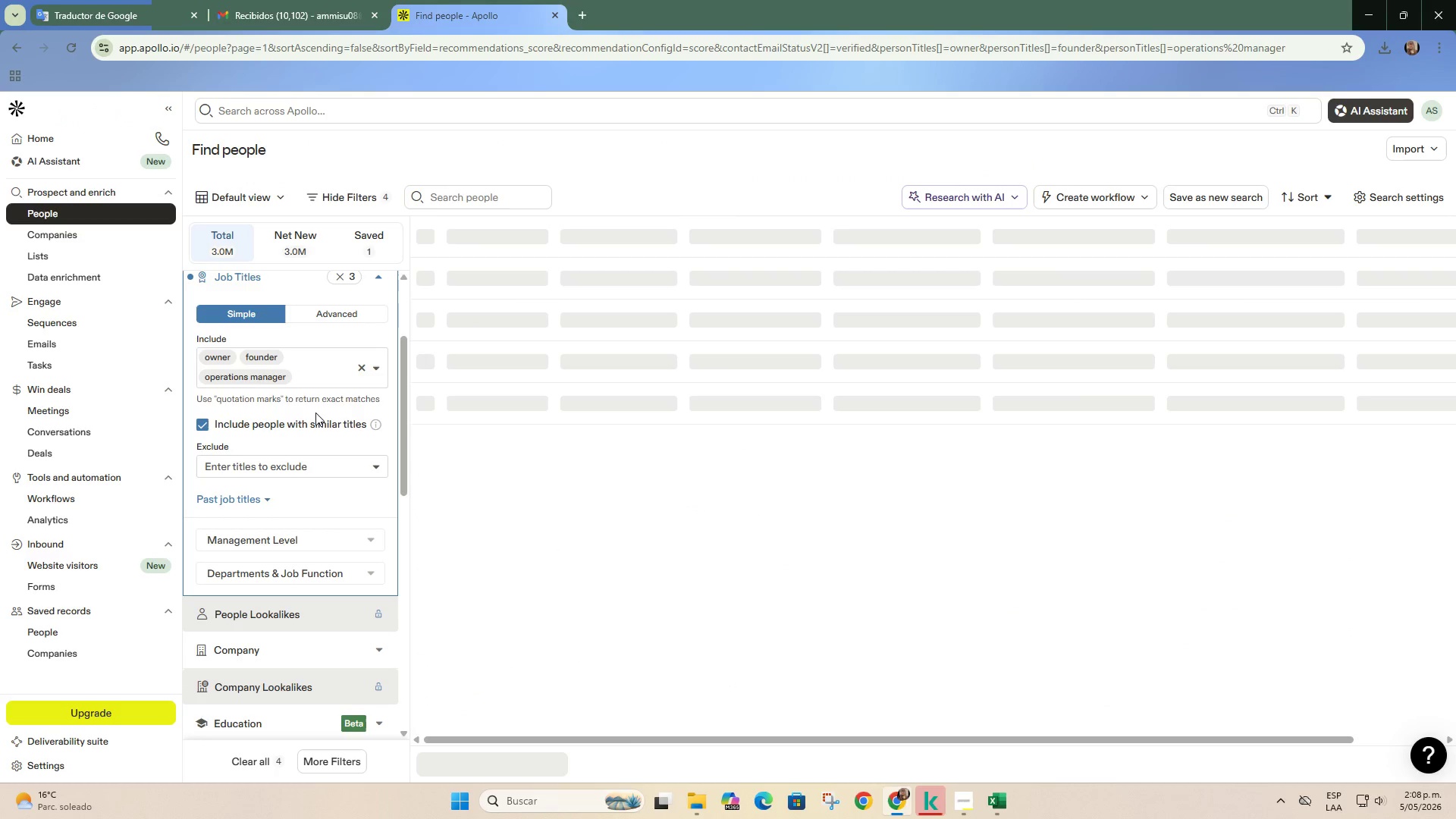 
scroll: coordinate [329, 406], scroll_direction: up, amount: 3.0
 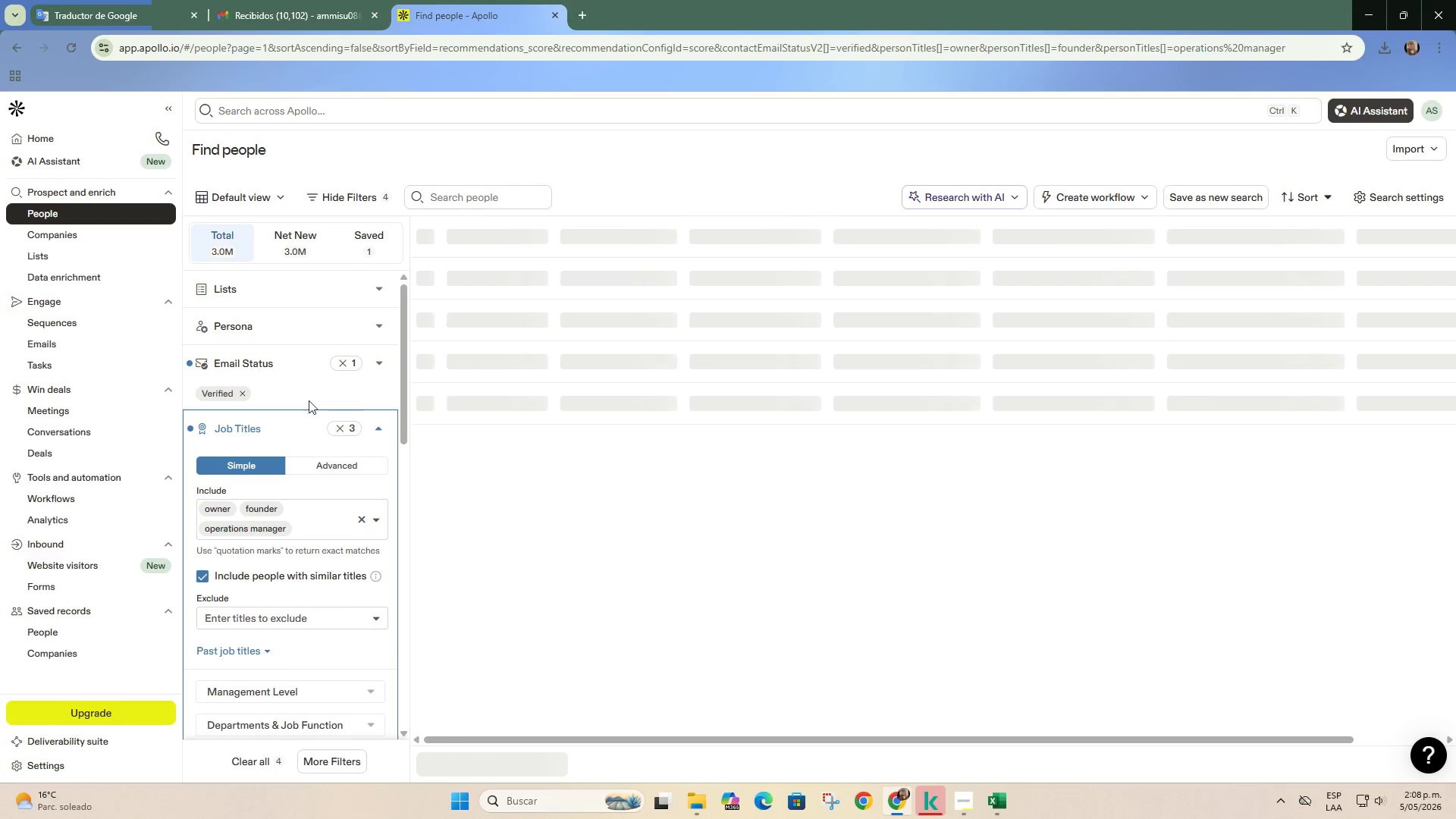 
left_click([285, 0])
 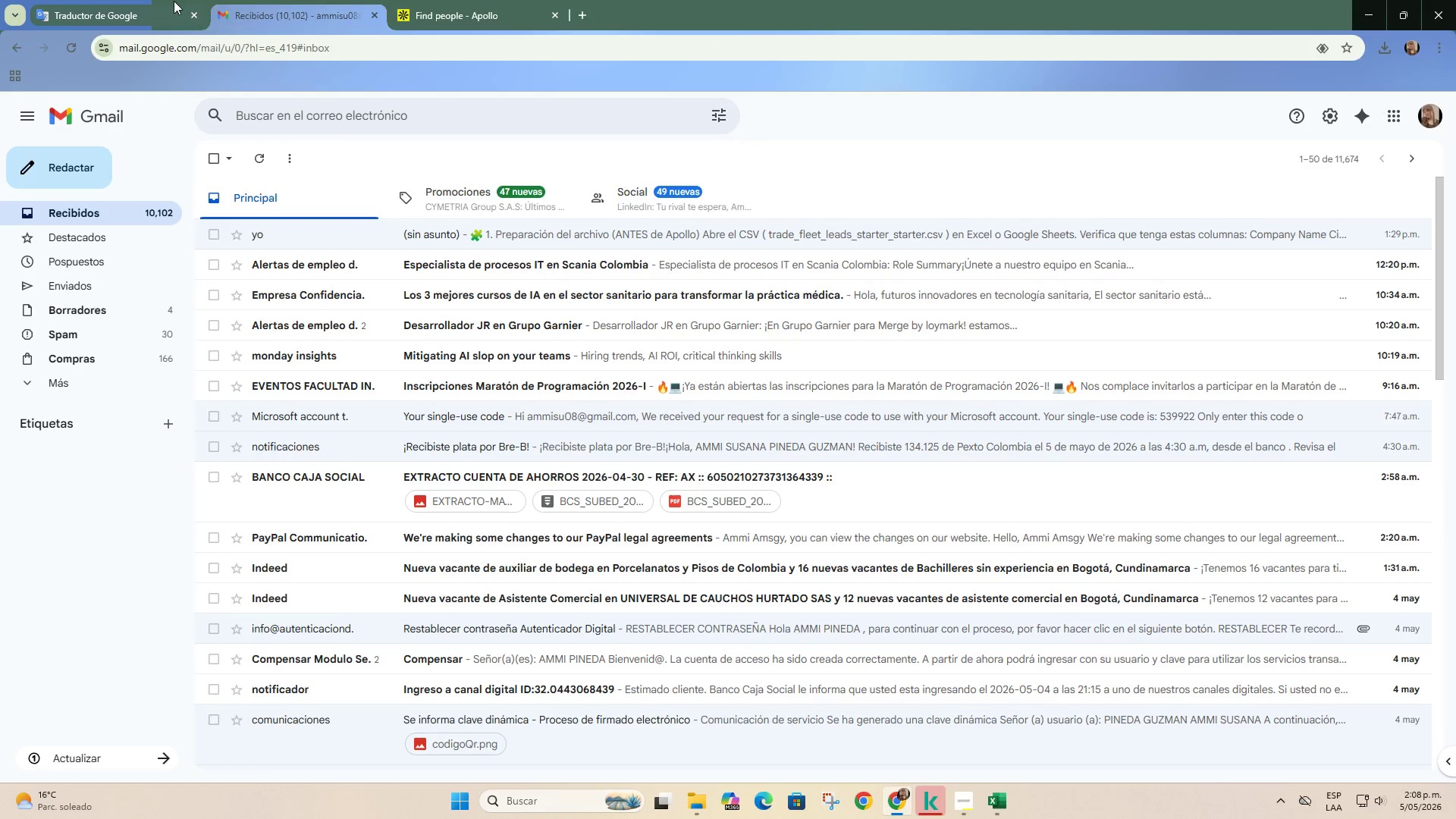 
left_click([168, 0])
 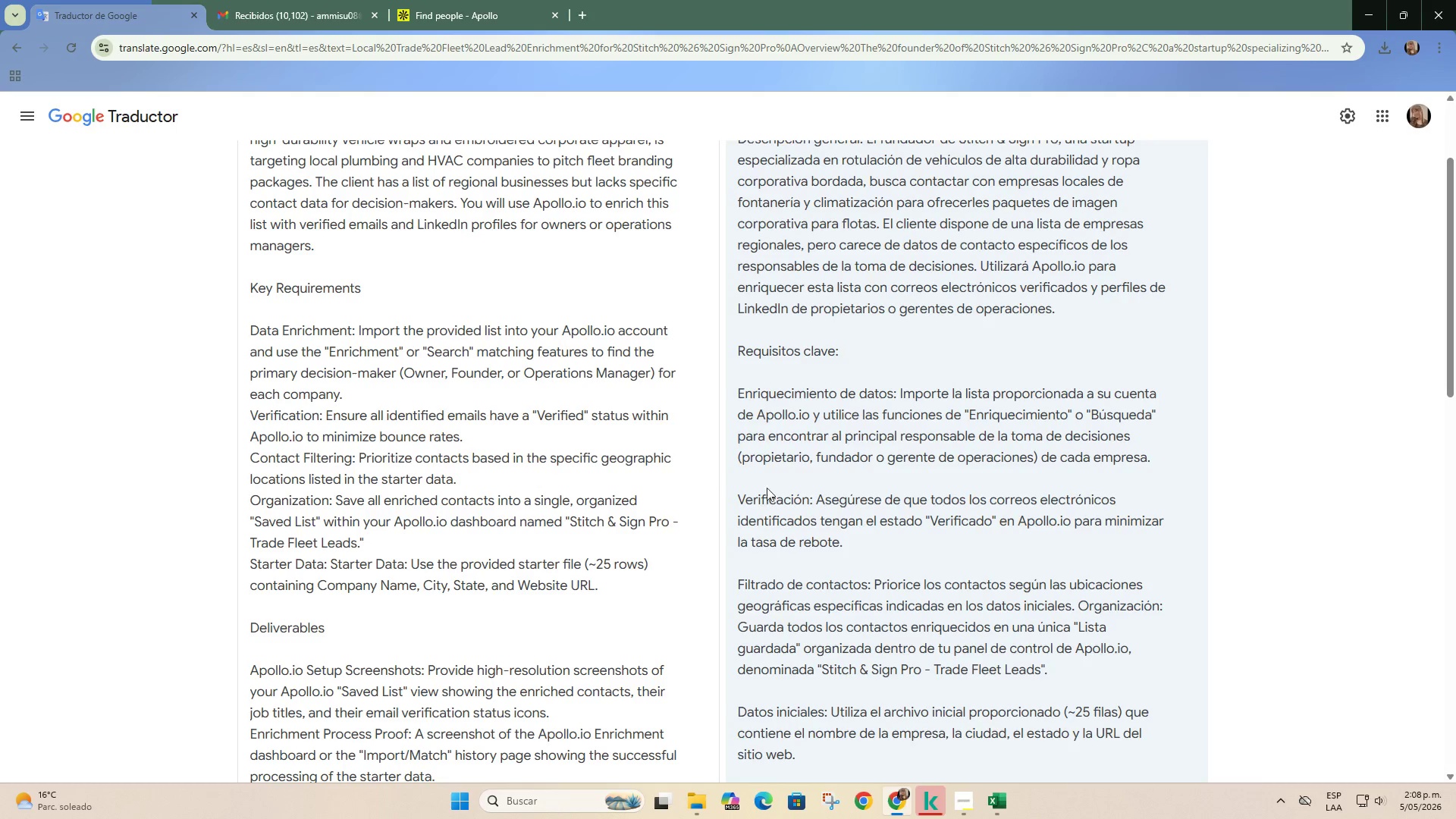 
scroll: coordinate [808, 384], scroll_direction: down, amount: 3.0
 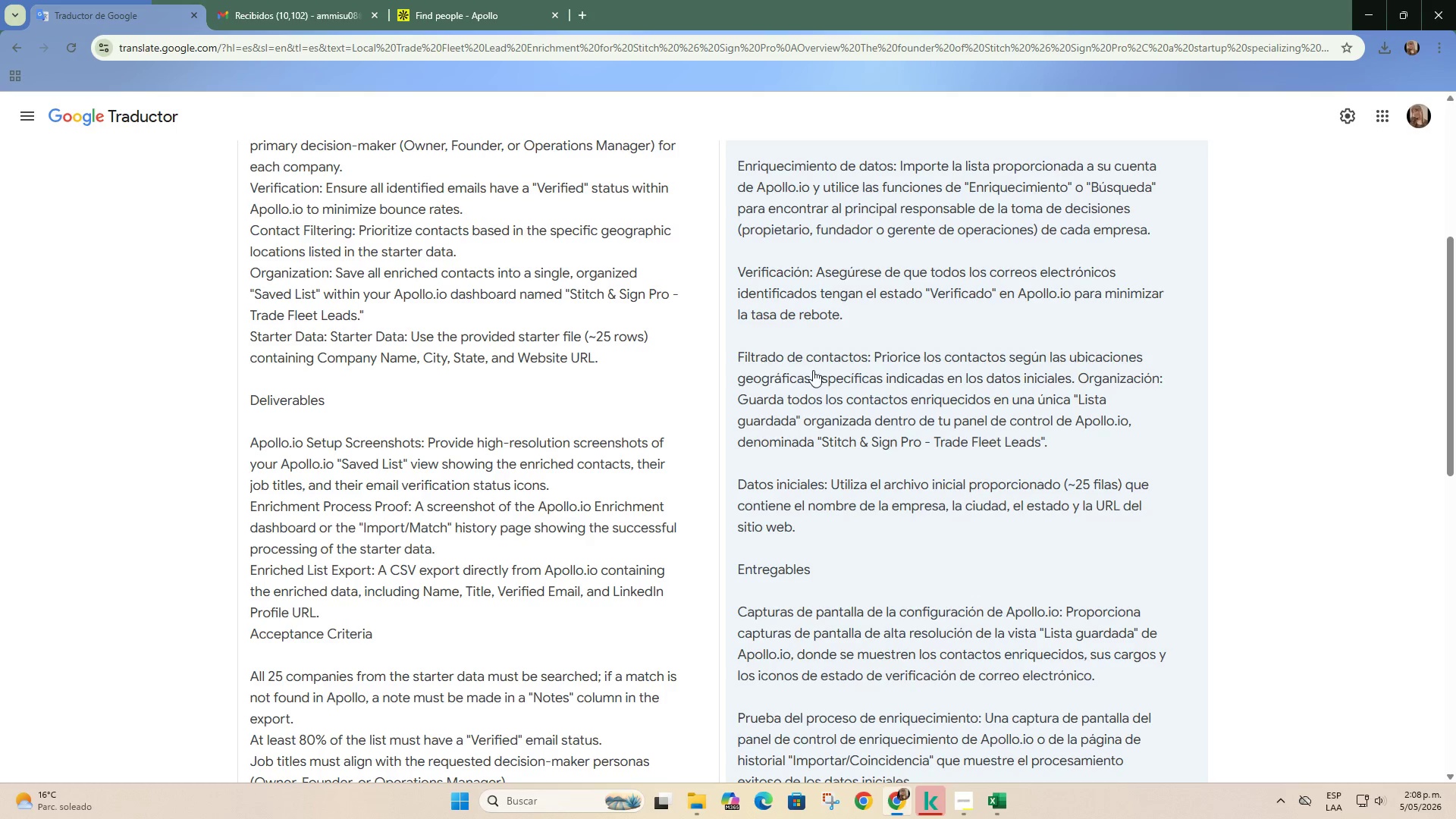 
wait(8.72)
 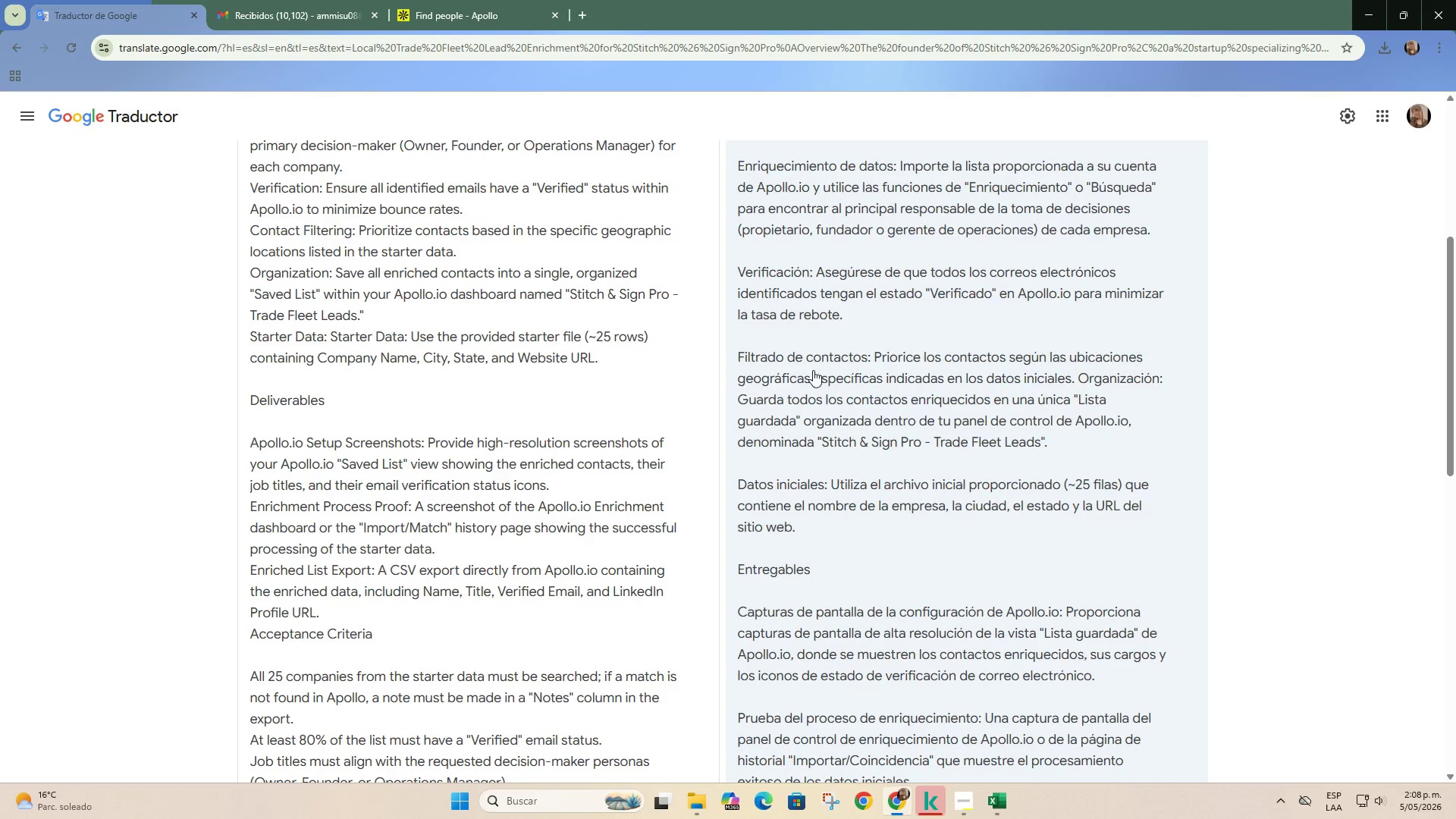 
left_click([989, 804])
 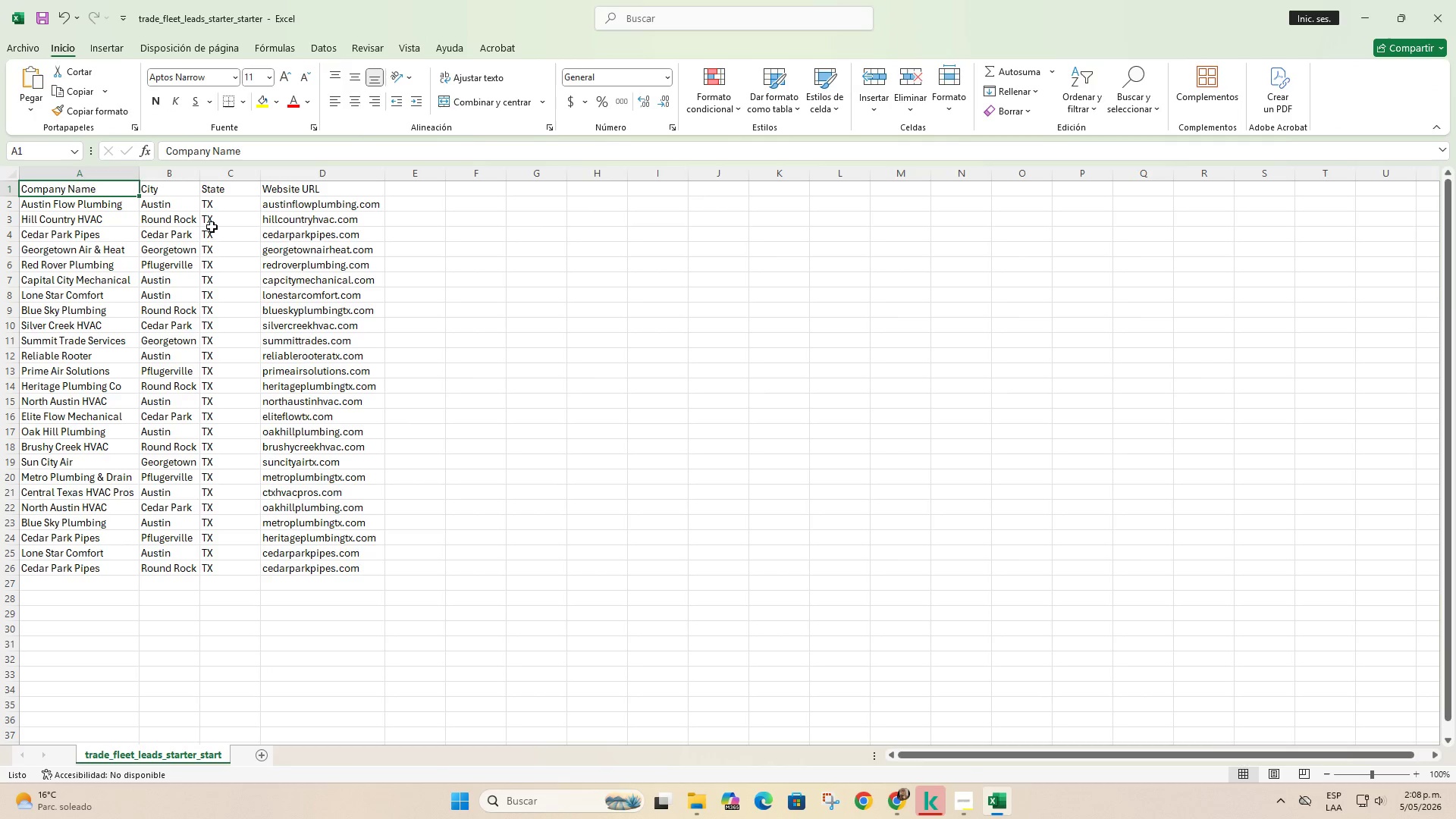 
left_click([219, 208])
 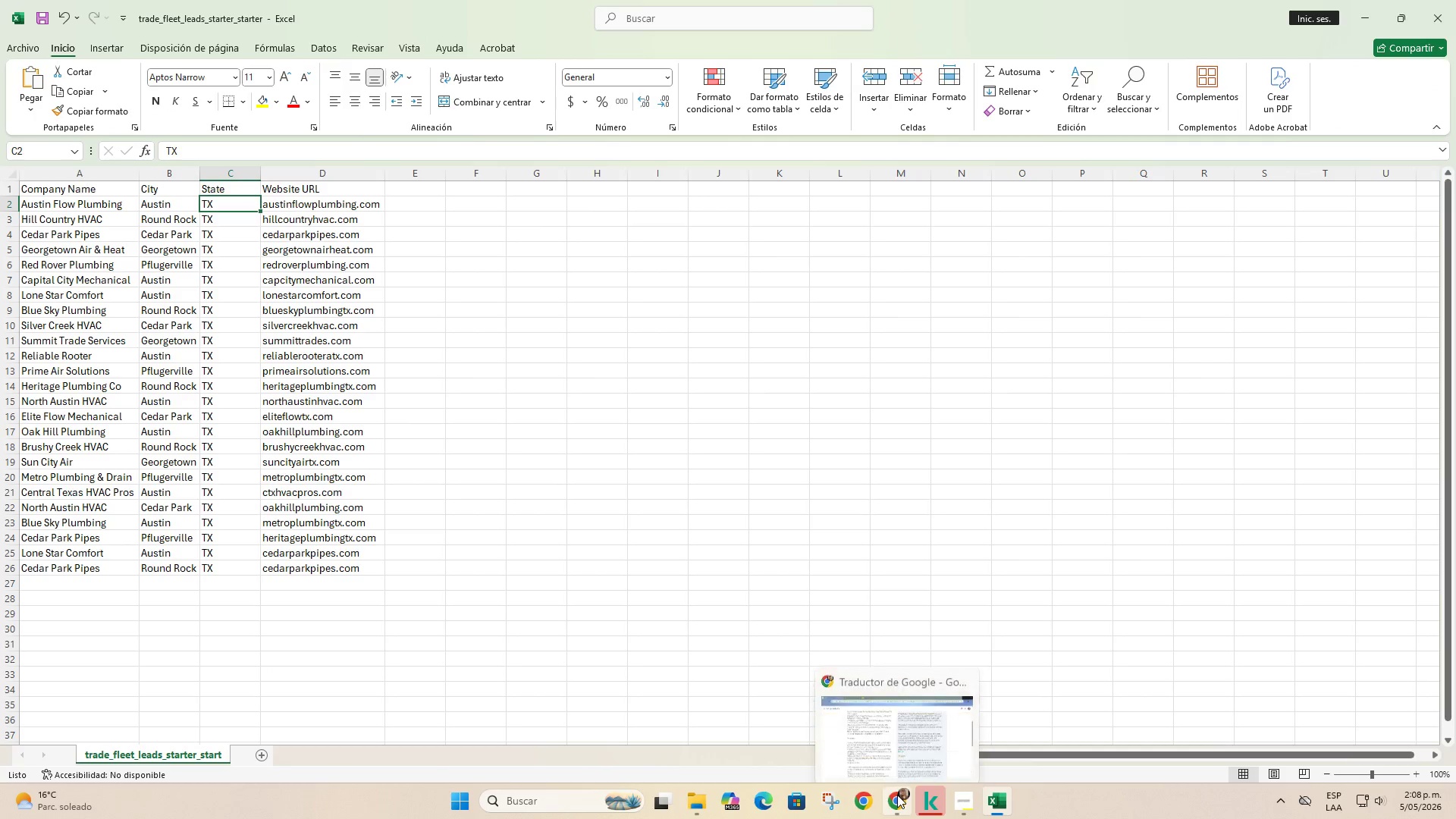 
left_click([878, 716])
 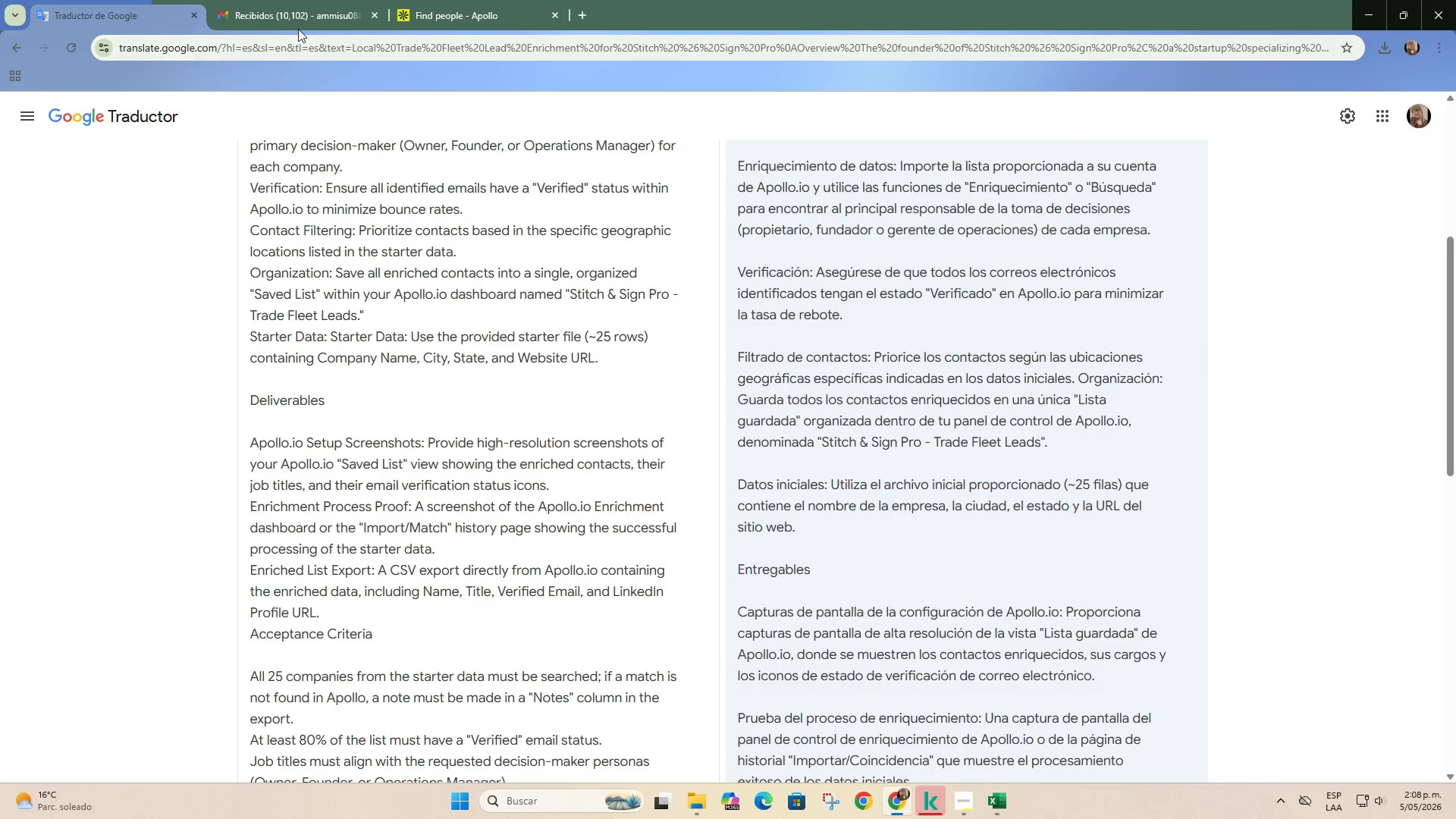 
left_click_drag(start_coordinate=[418, 0], to_coordinate=[422, 0])
 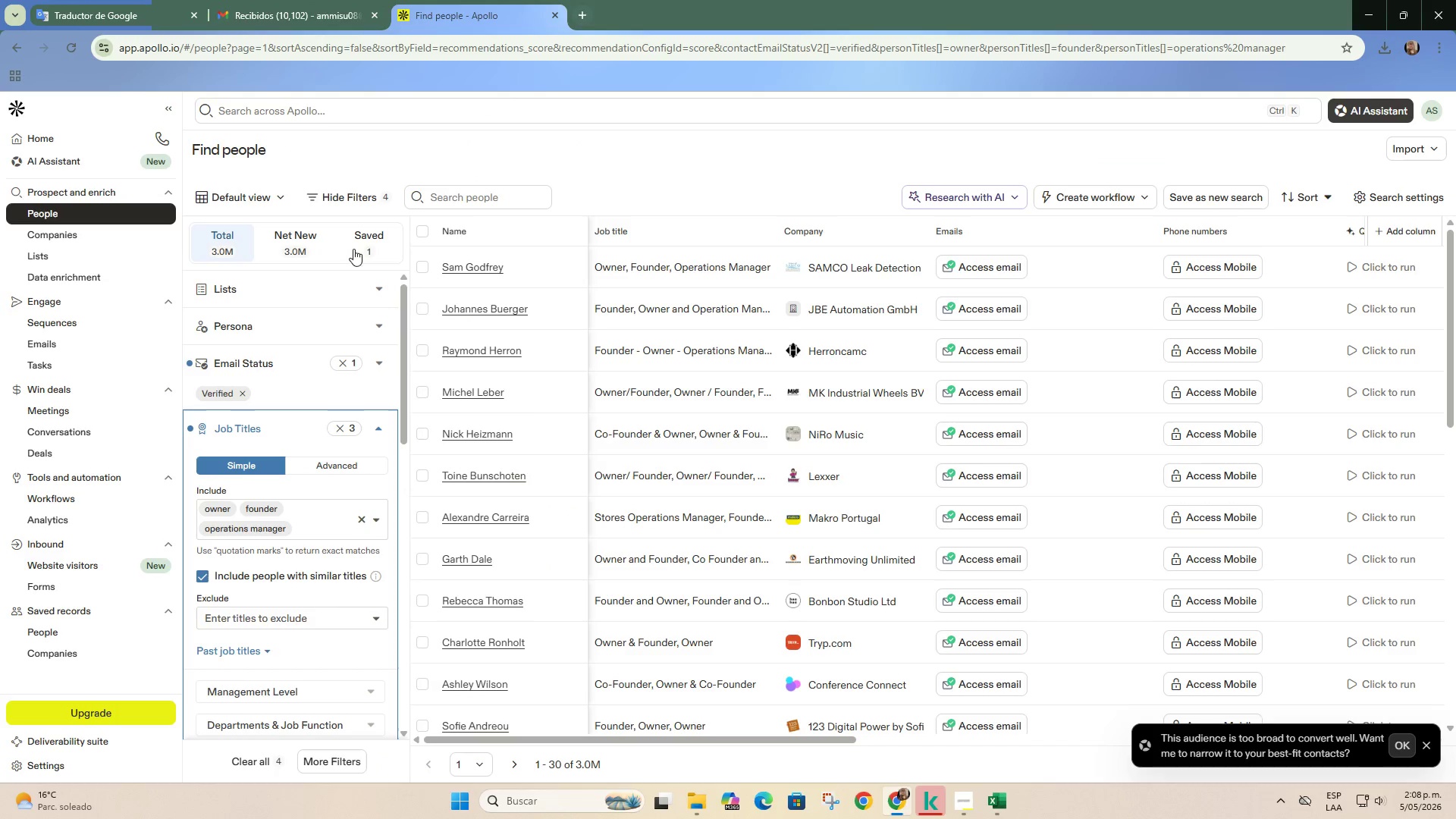 
scroll: coordinate [246, 496], scroll_direction: down, amount: 1.0
 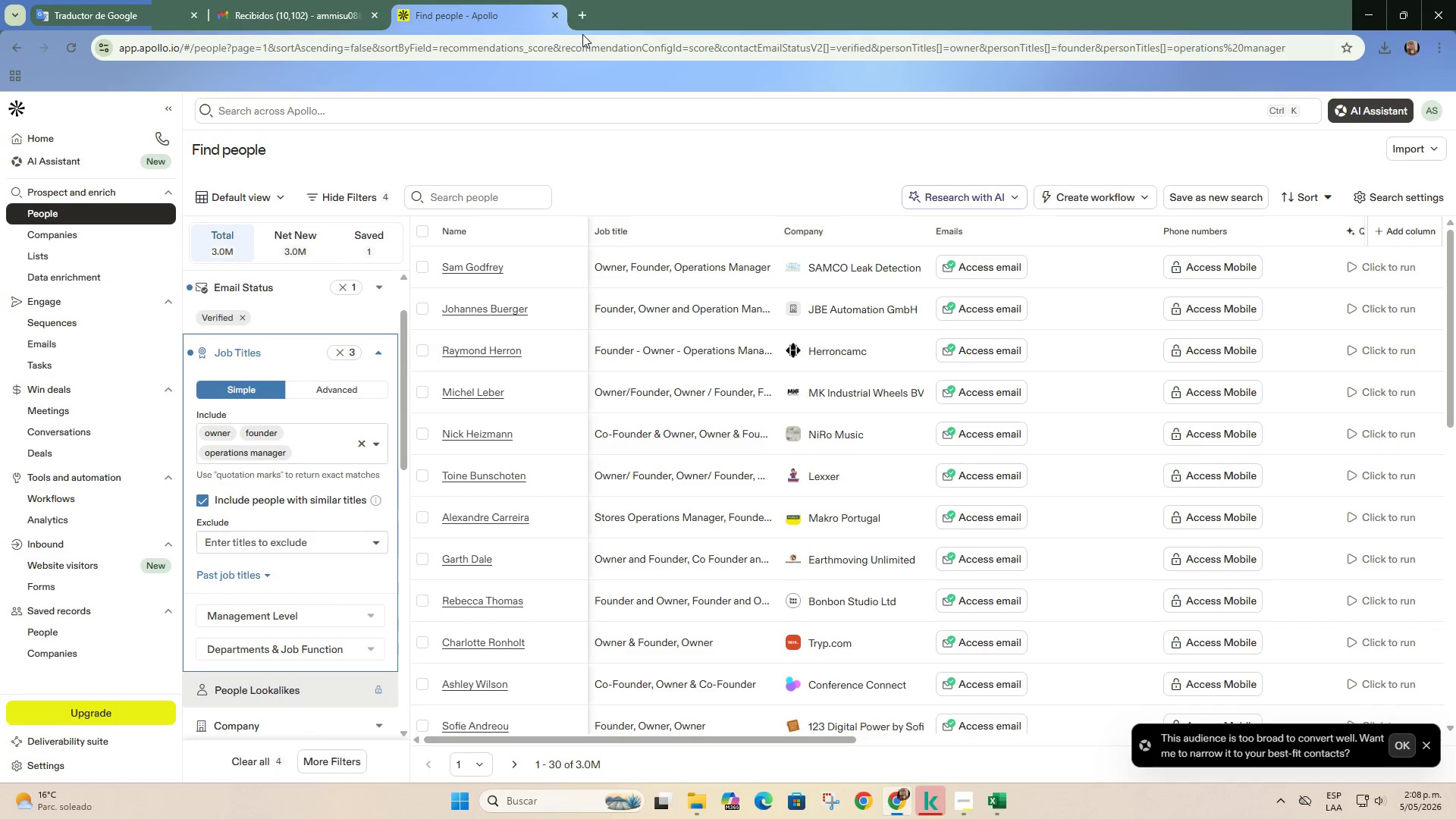 
left_click([591, 7])
 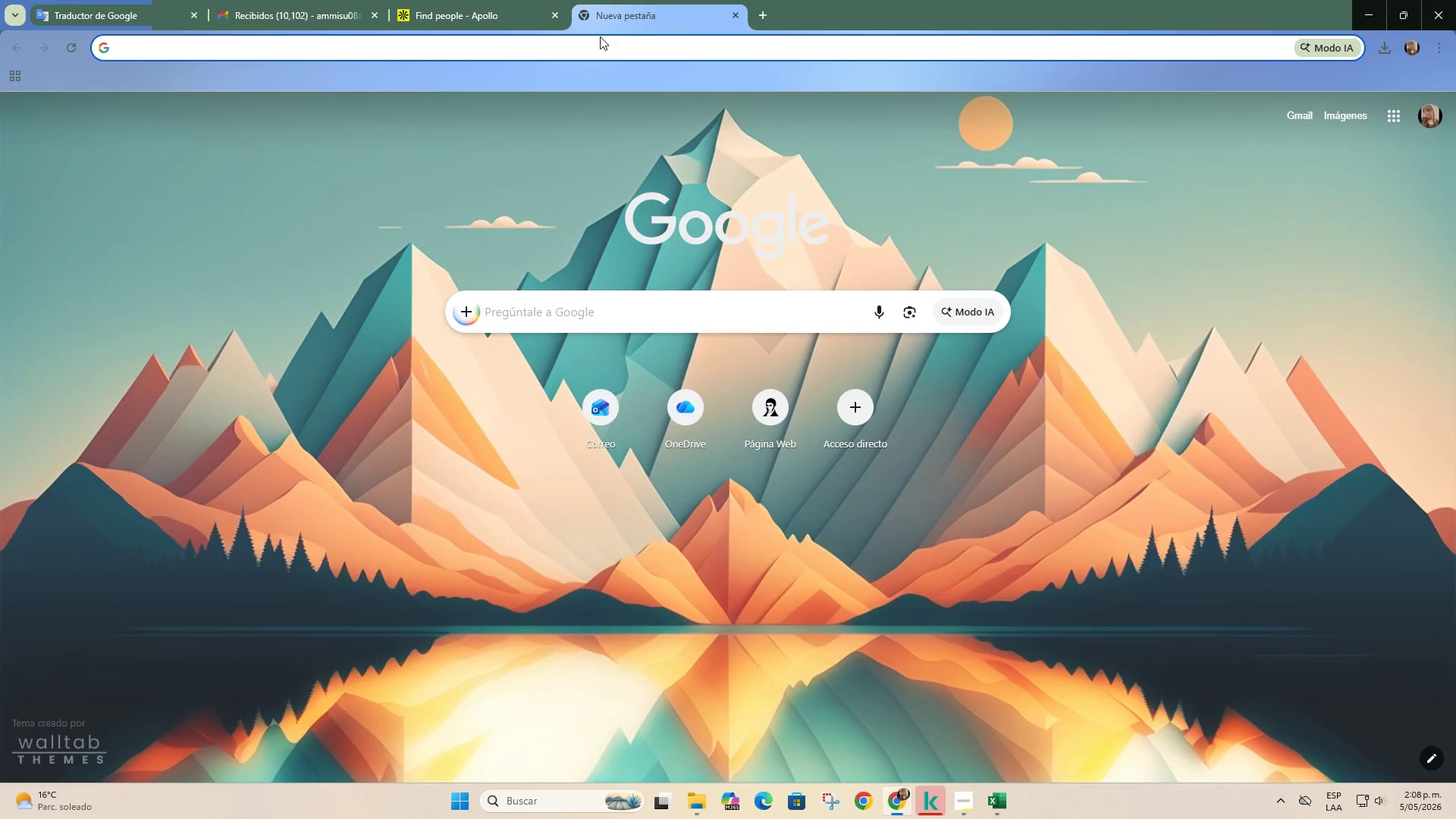 
type(TX state of )
key(Backspace)
key(Backspace)
key(Backspace)
key(Backspace)
key(Backspace)
type(y)
key(Backspace)
type(tate)
 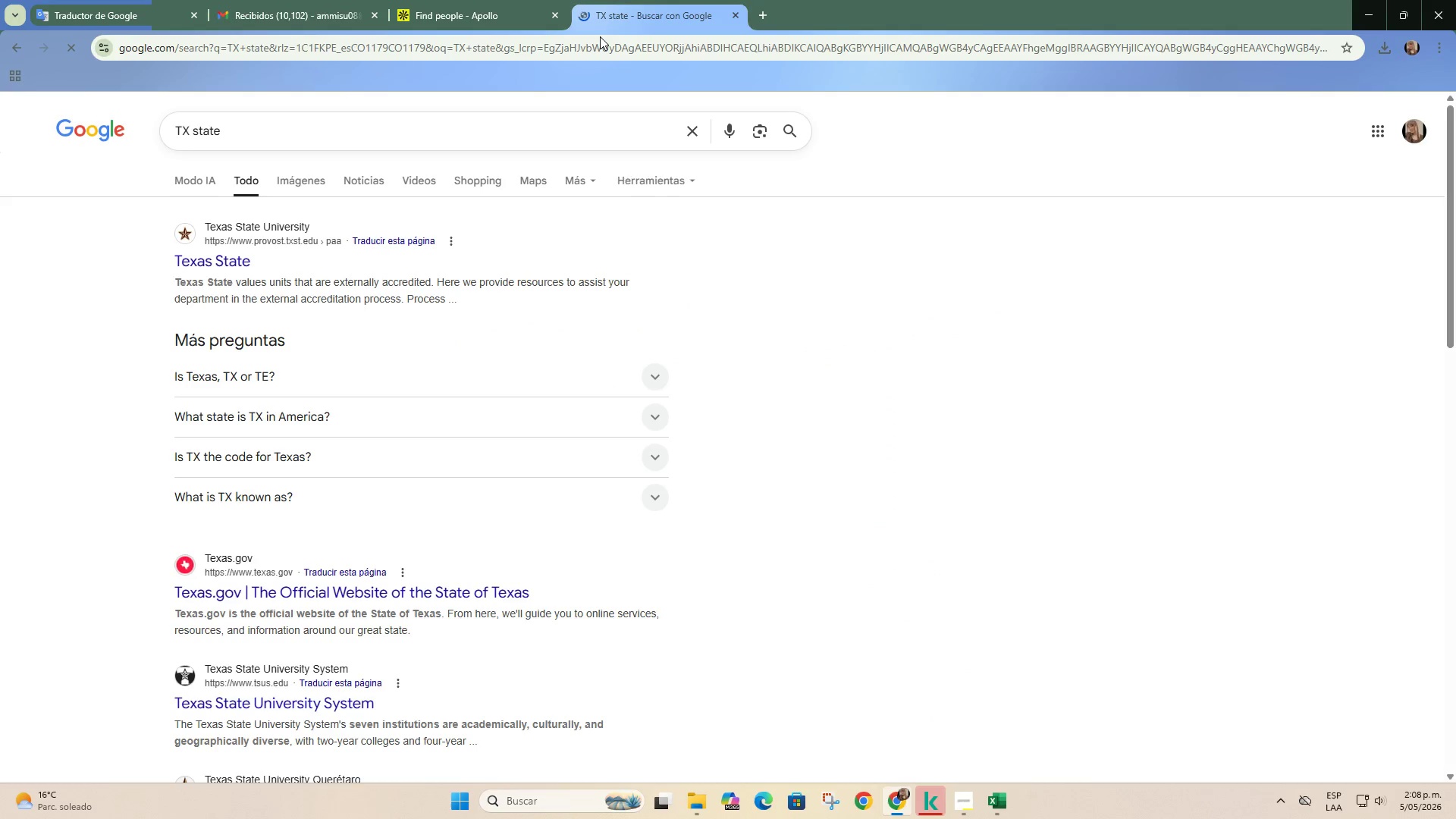 
key(Enter)
 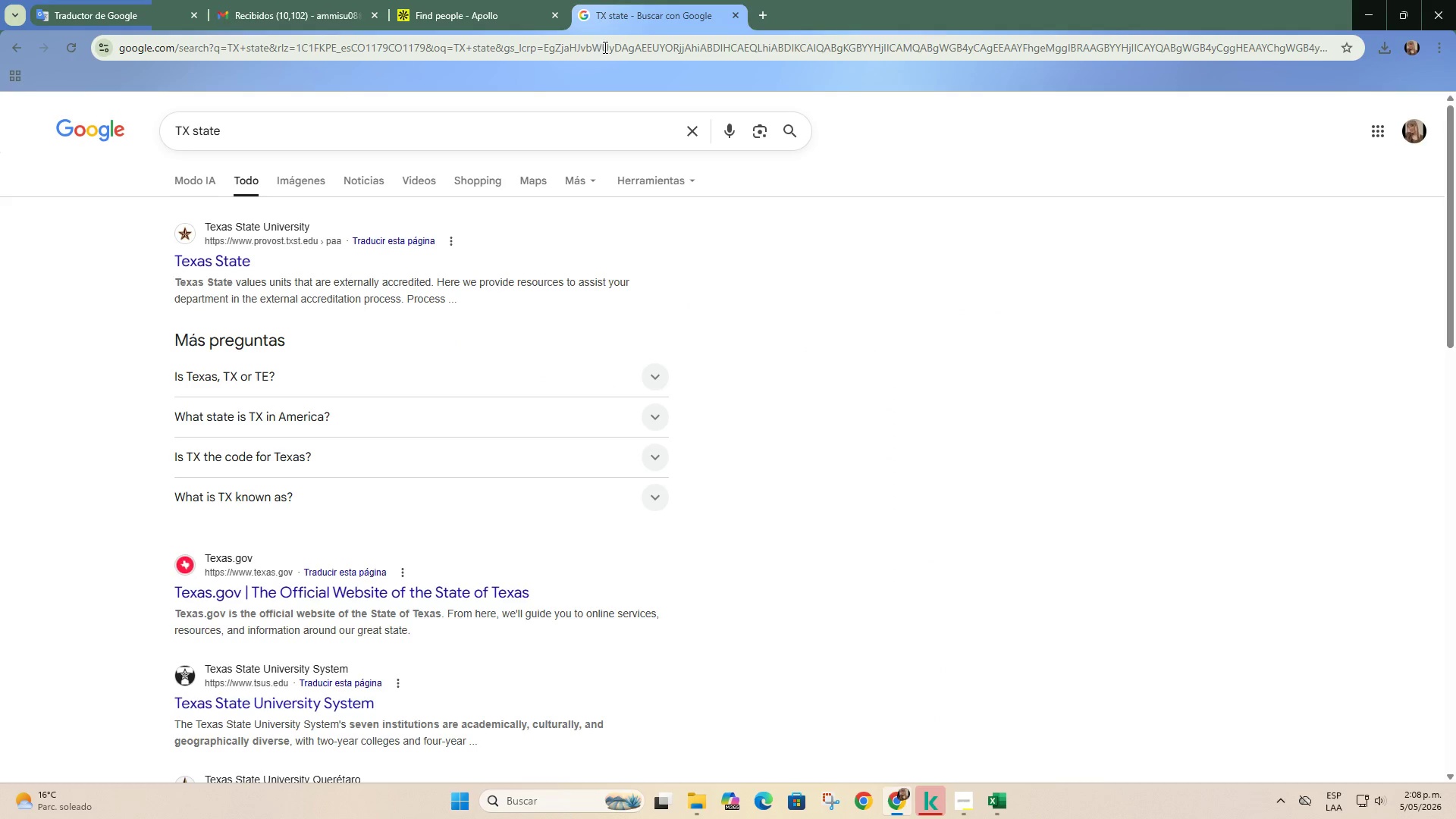 
left_click([376, 0])
 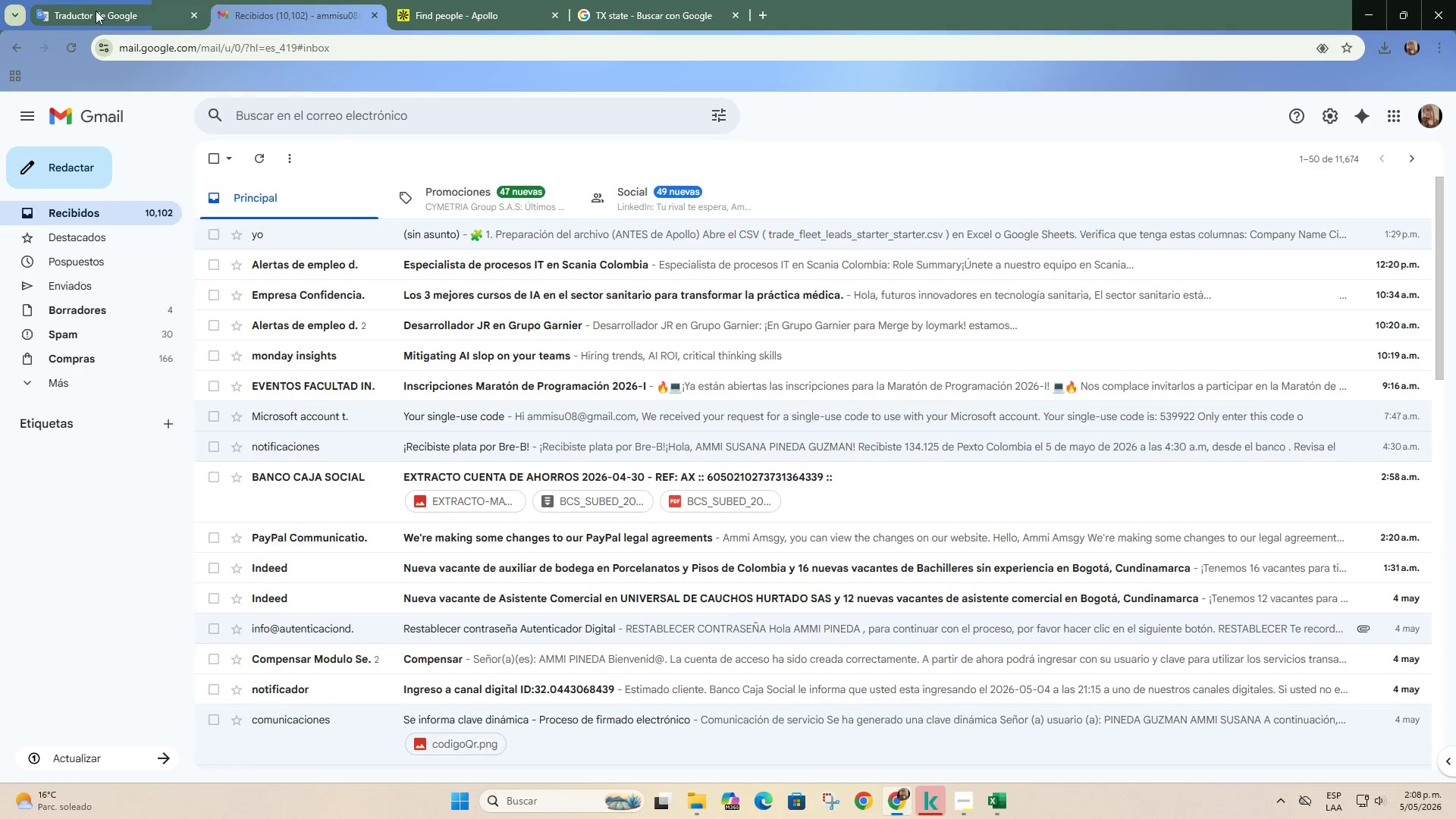 
left_click([102, 4])
 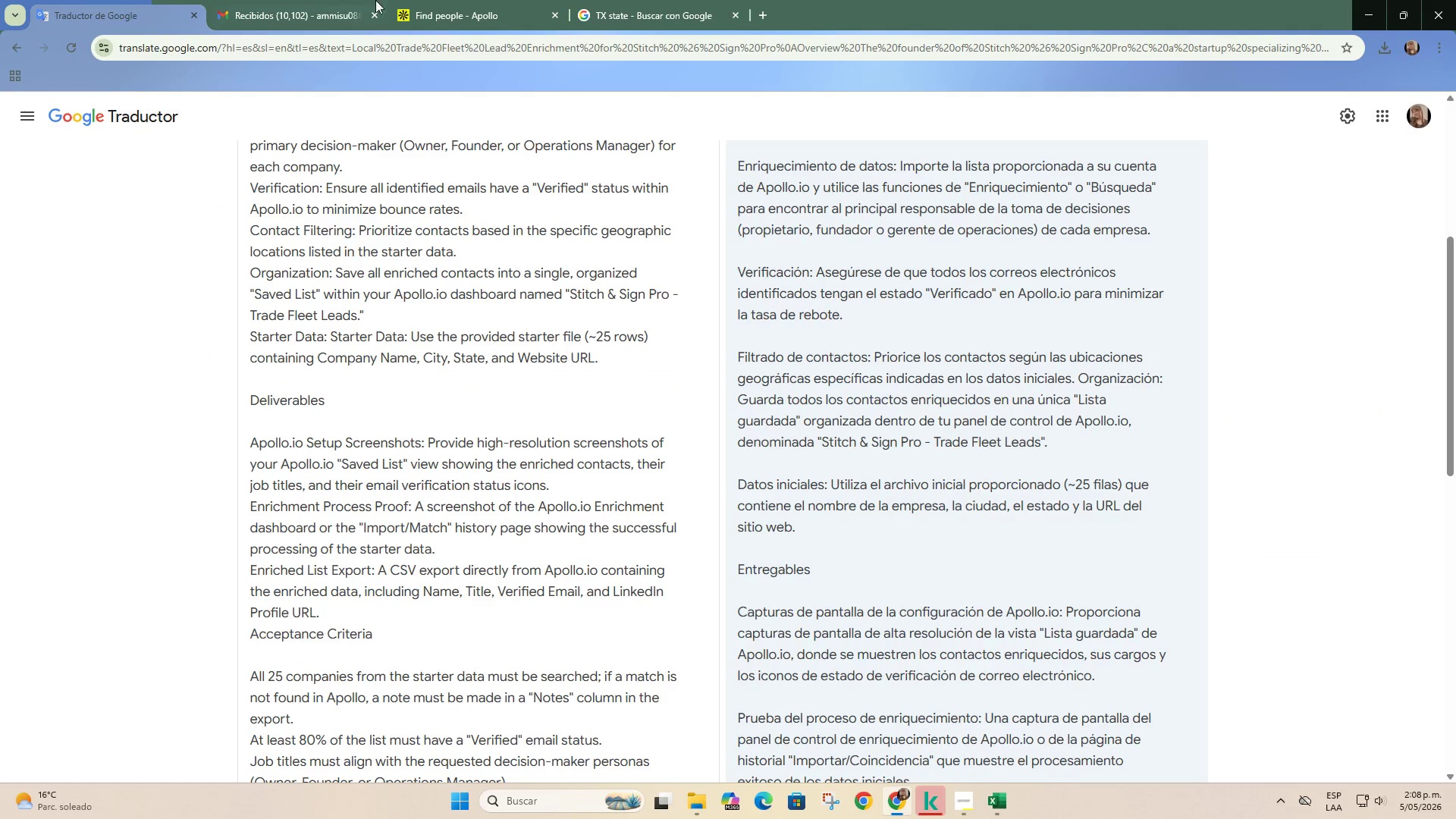 
left_click_drag(start_coordinate=[408, 0], to_coordinate=[412, 0])
 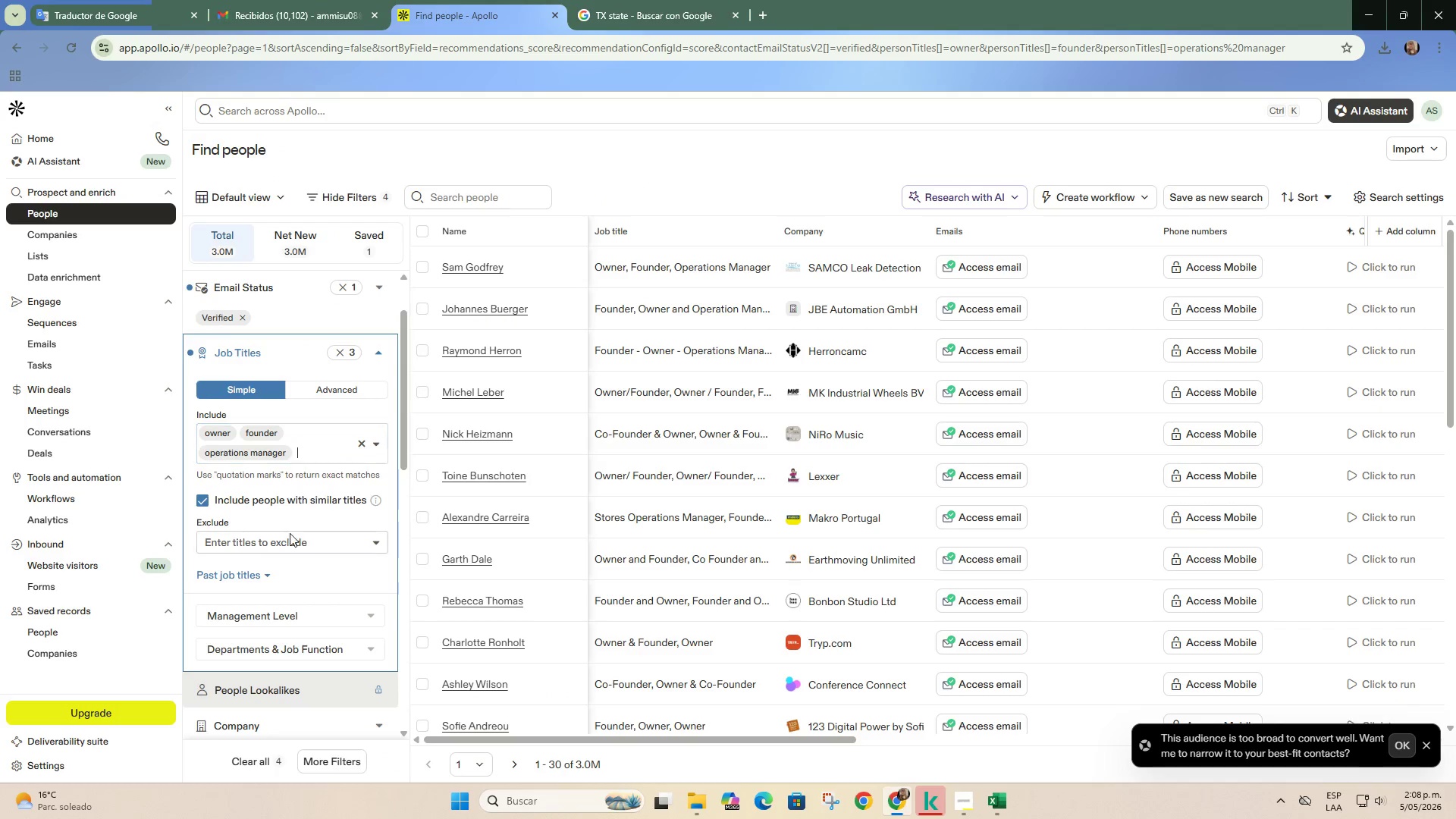 
scroll: coordinate [299, 469], scroll_direction: up, amount: 1.0
 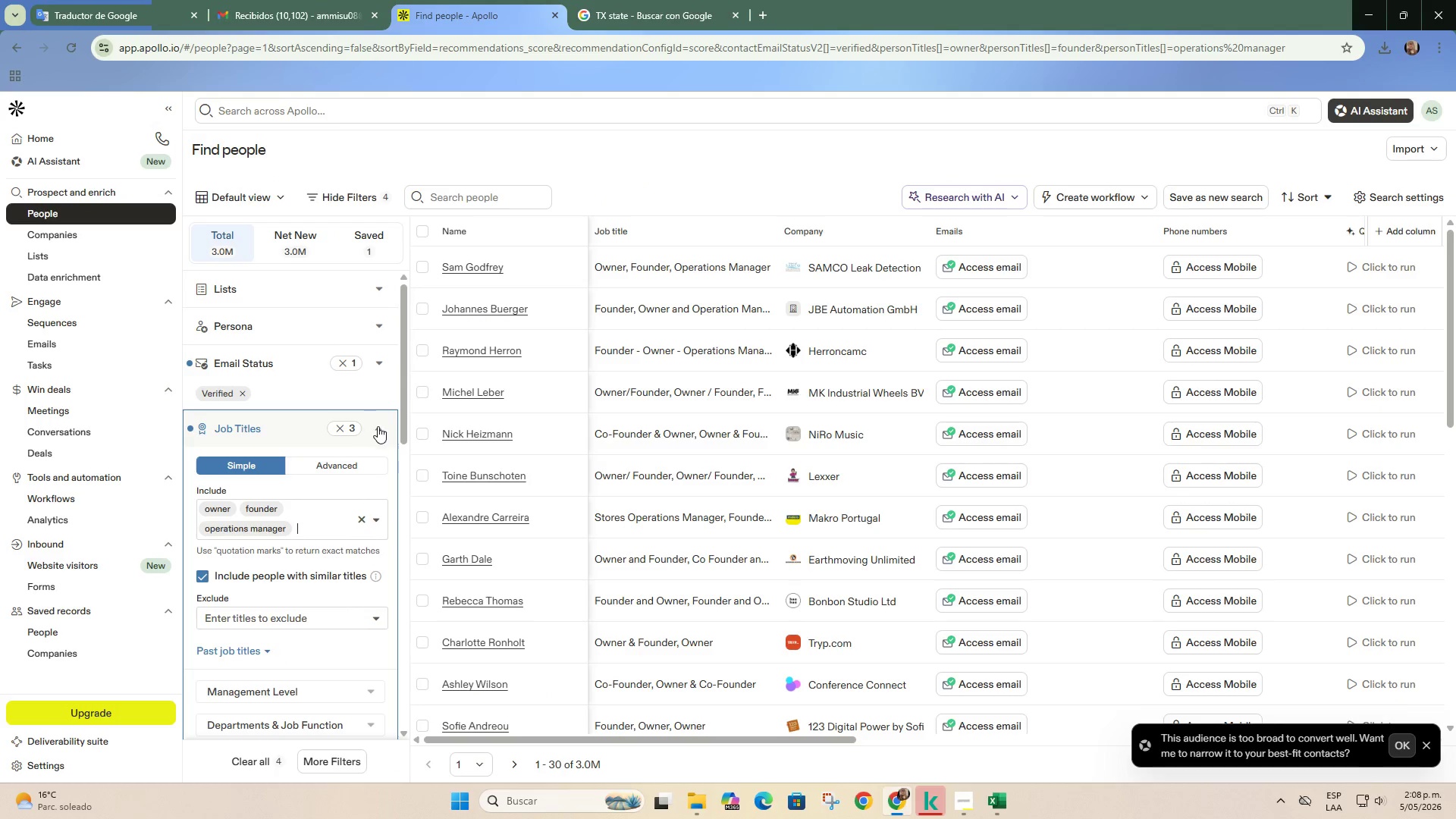 
left_click([383, 430])
 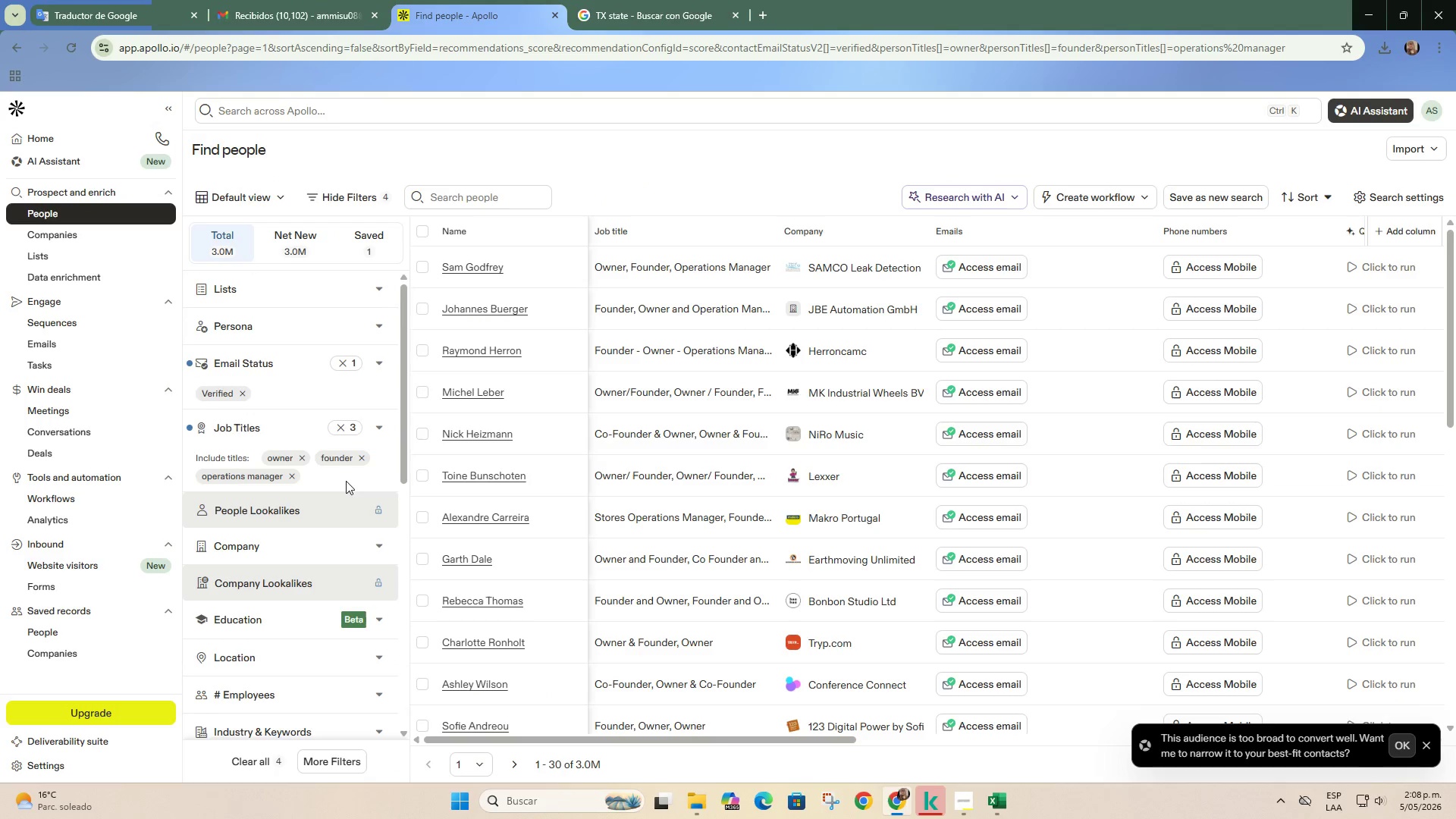 
scroll: coordinate [325, 486], scroll_direction: down, amount: 2.0
 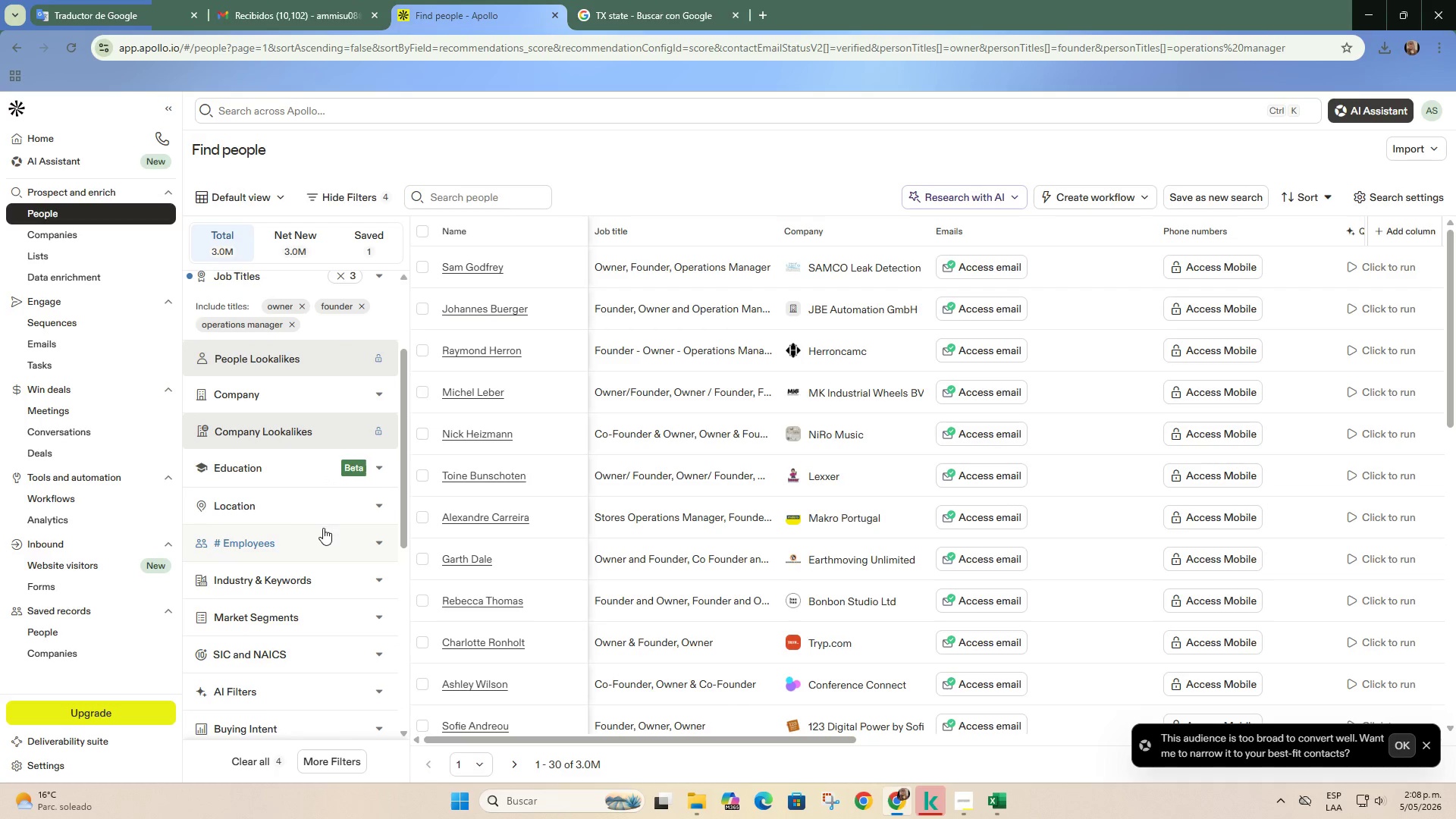 
left_click([320, 501])
 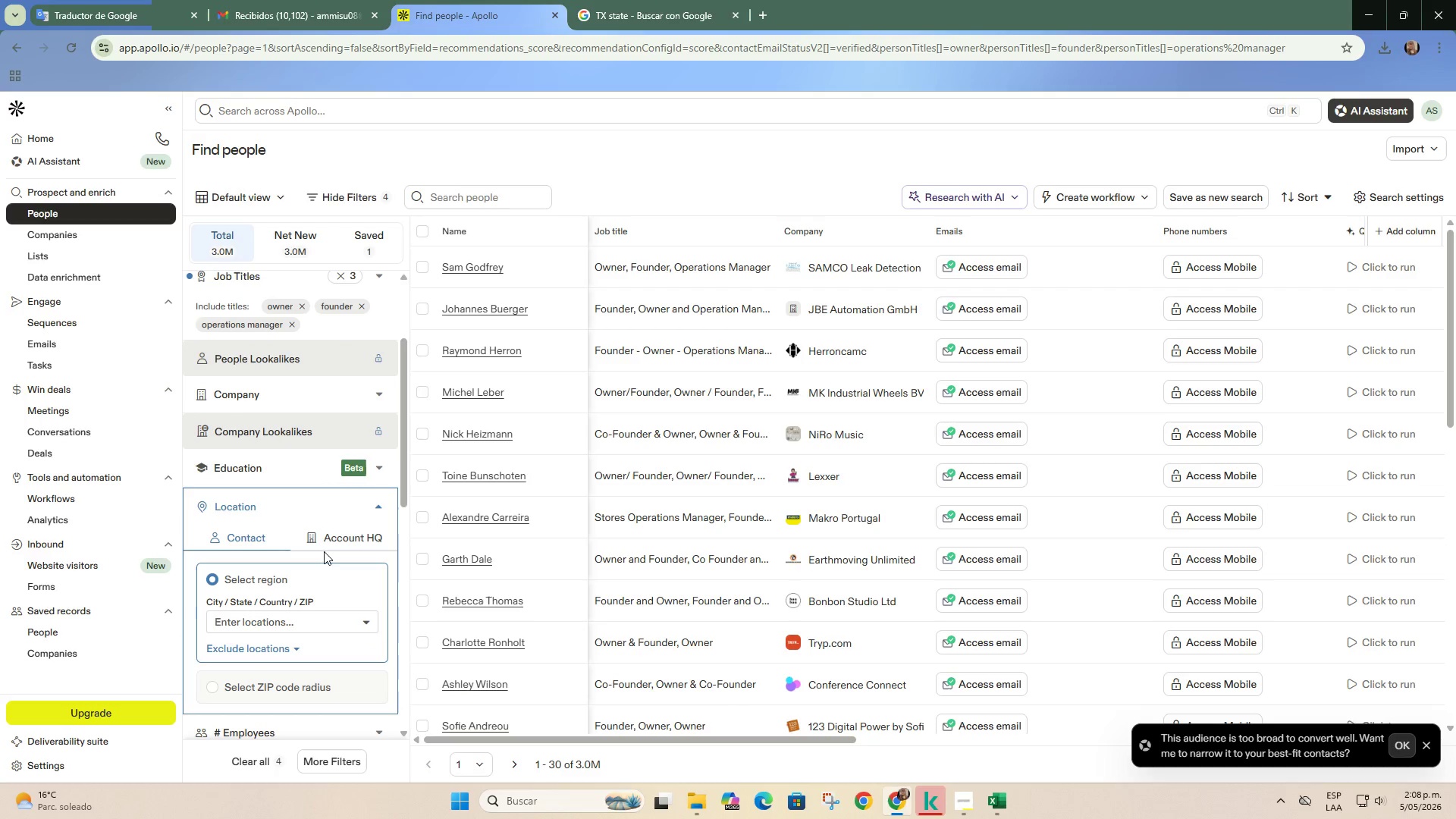 
left_click([322, 627])
 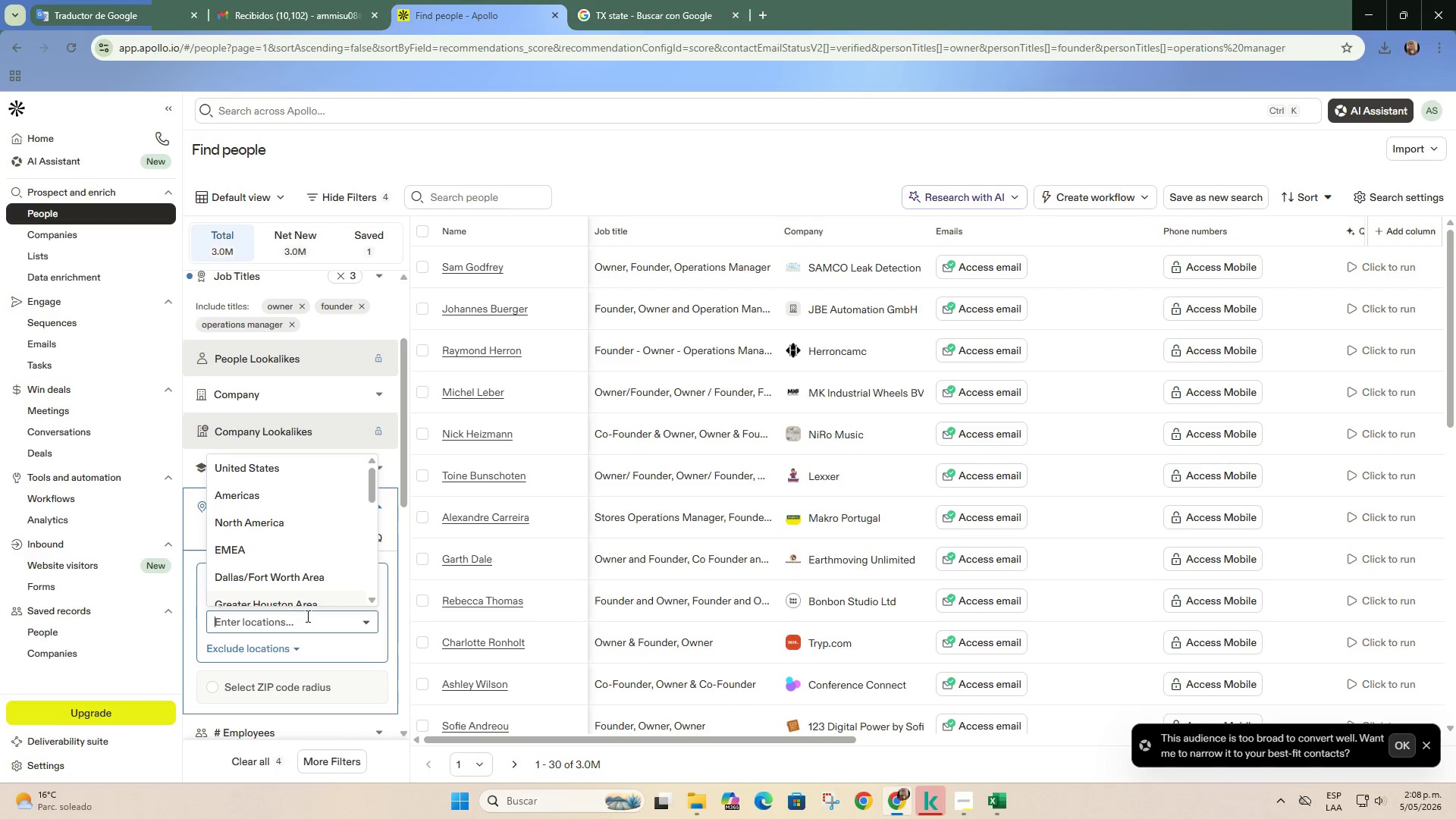 
type(texas)
 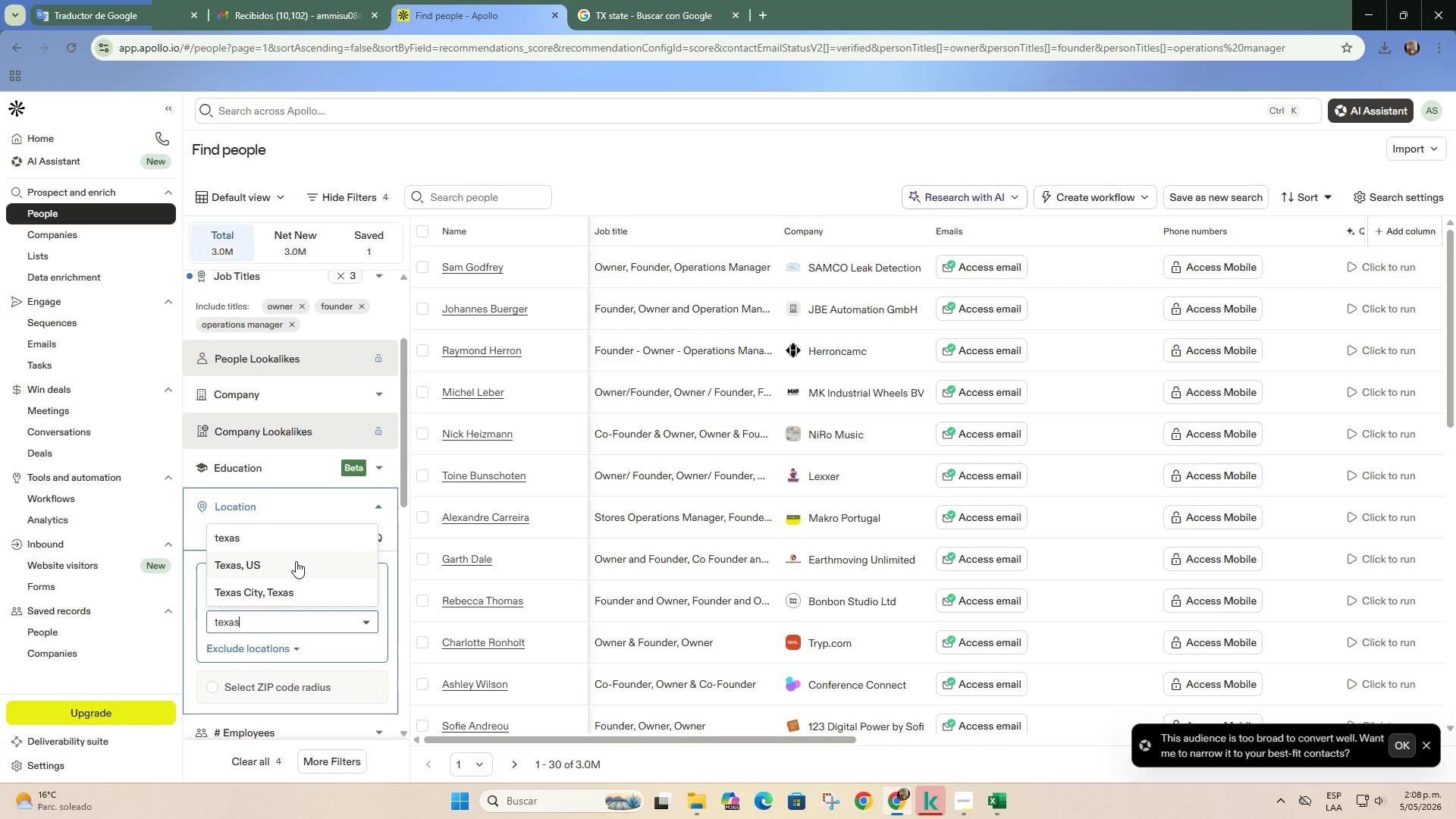 
left_click([297, 561])
 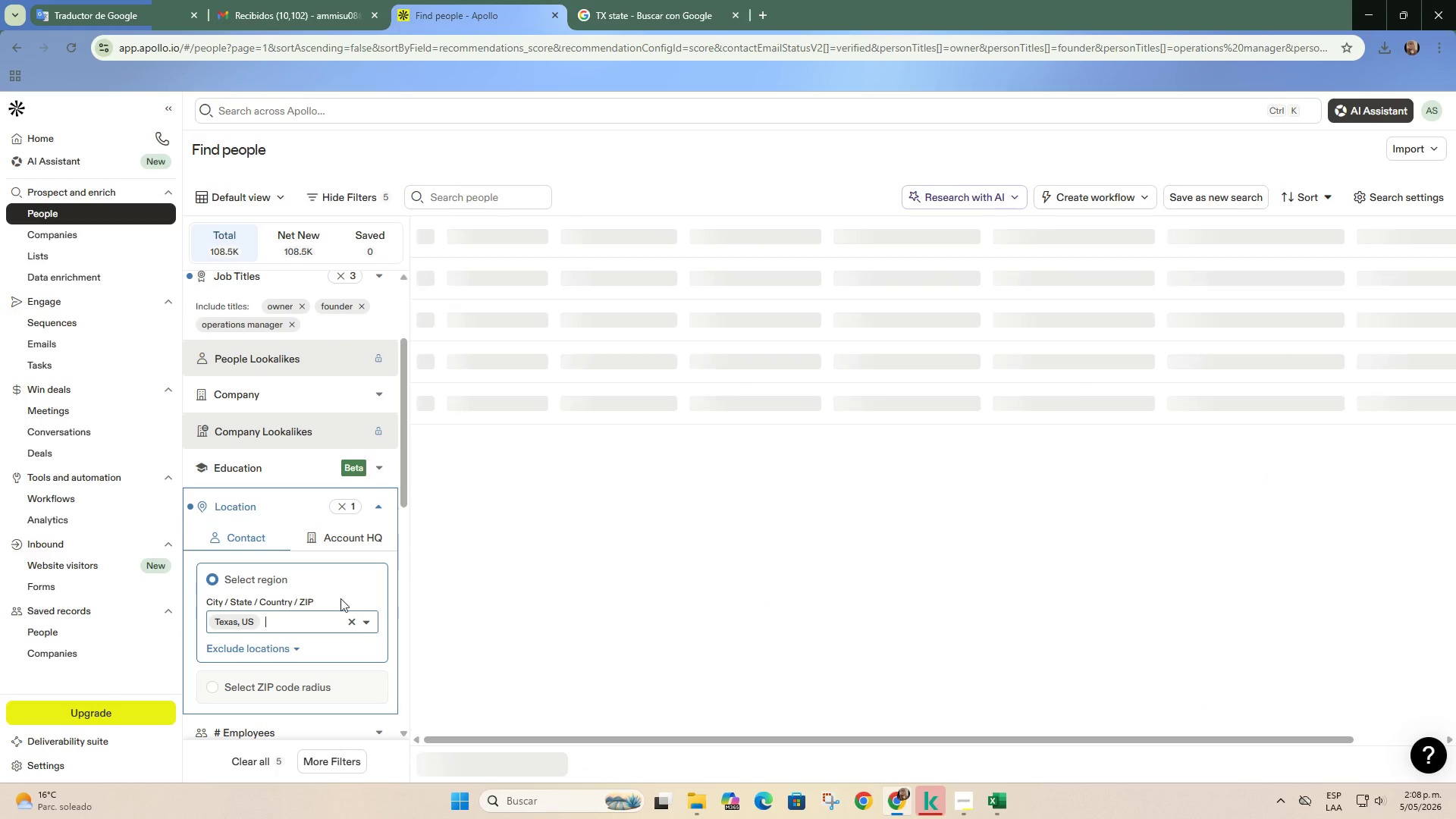 
left_click([378, 510])
 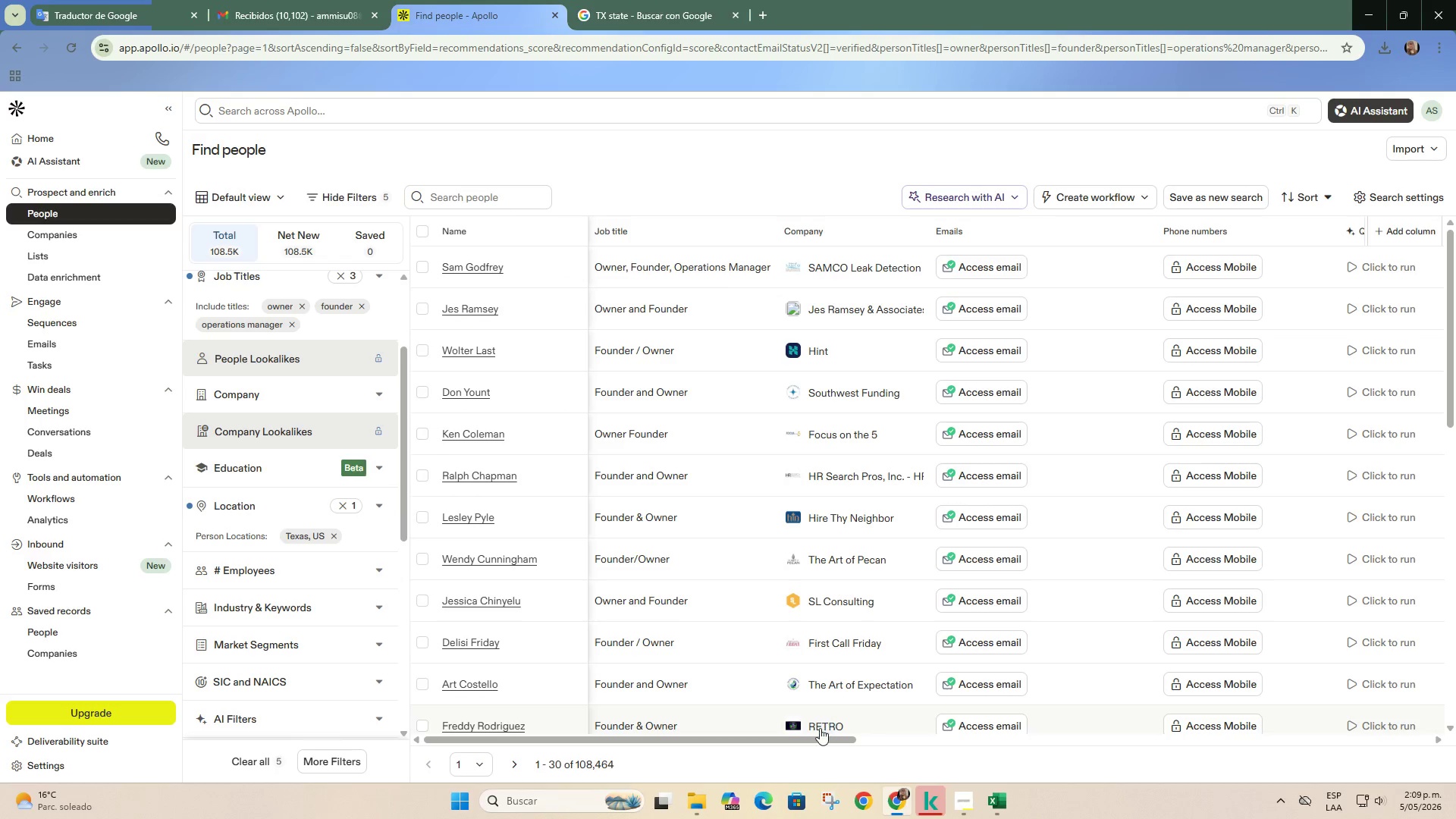 
left_click_drag(start_coordinate=[815, 738], to_coordinate=[1330, 703])
 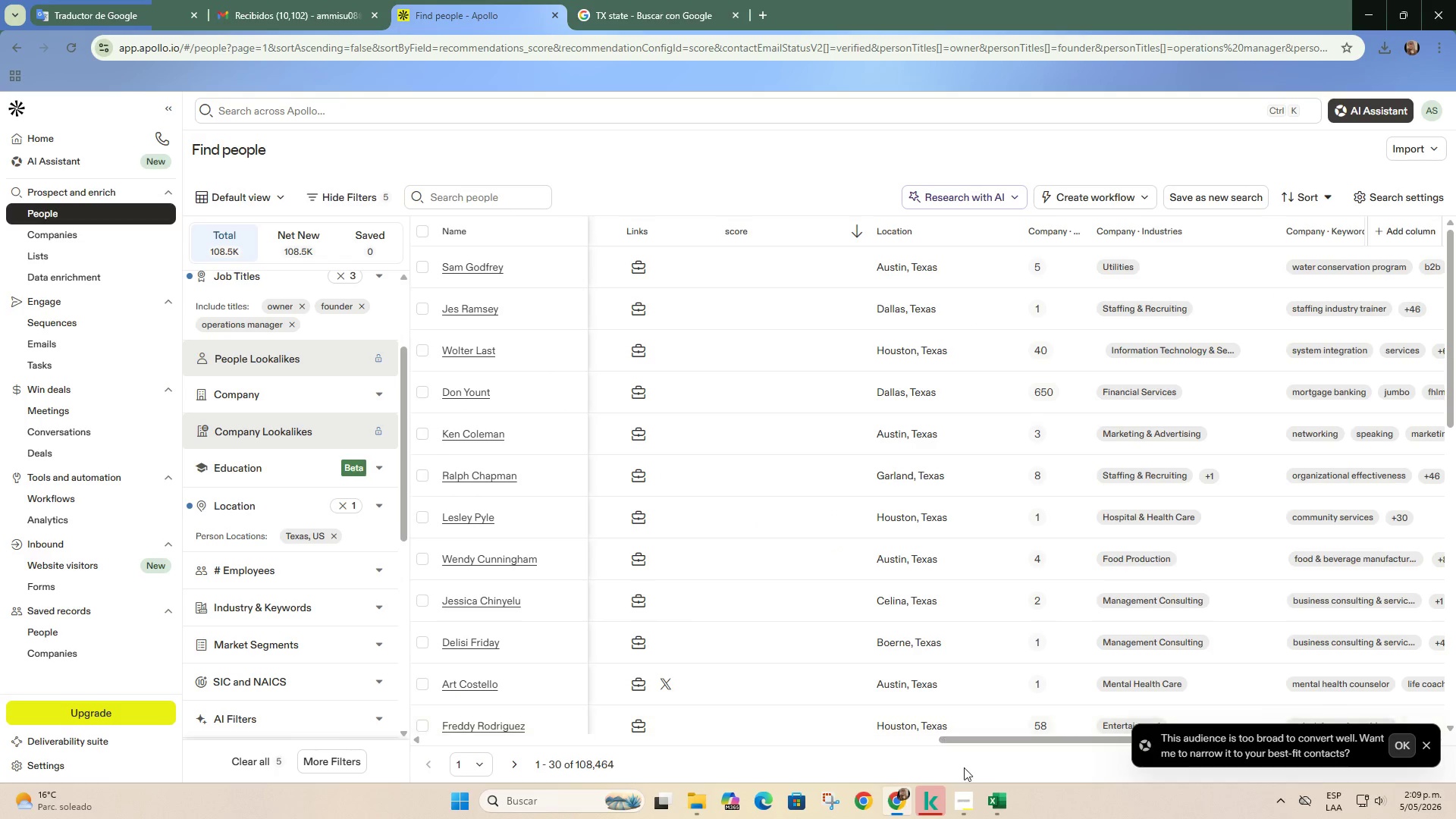 
left_click([990, 804])
 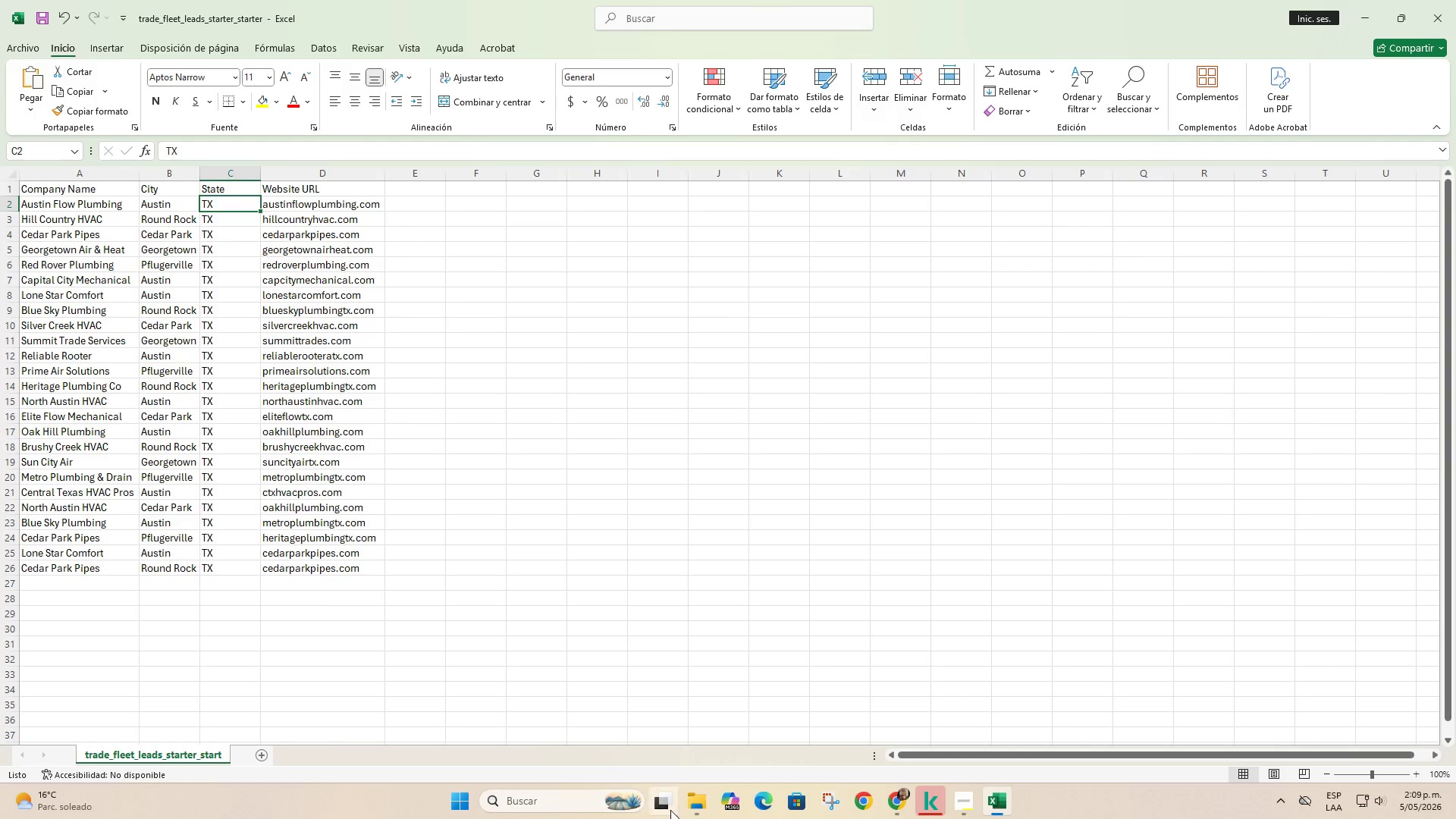 
left_click([678, 693])
 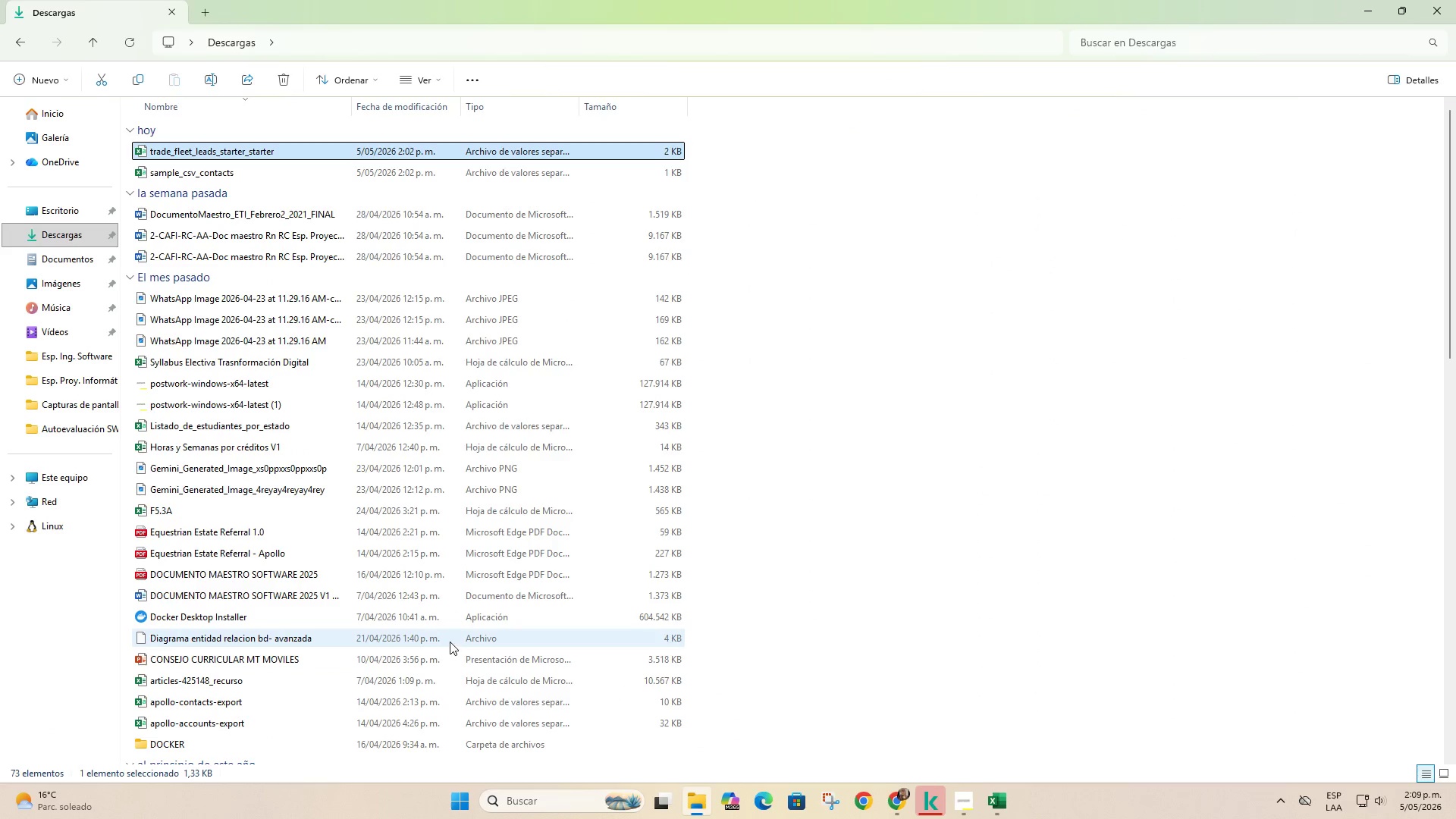 
scroll: coordinate [467, 639], scroll_direction: up, amount: 2.0
 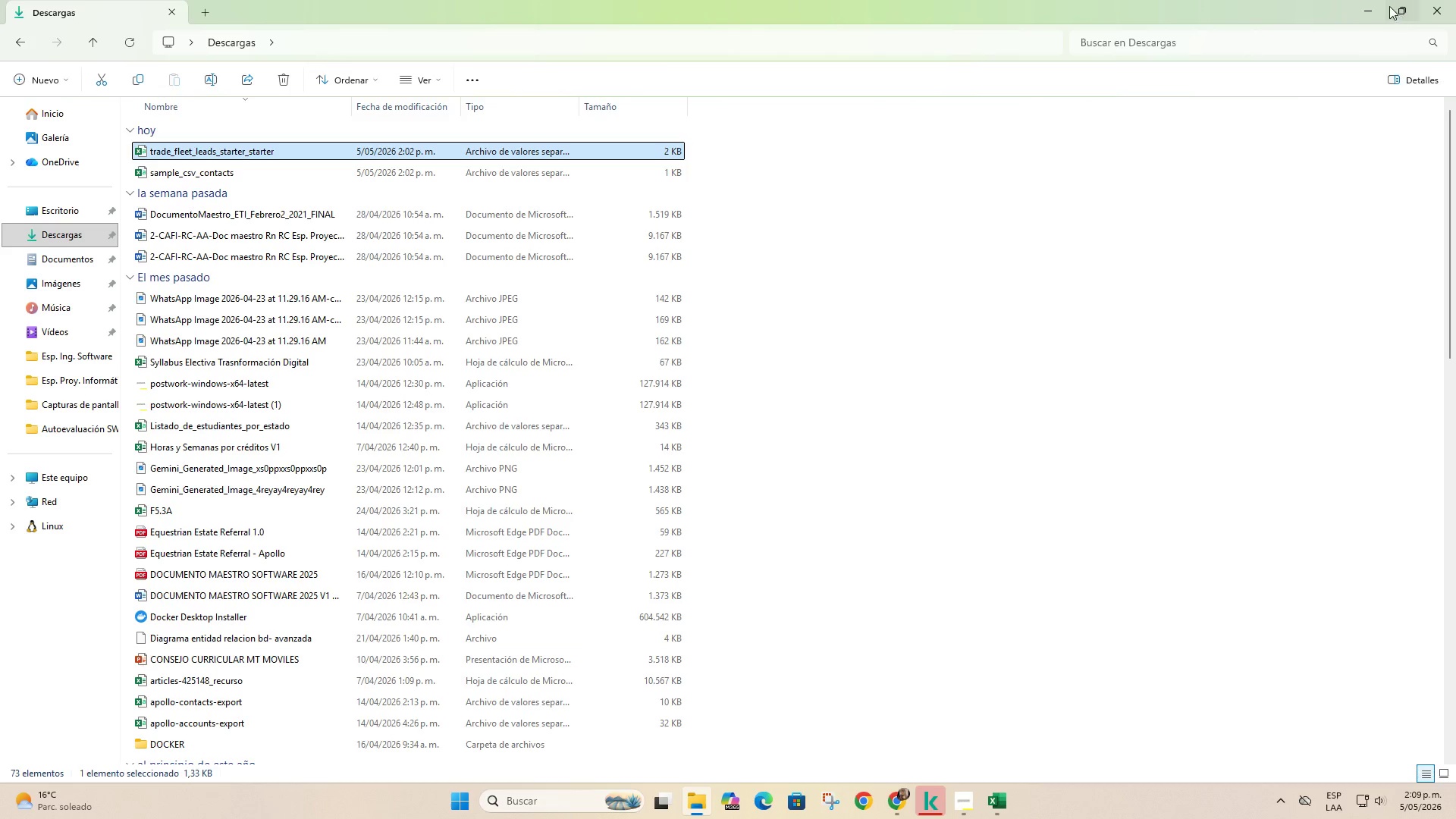 
left_click([1370, 5])
 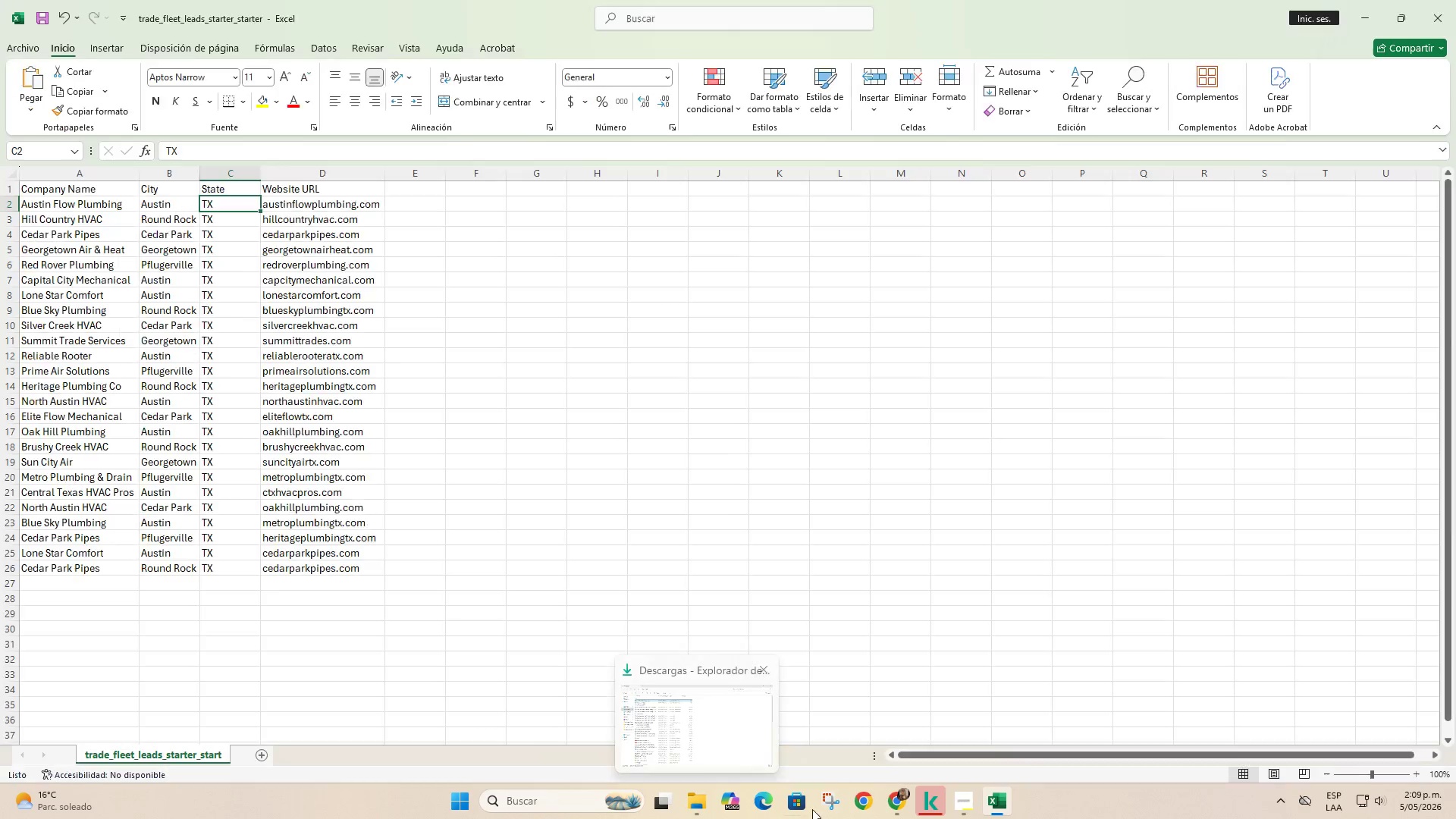 
left_click([897, 812])
 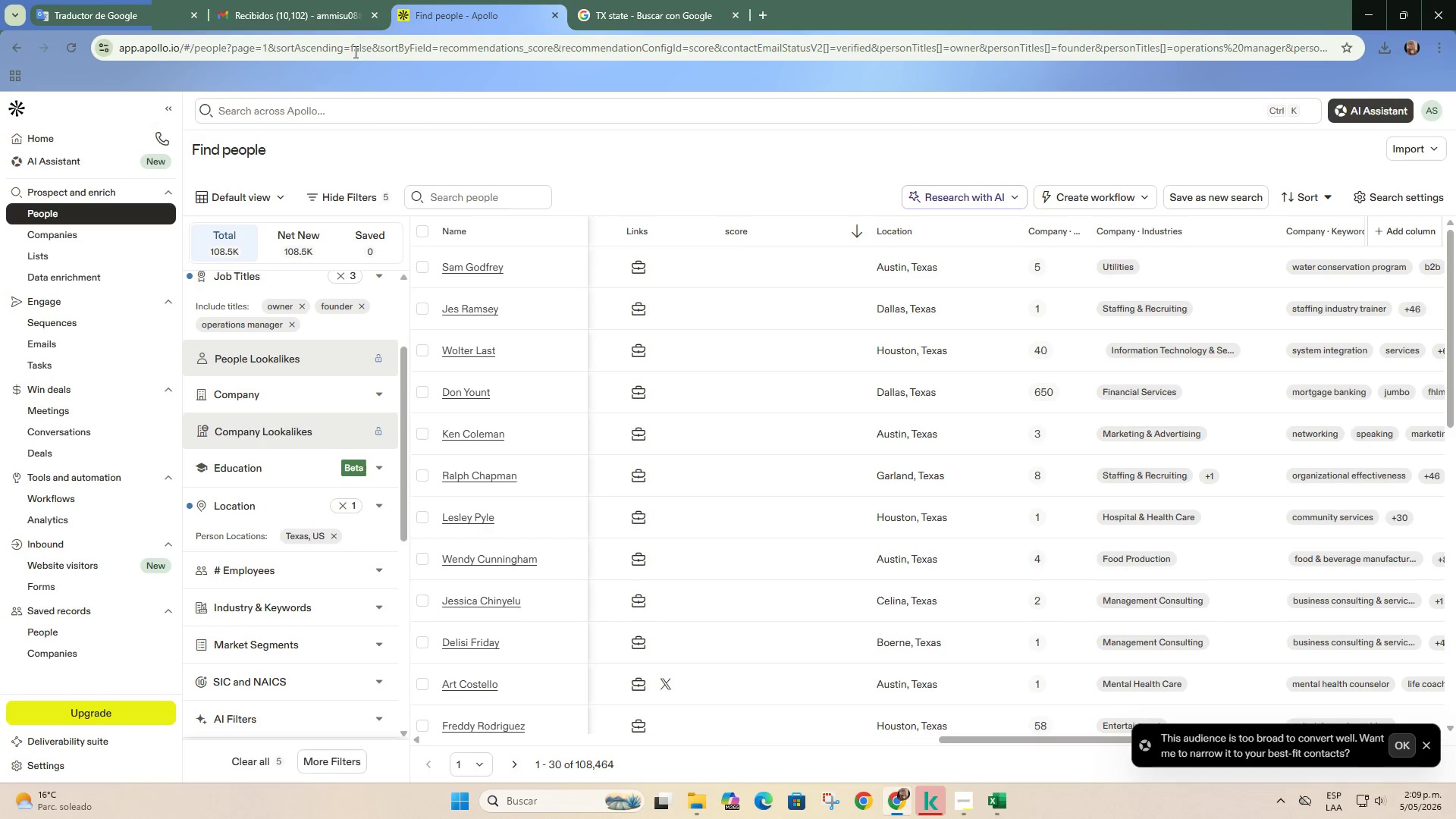 
left_click([339, 6])
 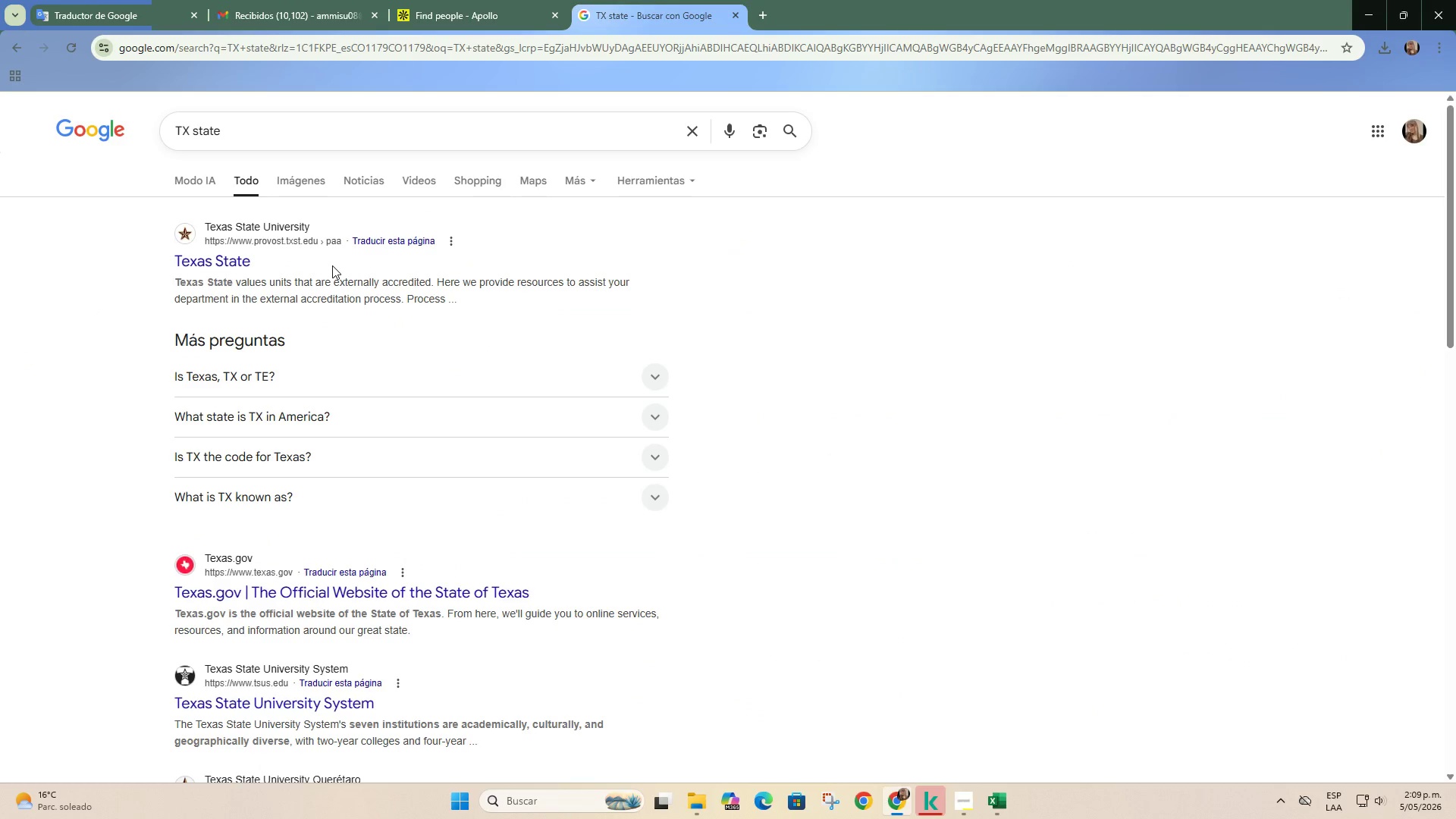 
left_click([139, 0])
 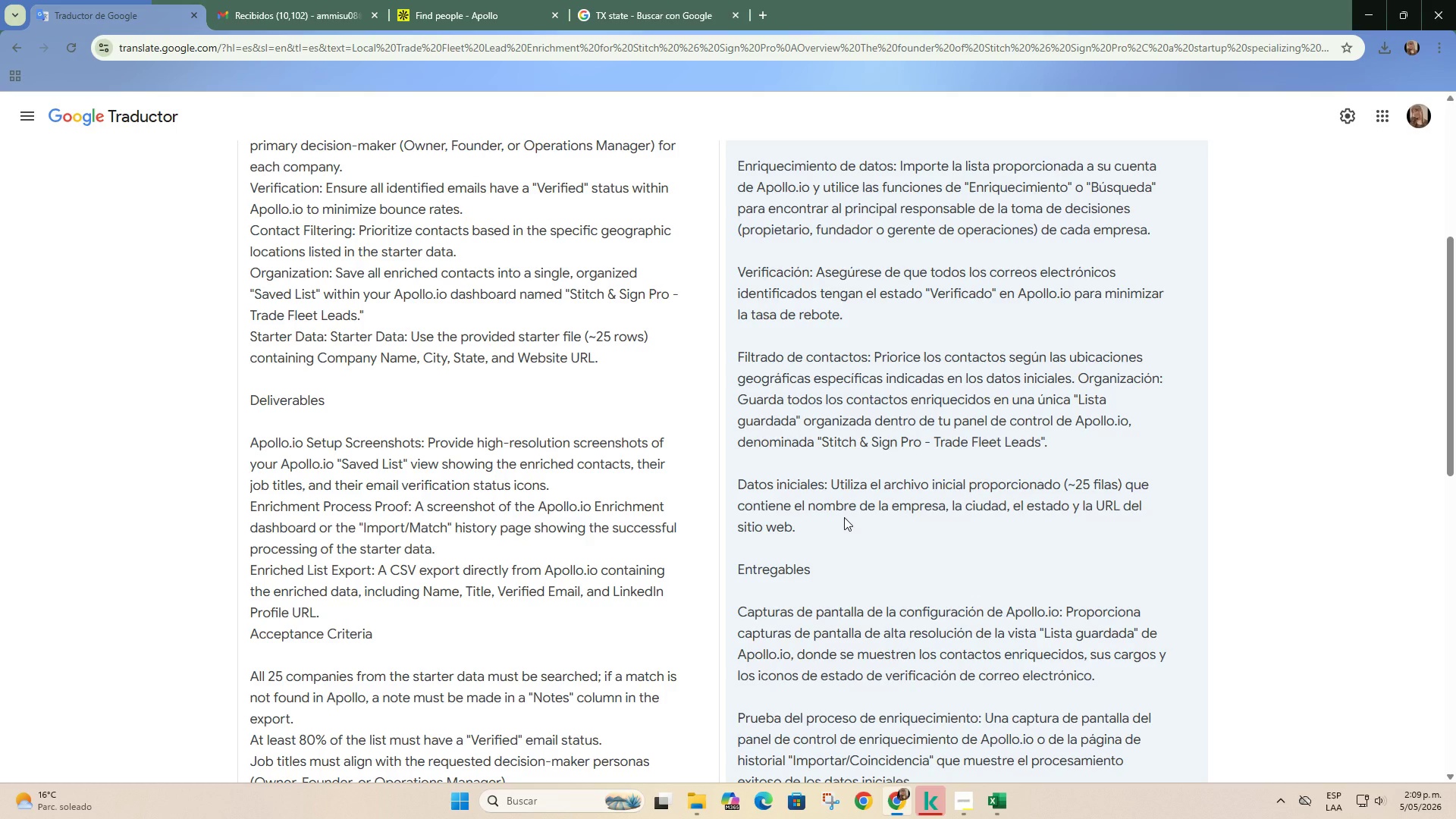 
wait(5.99)
 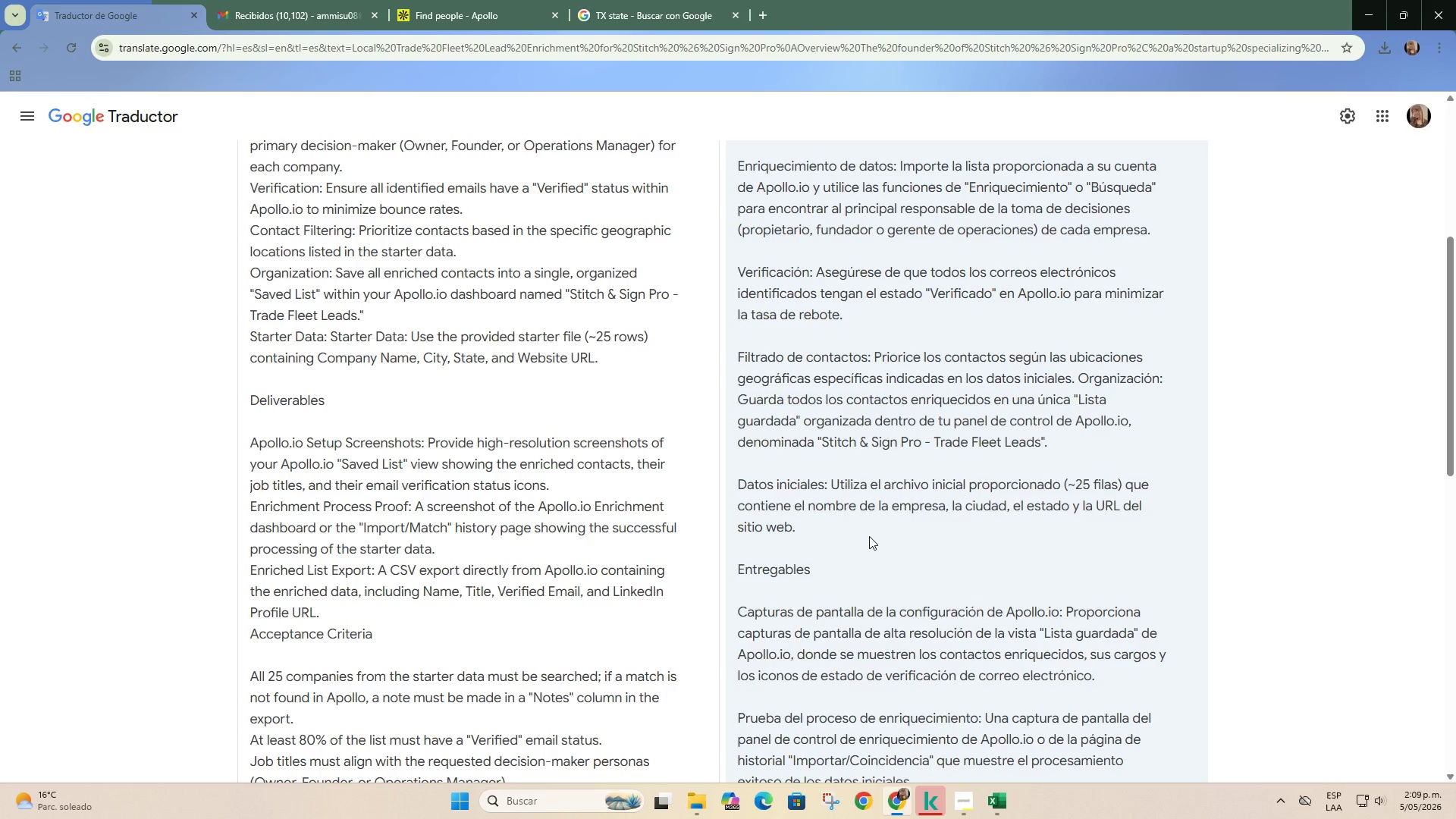 
scroll: coordinate [868, 592], scroll_direction: down, amount: 1.0
 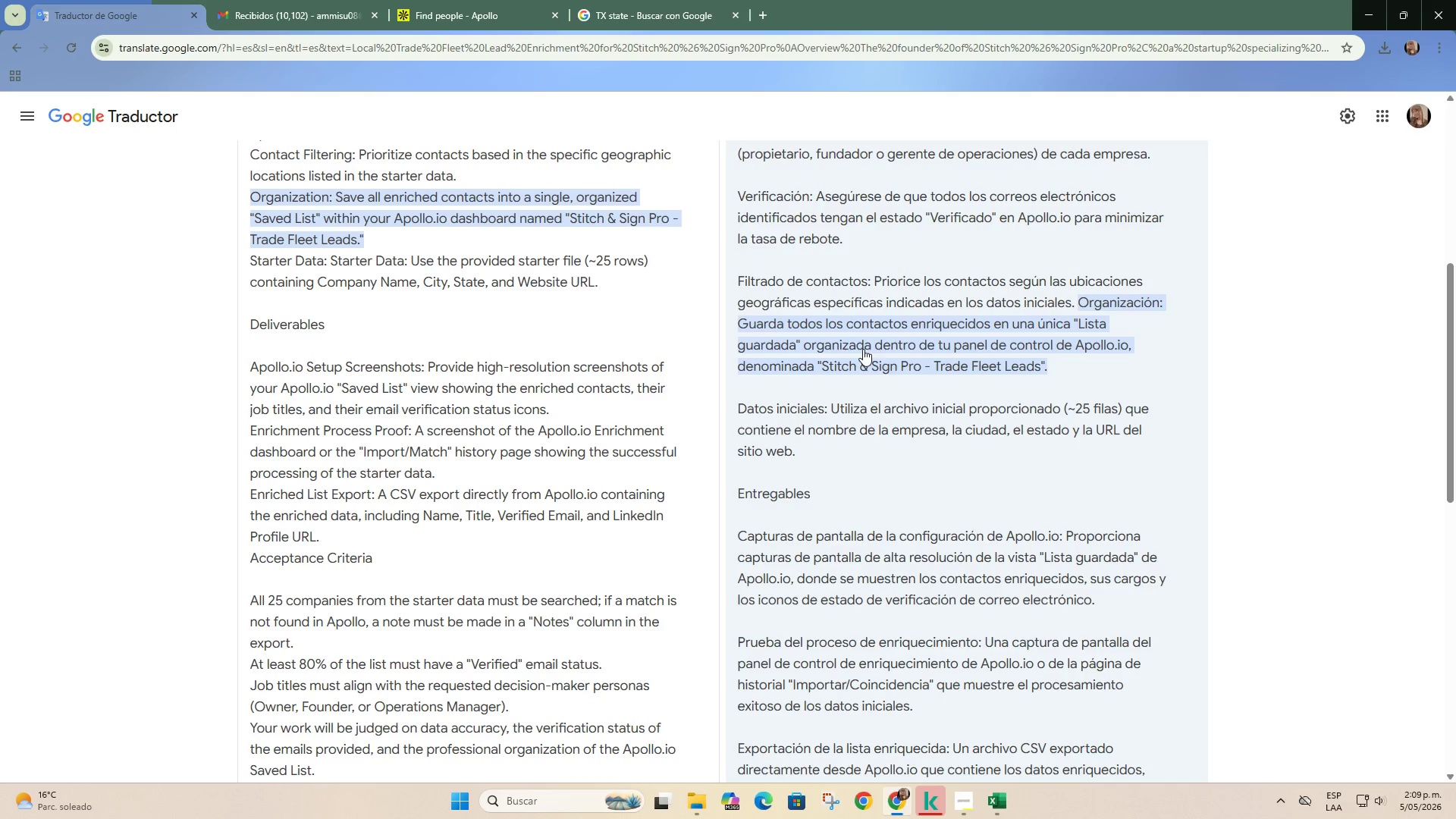 
wait(17.41)
 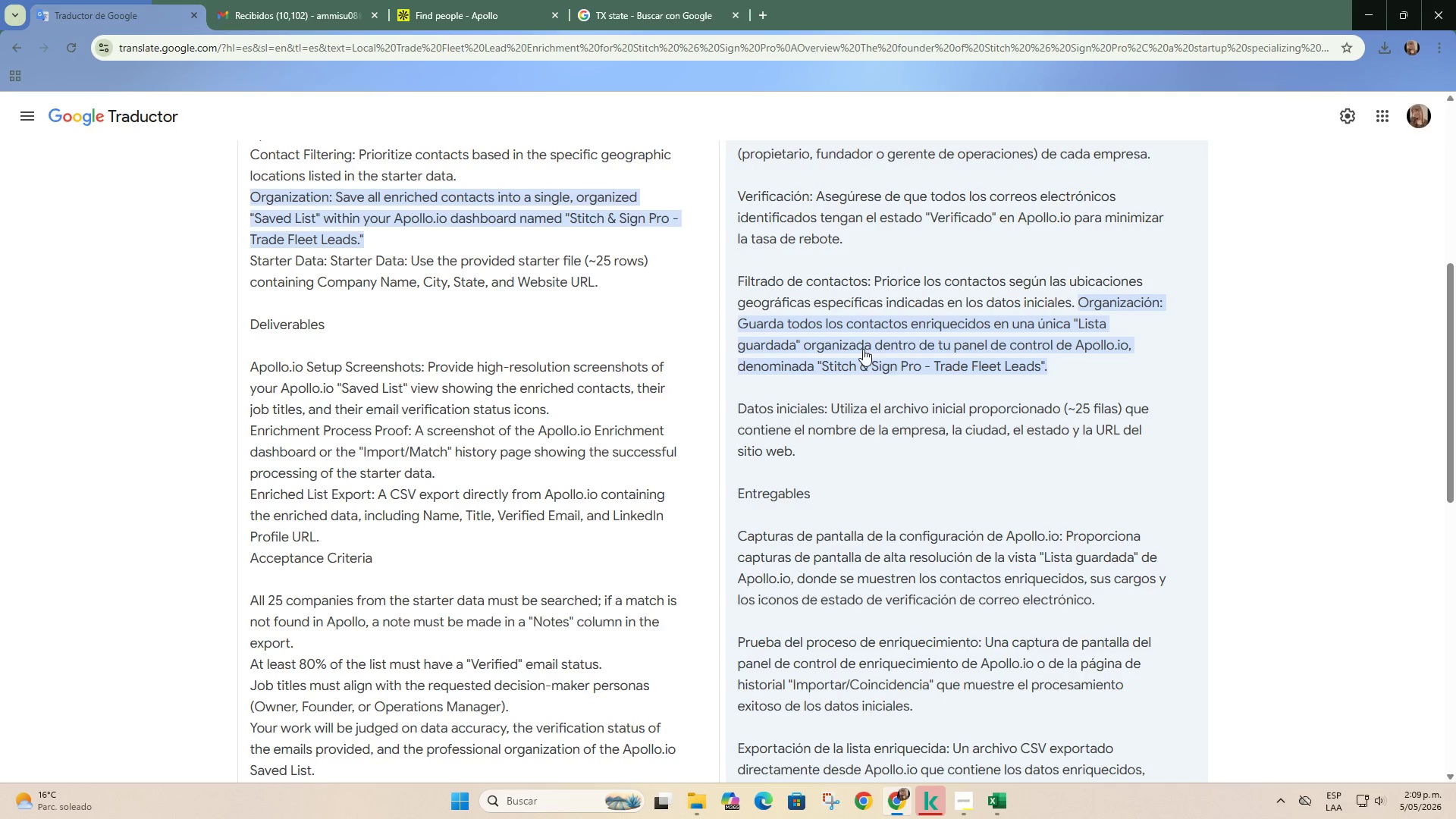 
scroll: coordinate [927, 504], scroll_direction: down, amount: 2.0
 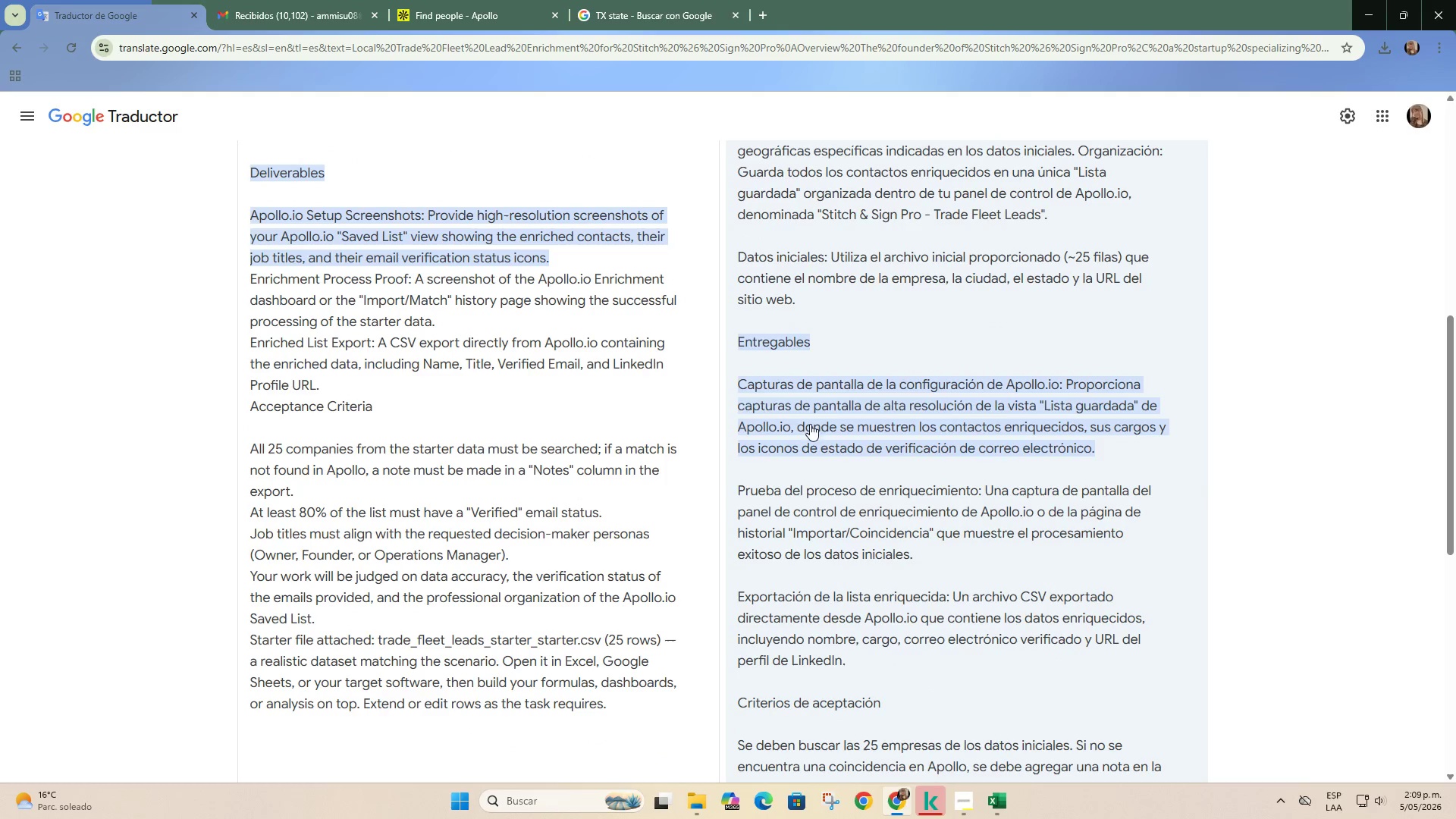 
left_click([312, 18])
 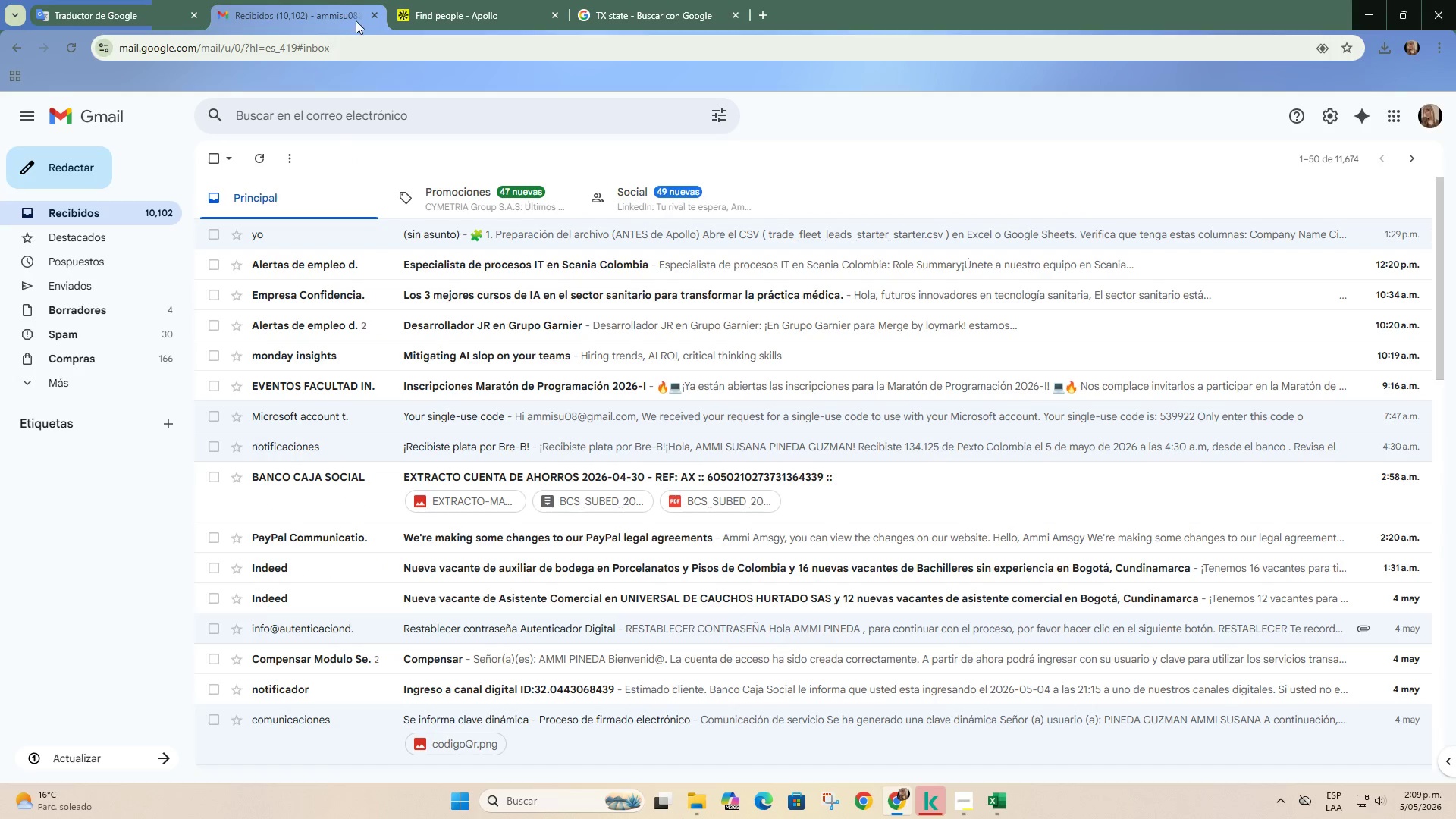 
left_click_drag(start_coordinate=[437, 0], to_coordinate=[441, 0])
 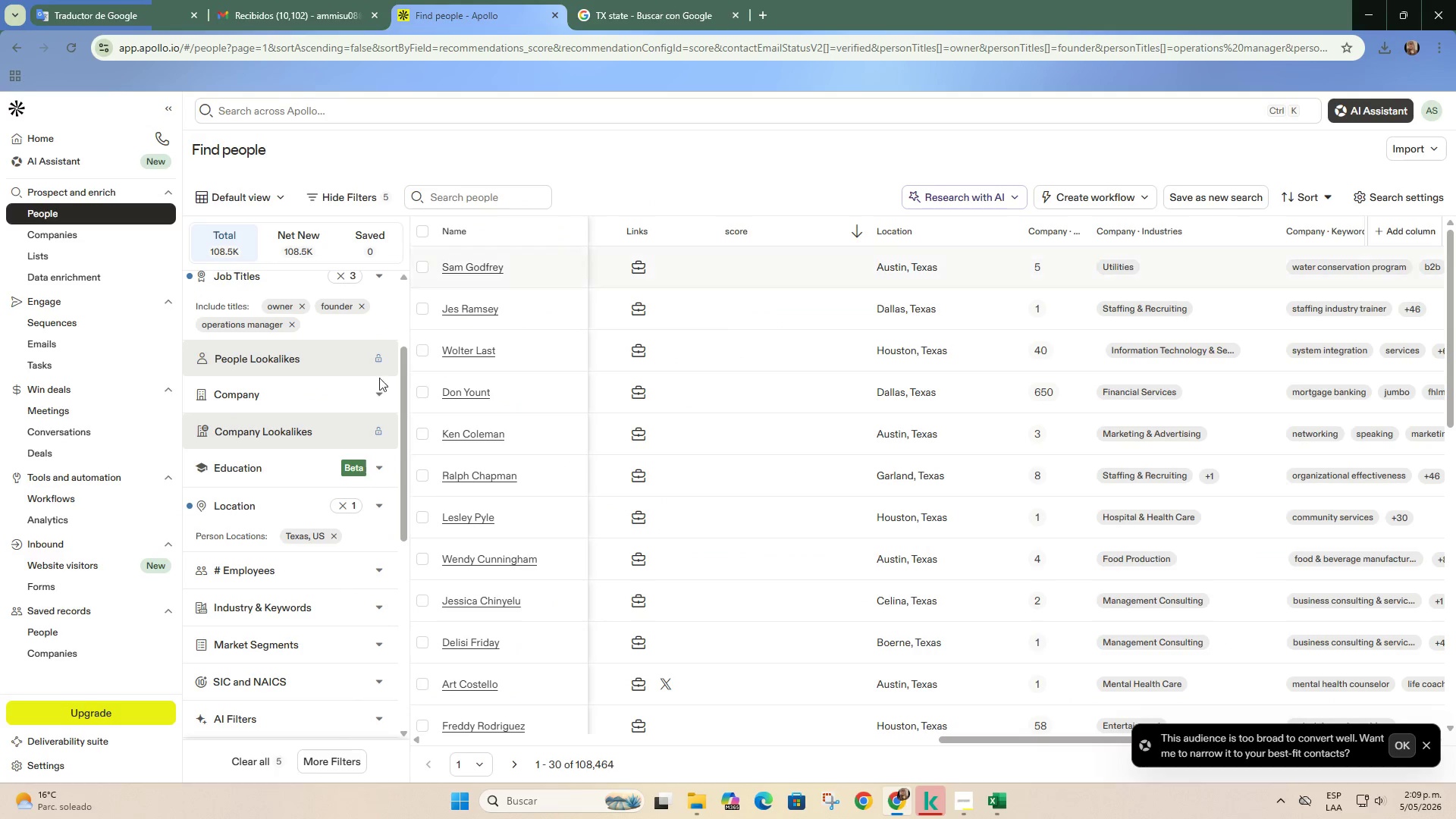 
scroll: coordinate [264, 524], scroll_direction: up, amount: 6.0
 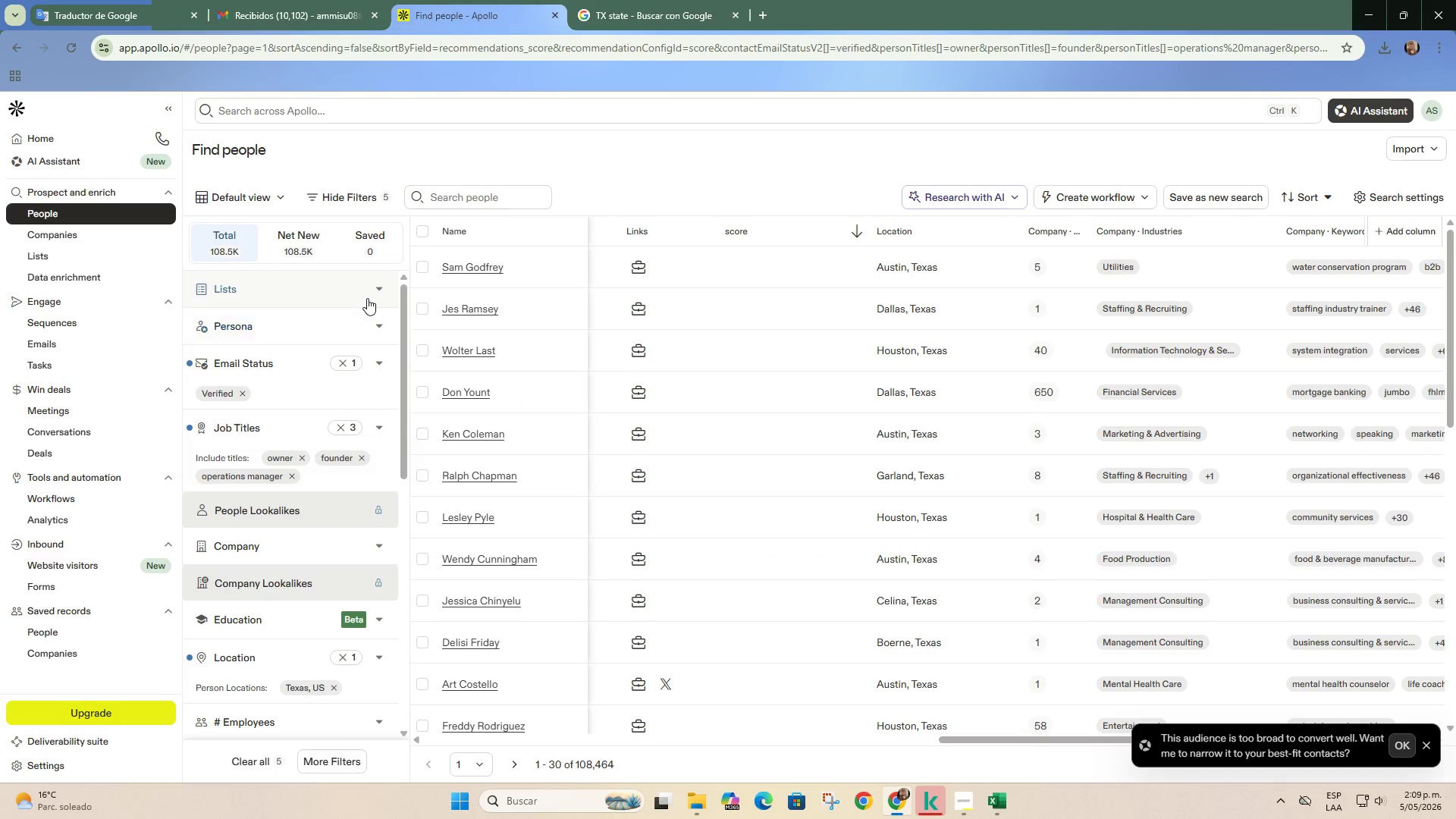 
left_click([375, 289])
 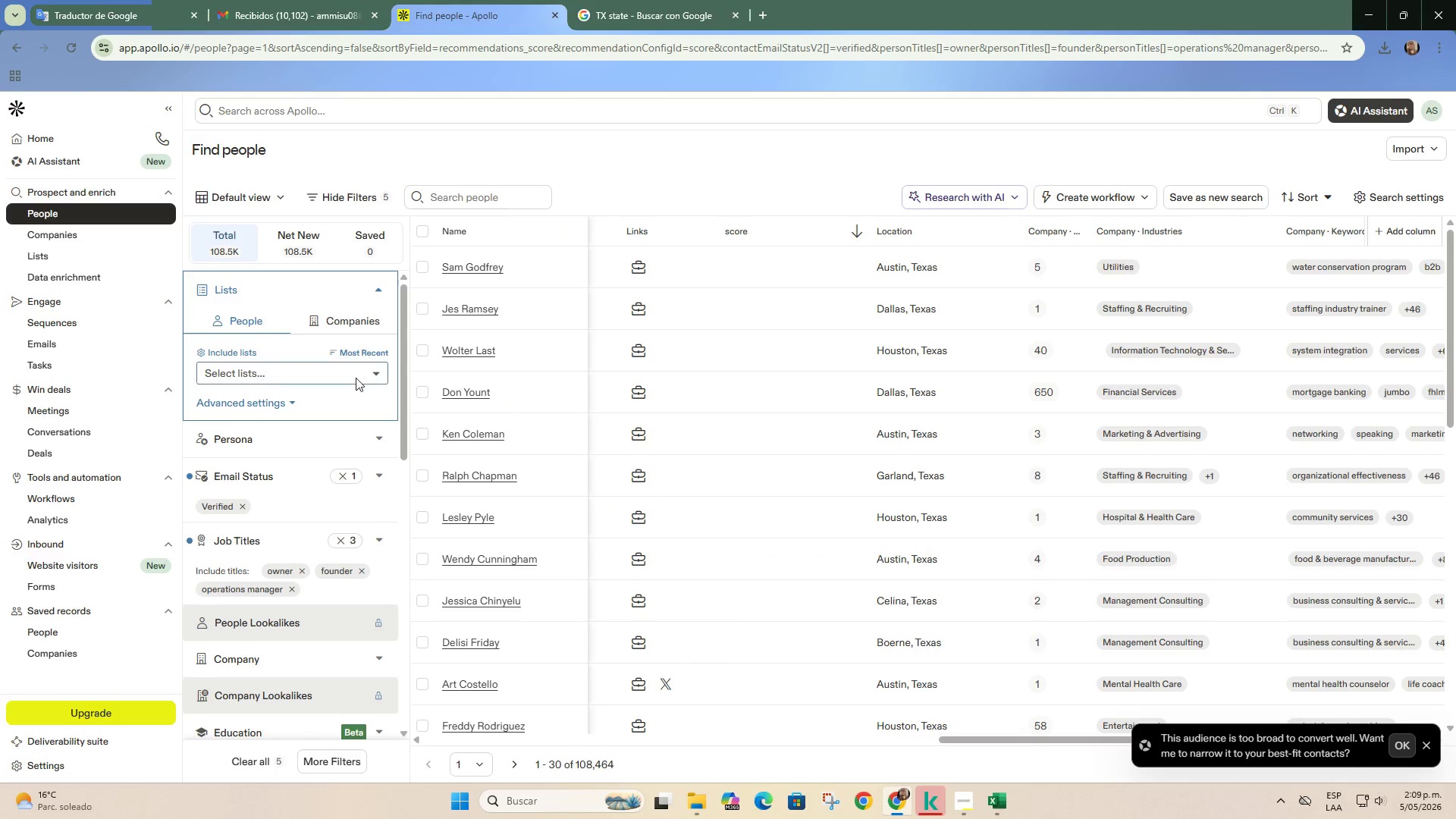 
left_click([355, 376])
 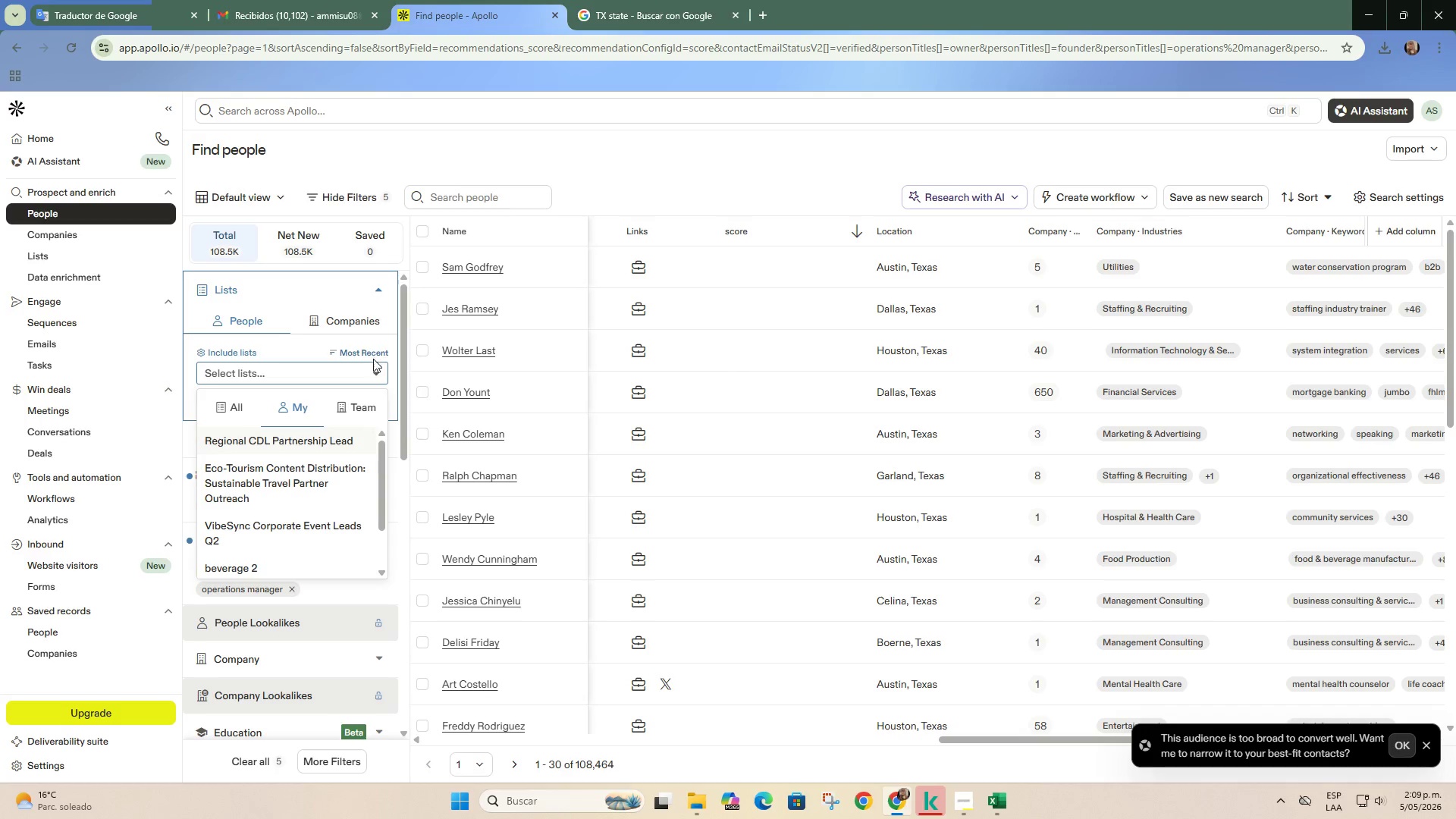 
scroll: coordinate [335, 515], scroll_direction: down, amount: 3.0
 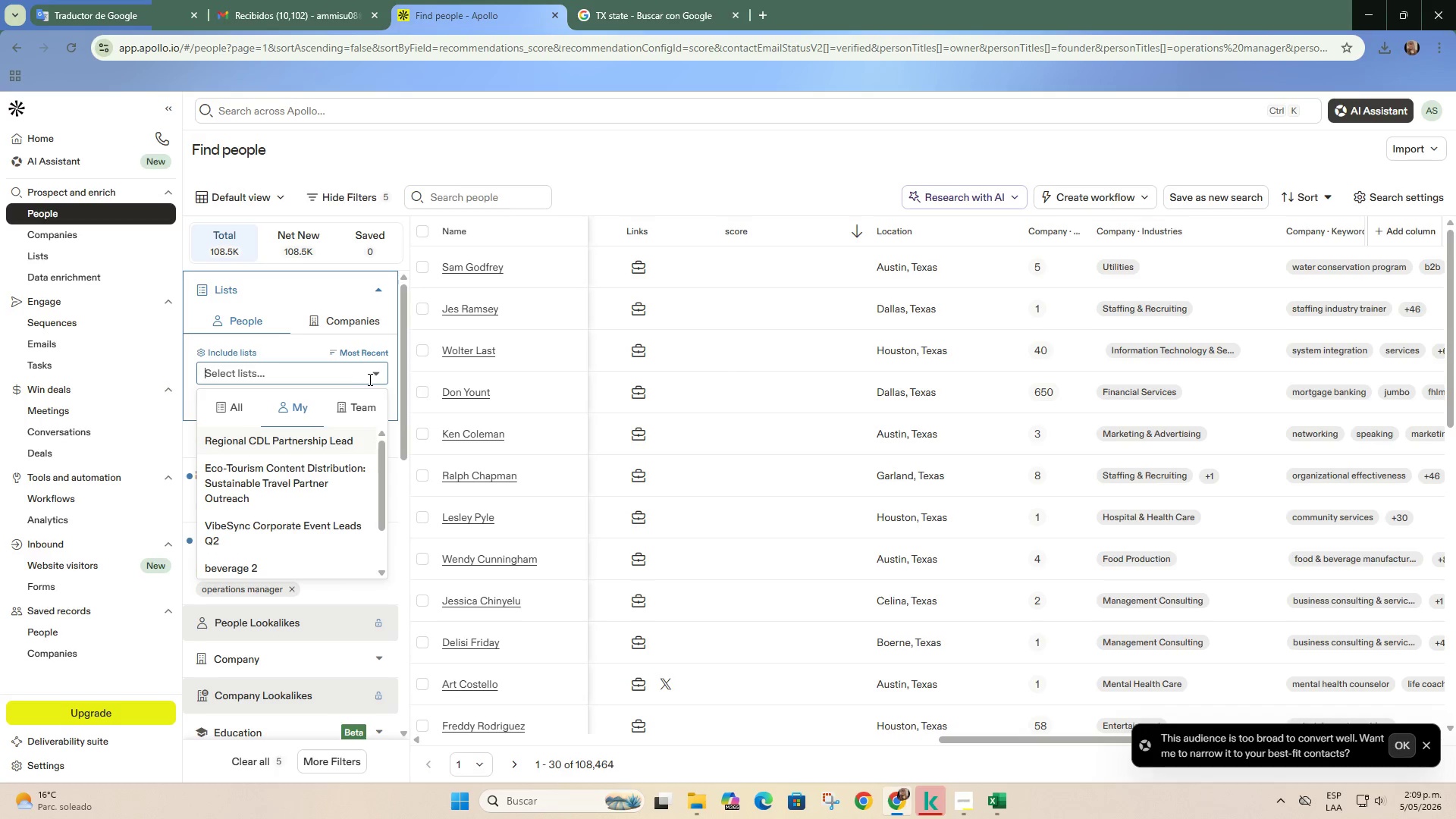 
double_click([376, 374])
 